 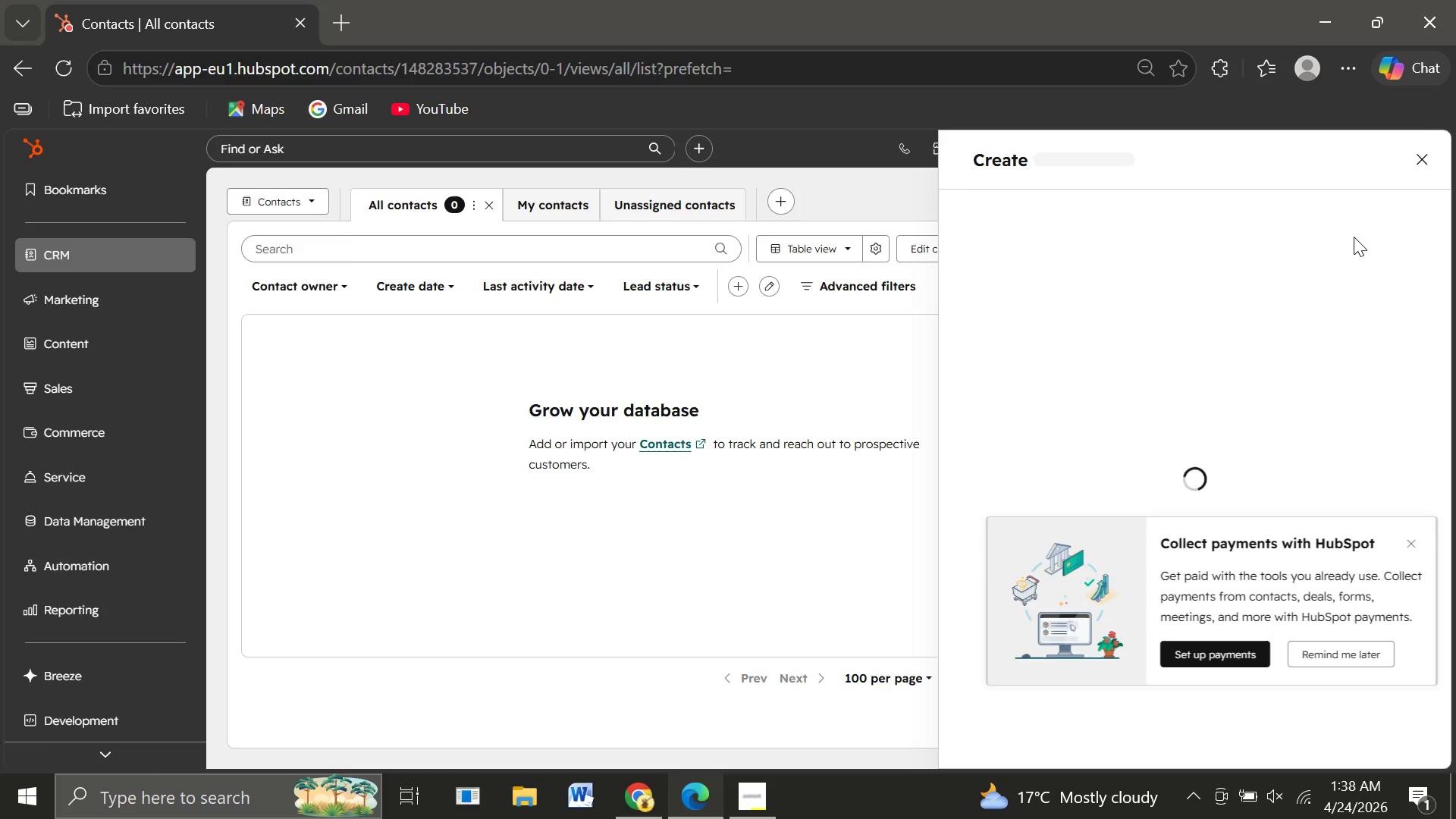 
left_click([1332, 651])
 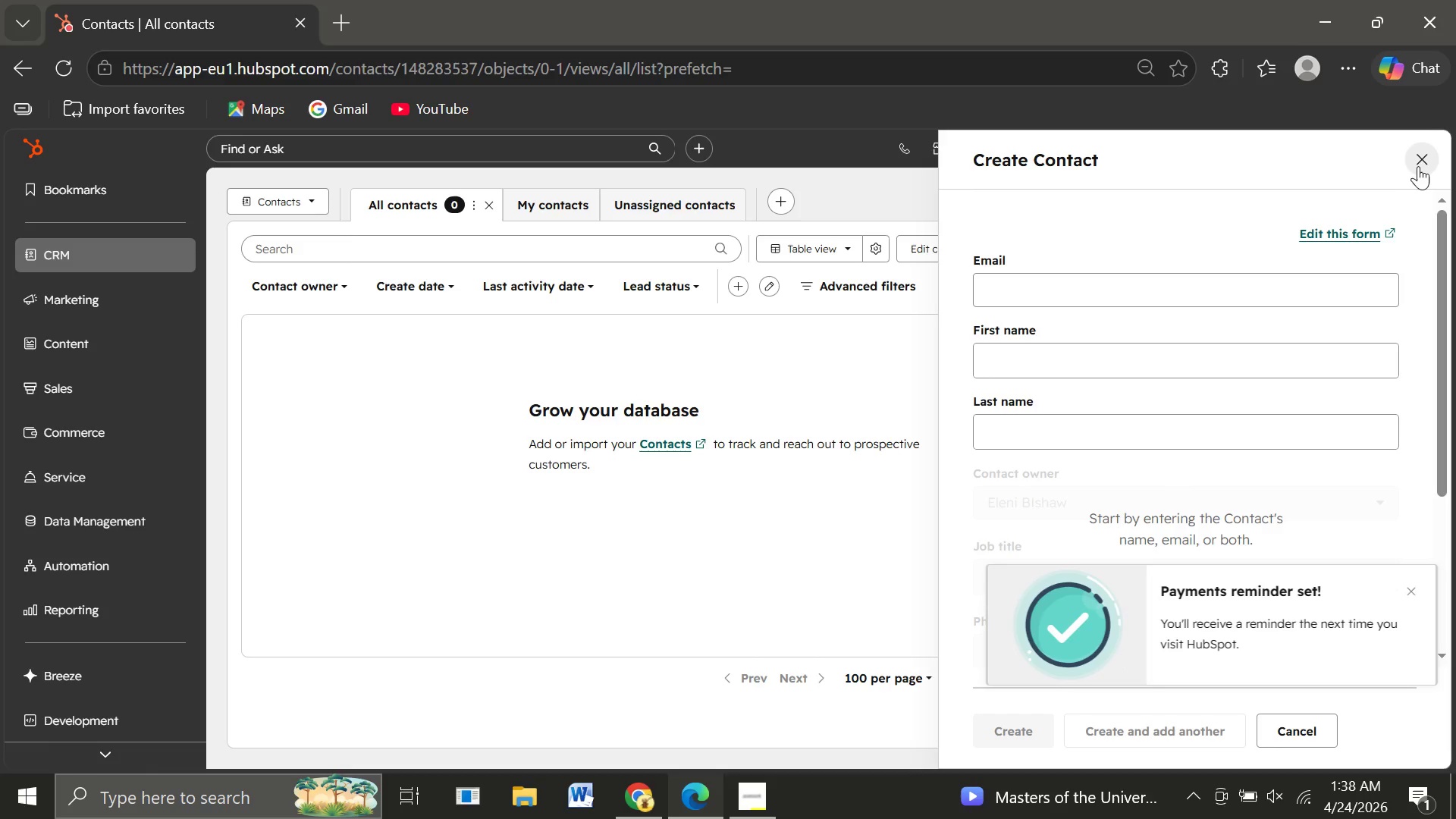 
left_click([1418, 166])
 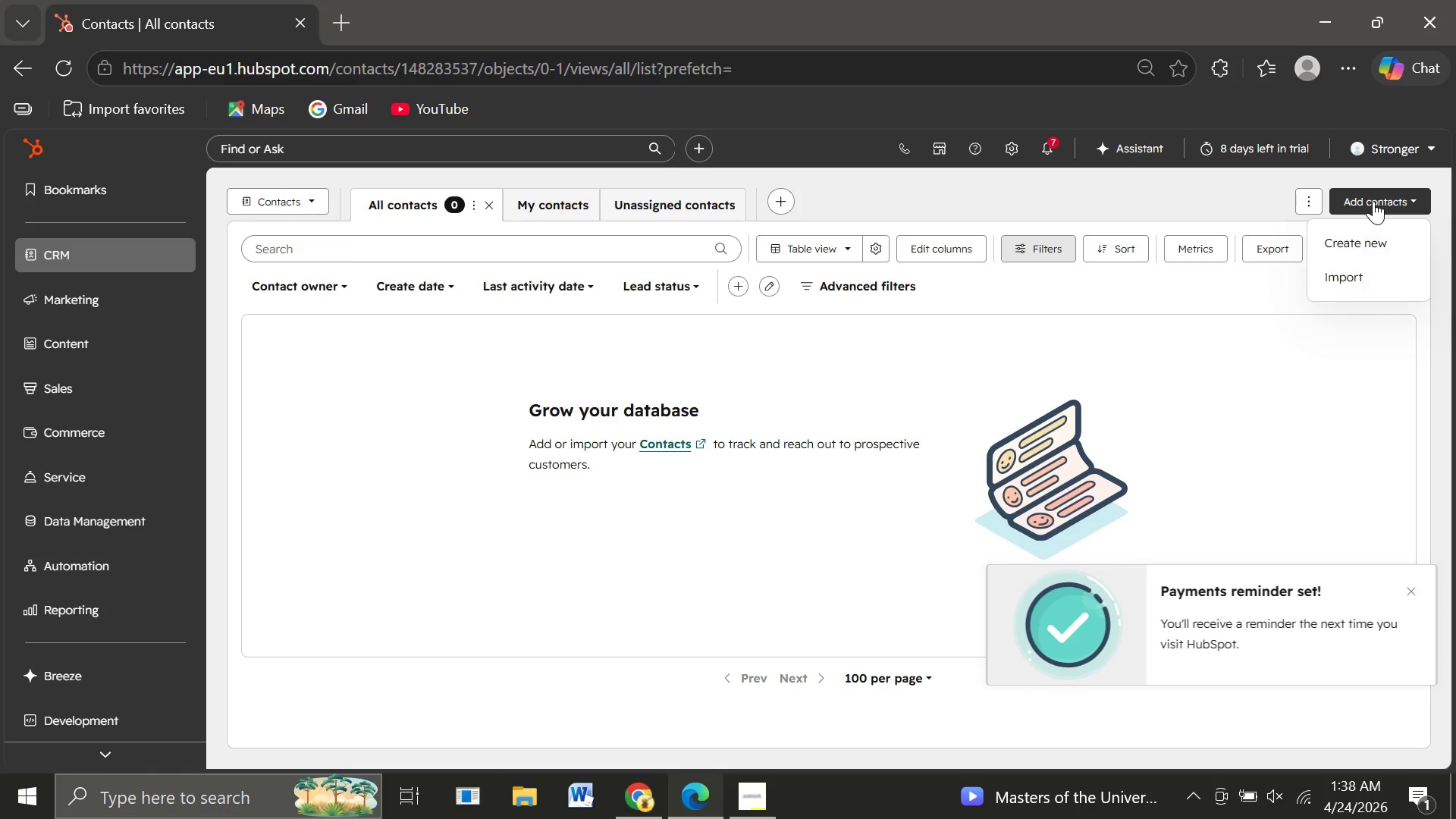 
left_click([1373, 201])
 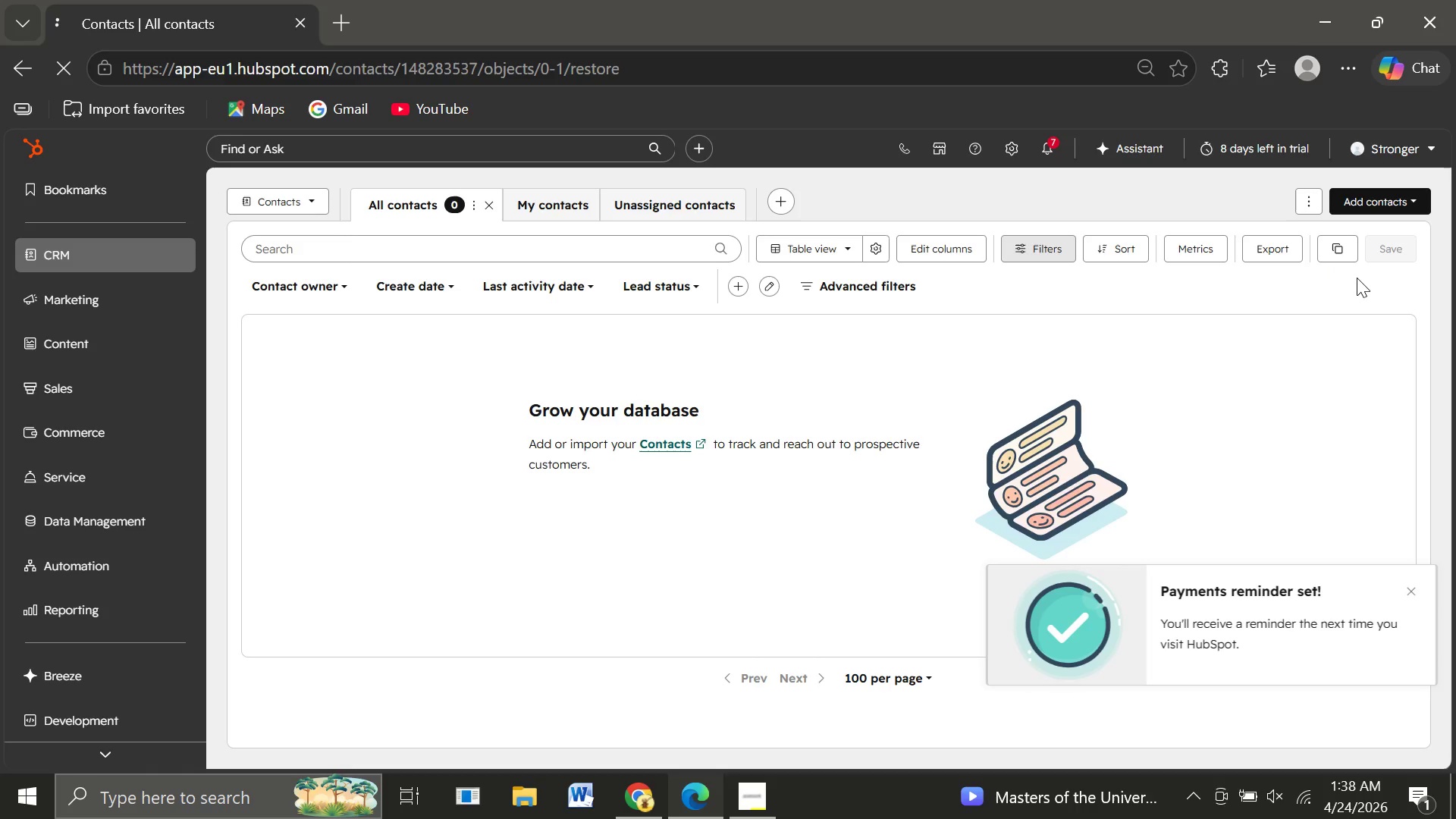 
left_click([1357, 278])
 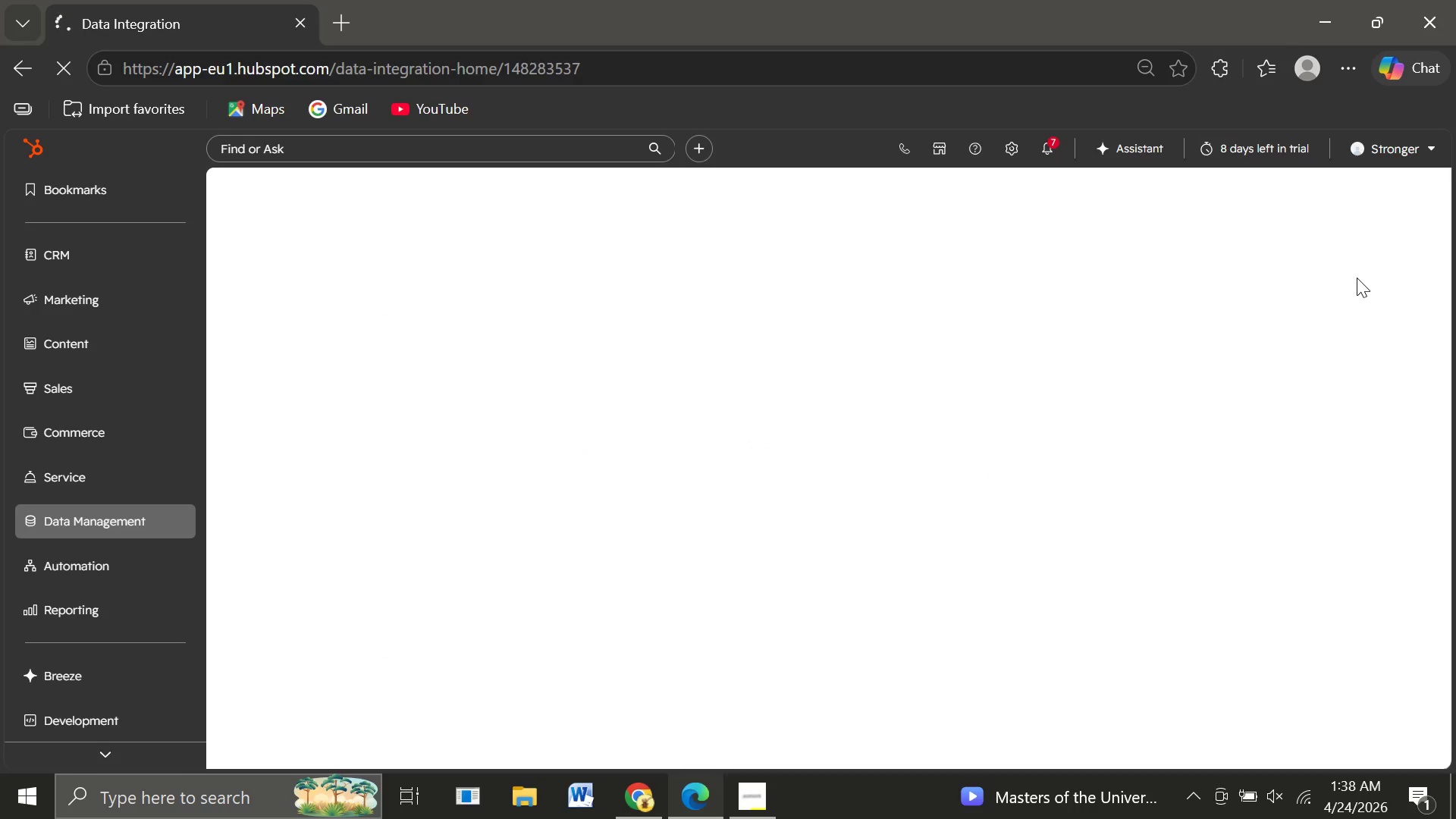 
wait(10.92)
 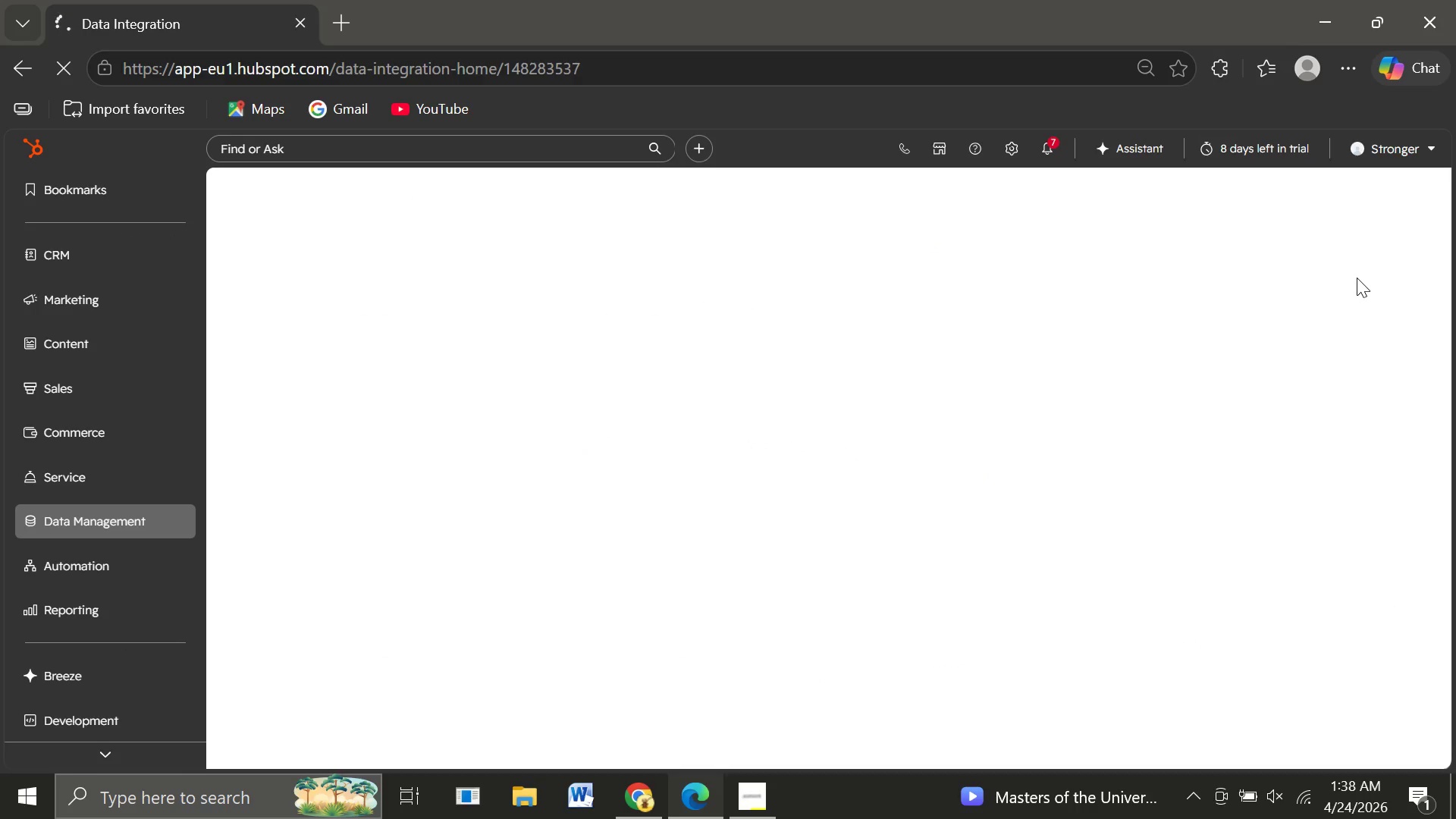 
left_click([391, 499])
 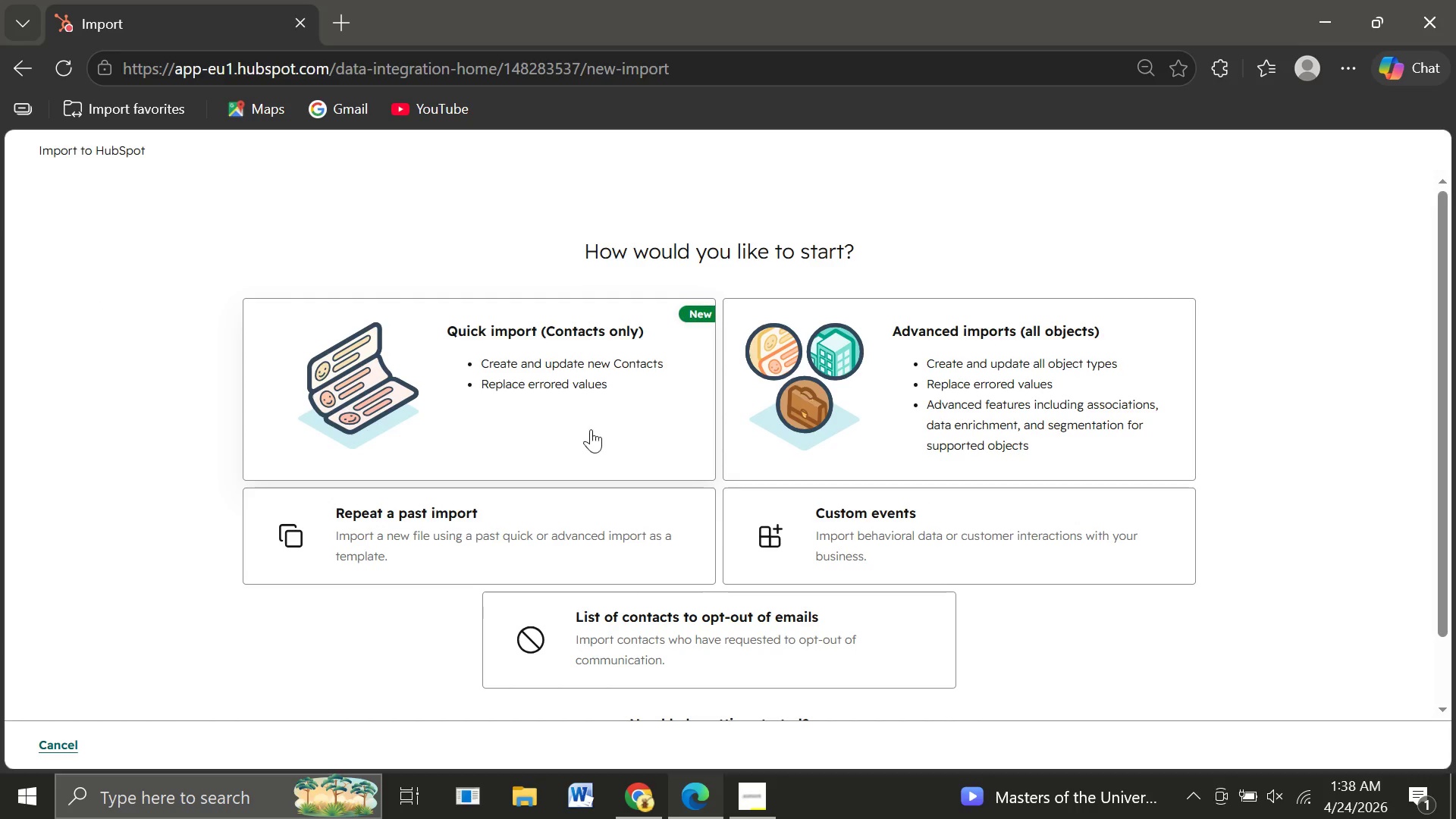 
left_click([591, 429])
 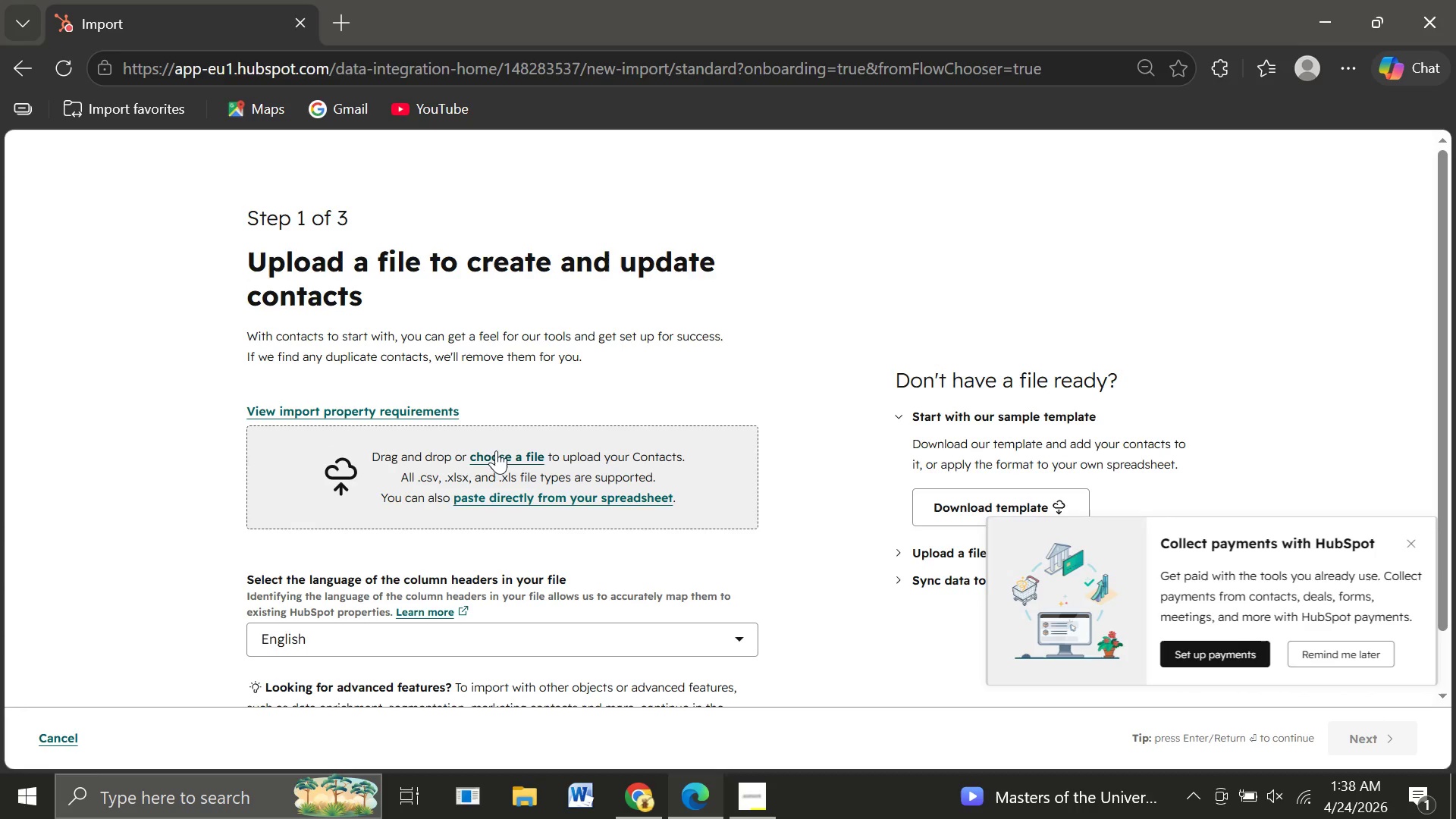 
wait(5.25)
 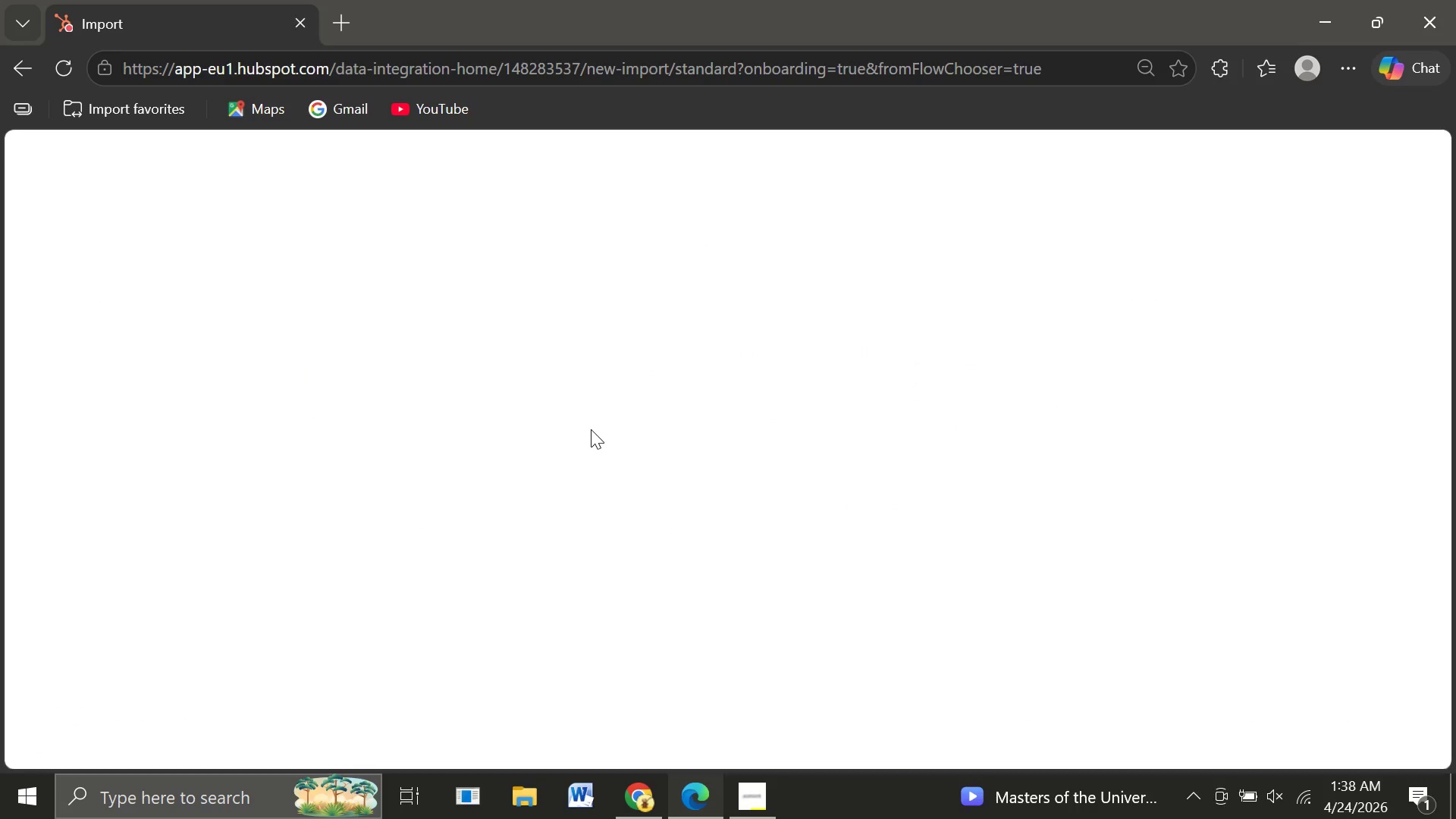 
left_click([497, 449])
 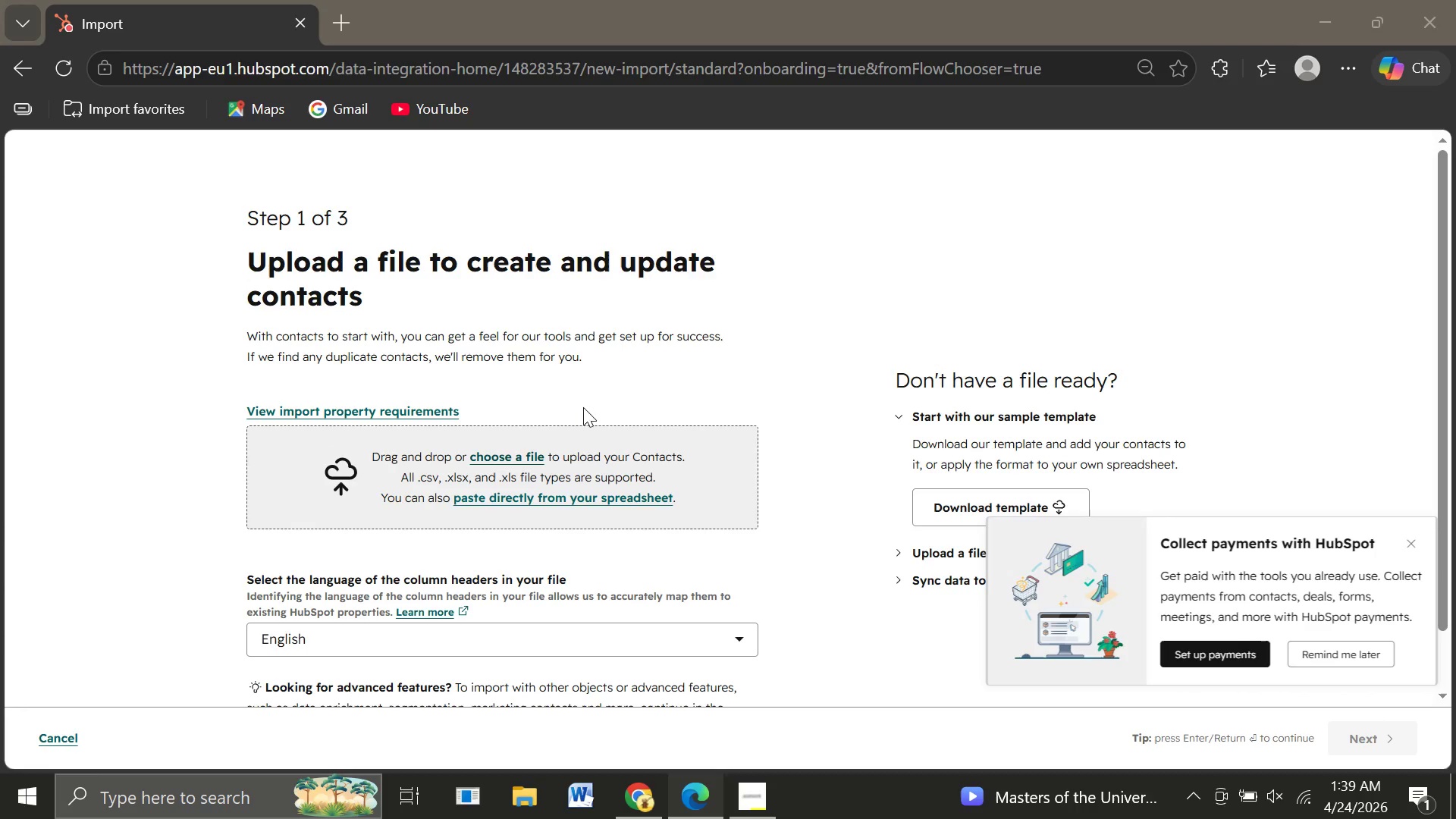 
mouse_move([636, 372])
 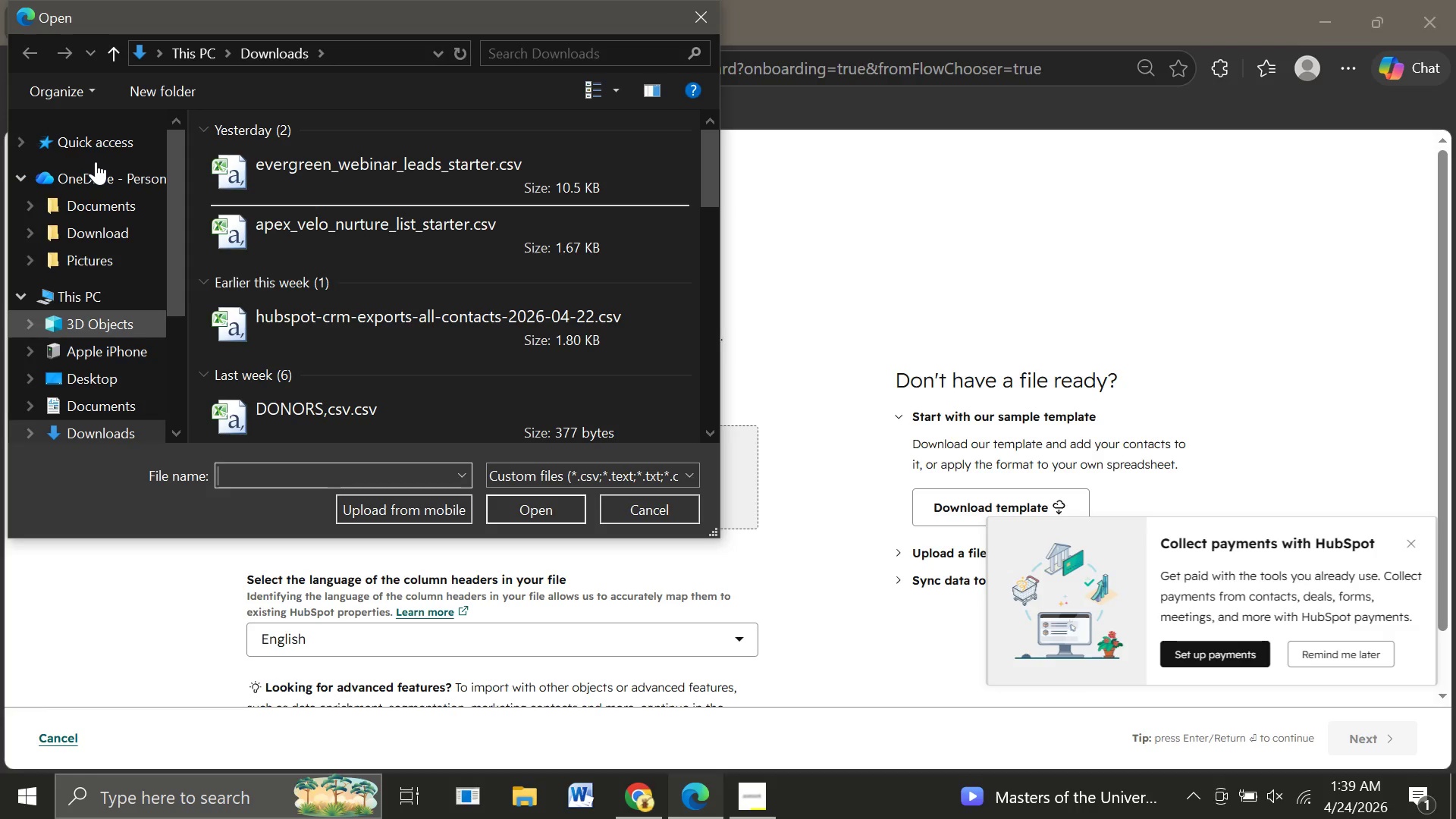 
scroll: coordinate [96, 162], scroll_direction: up, amount: 19.0
 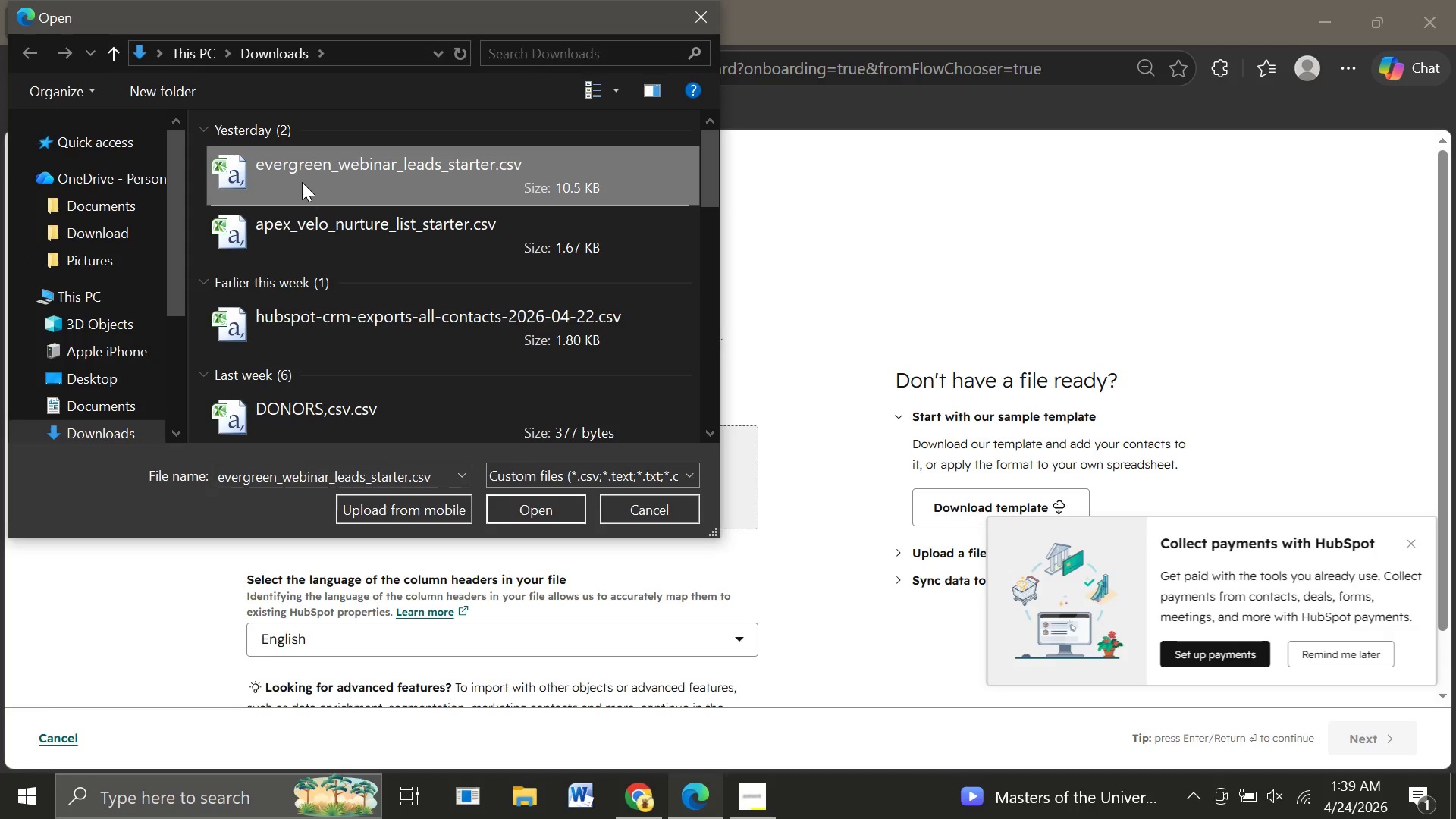 
left_click([302, 182])
 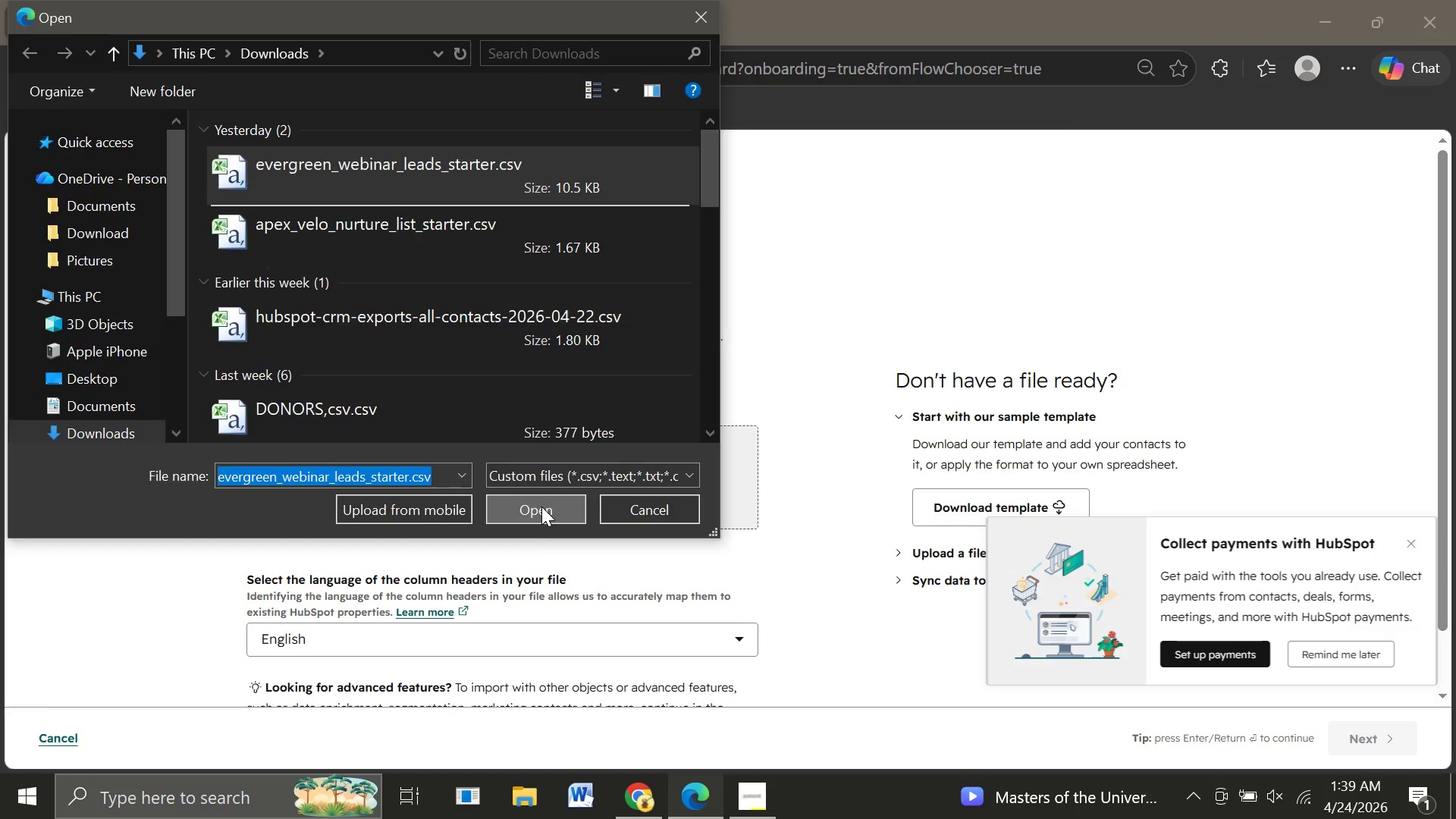 
left_click([541, 507])
 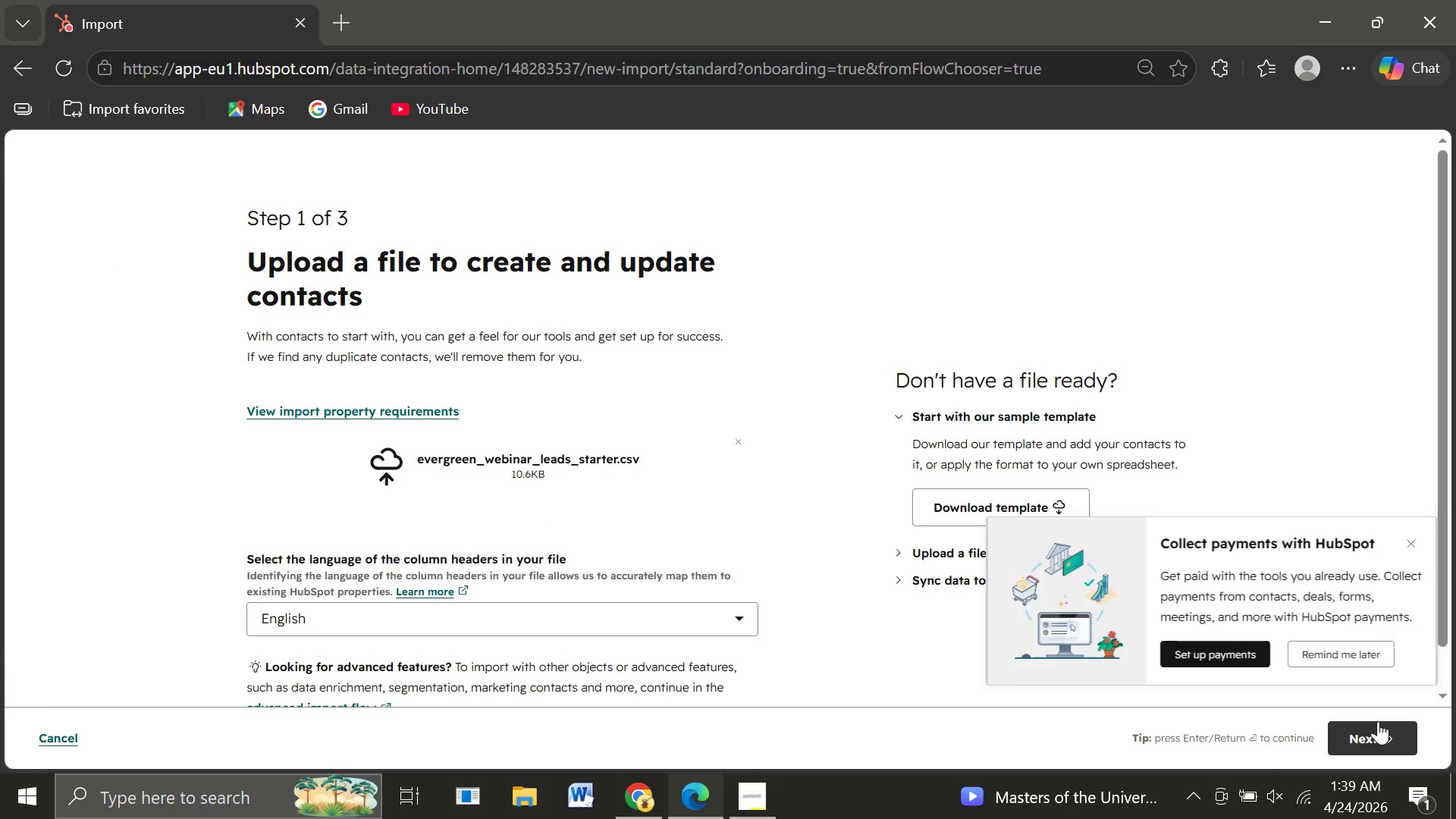 
left_click([1378, 721])
 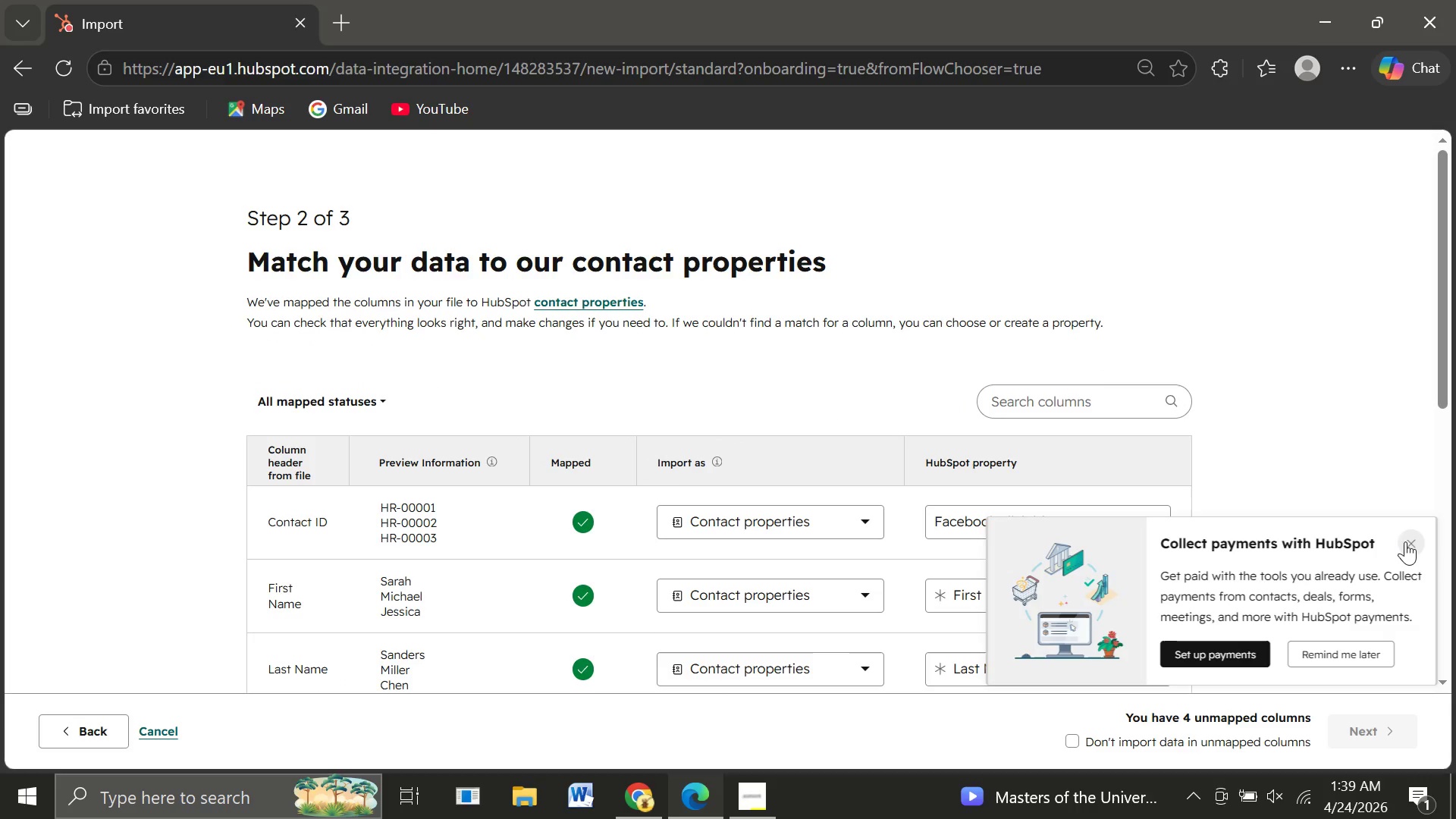 
wait(5.88)
 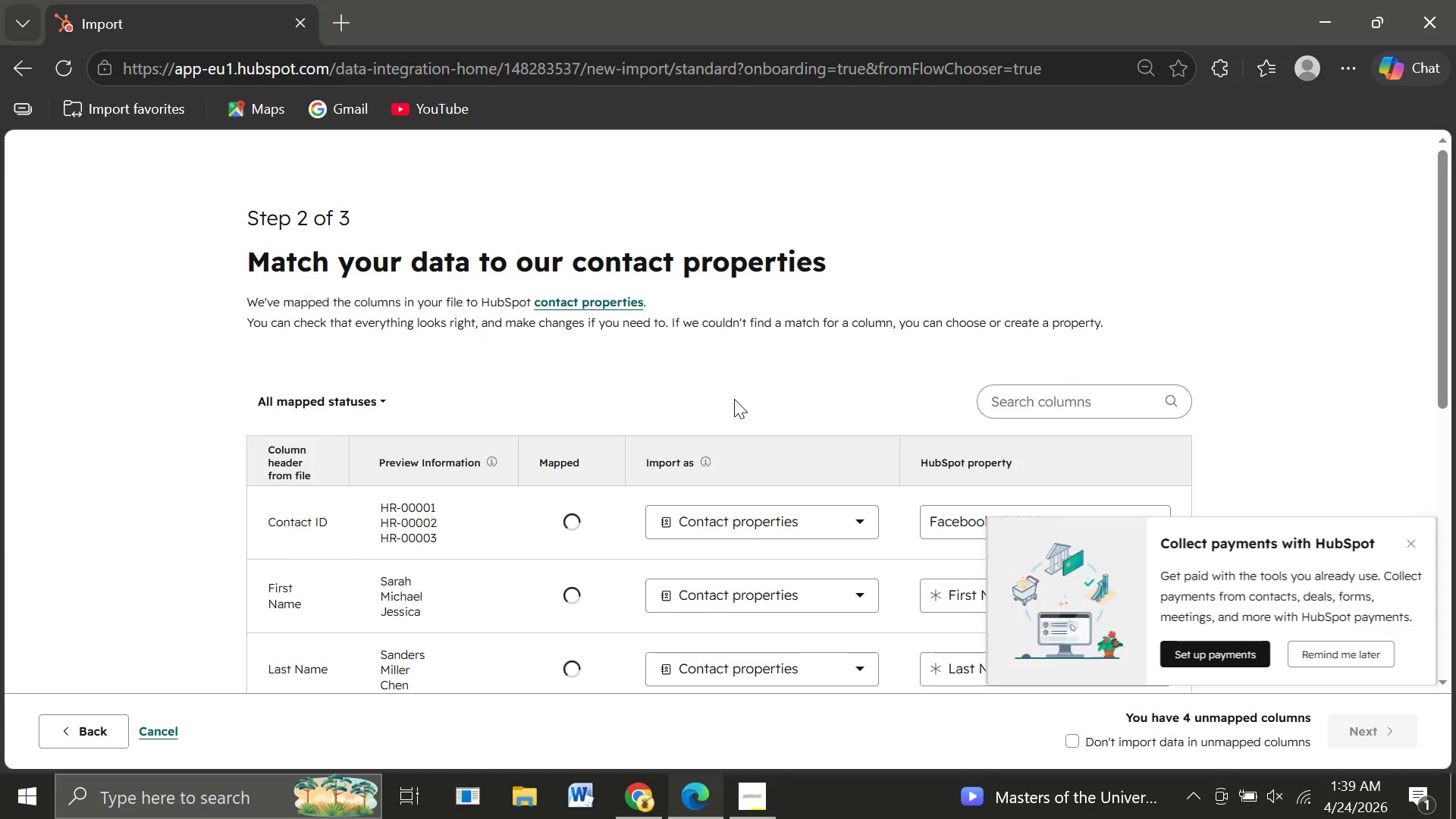 
left_click([1417, 541])
 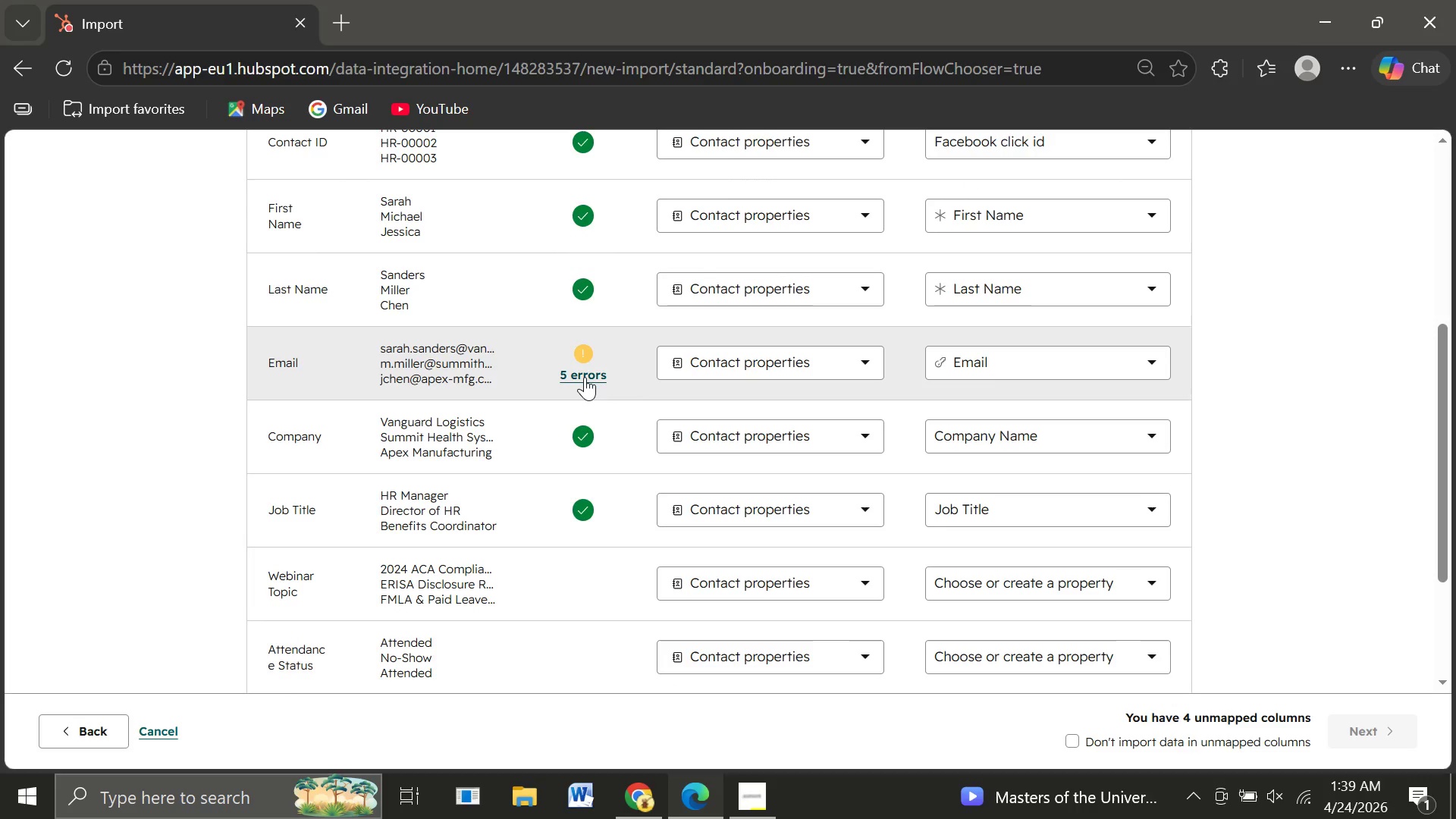 
wait(6.89)
 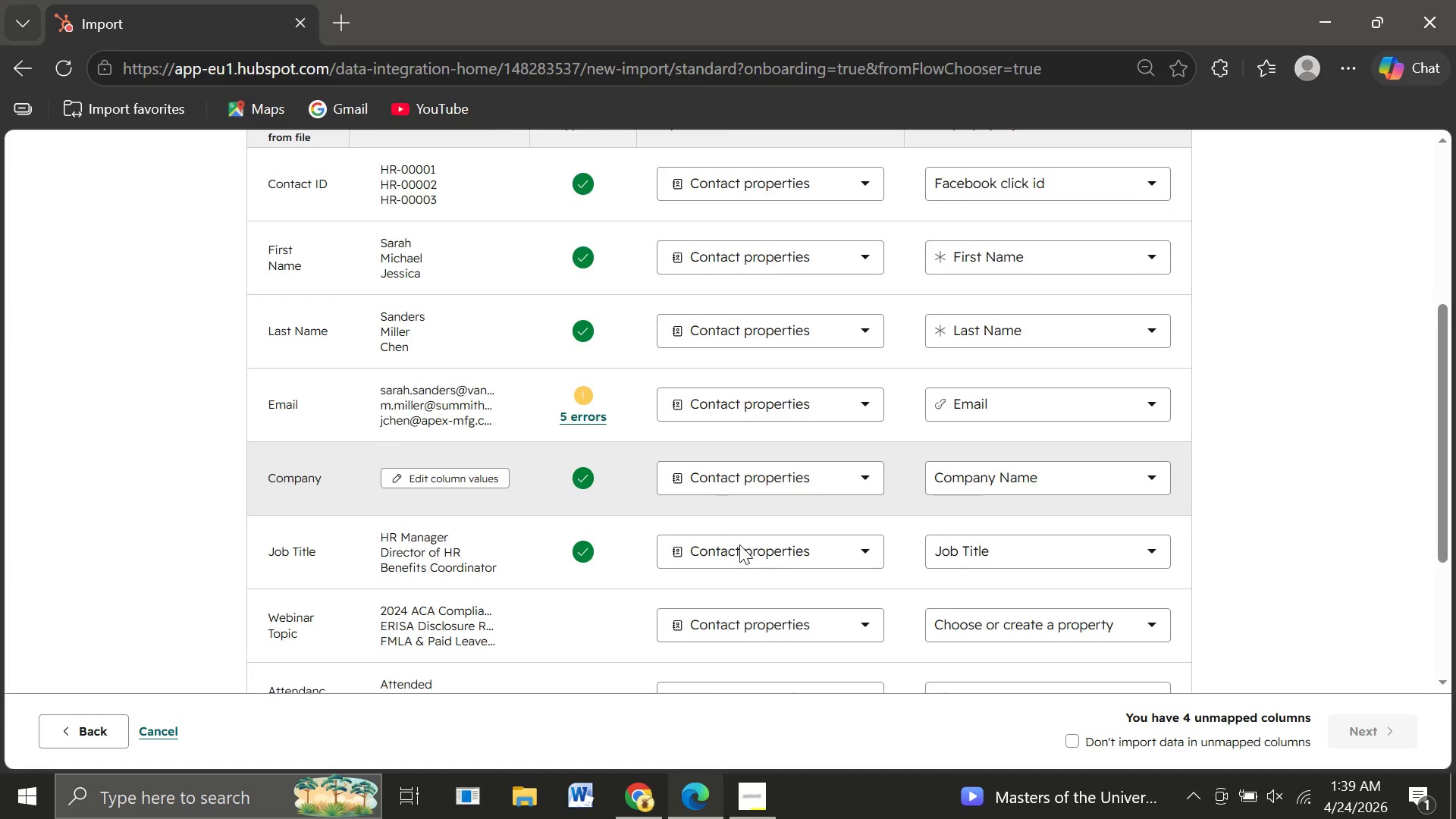 
left_click([585, 377])
 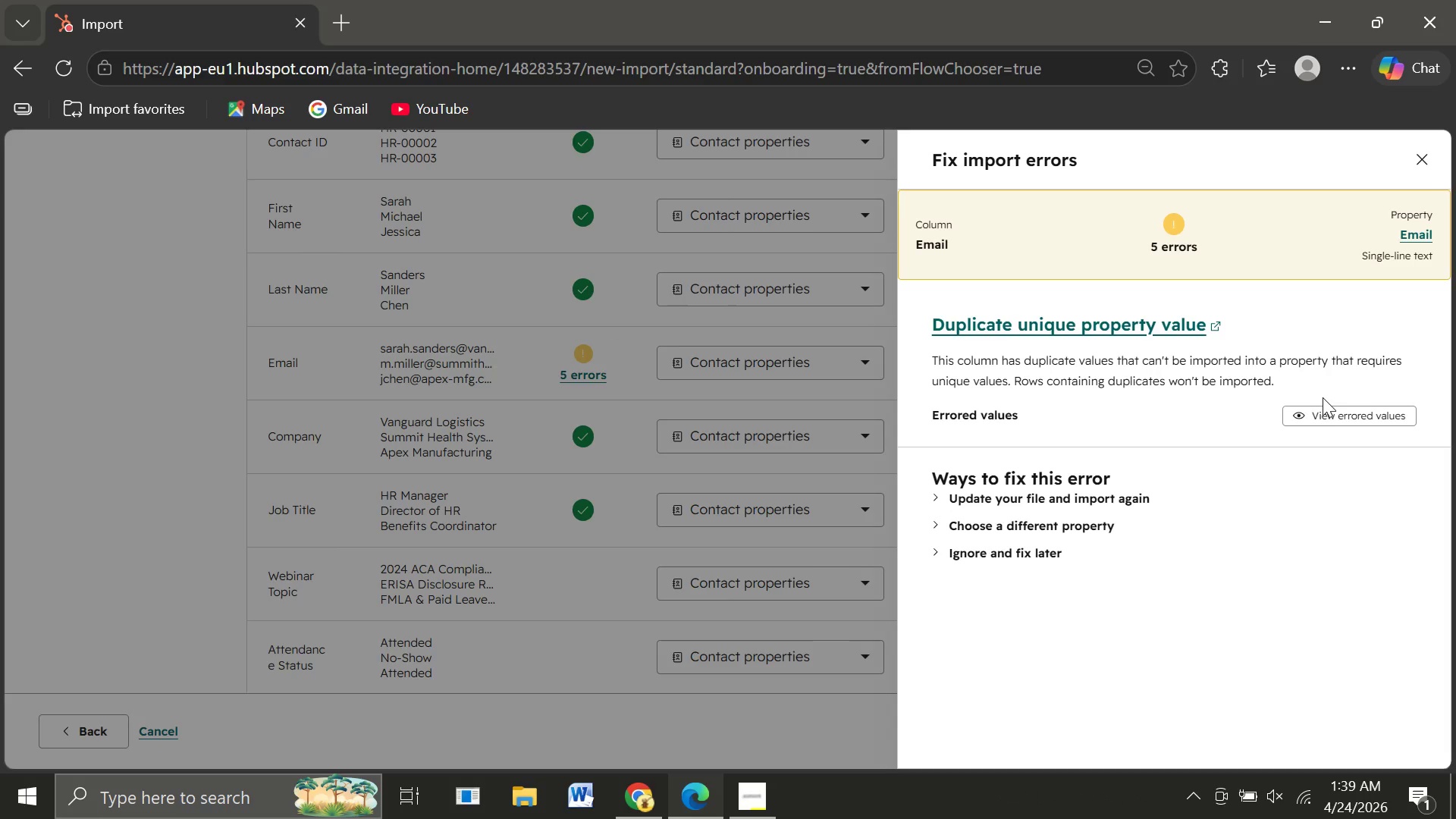 
wait(6.95)
 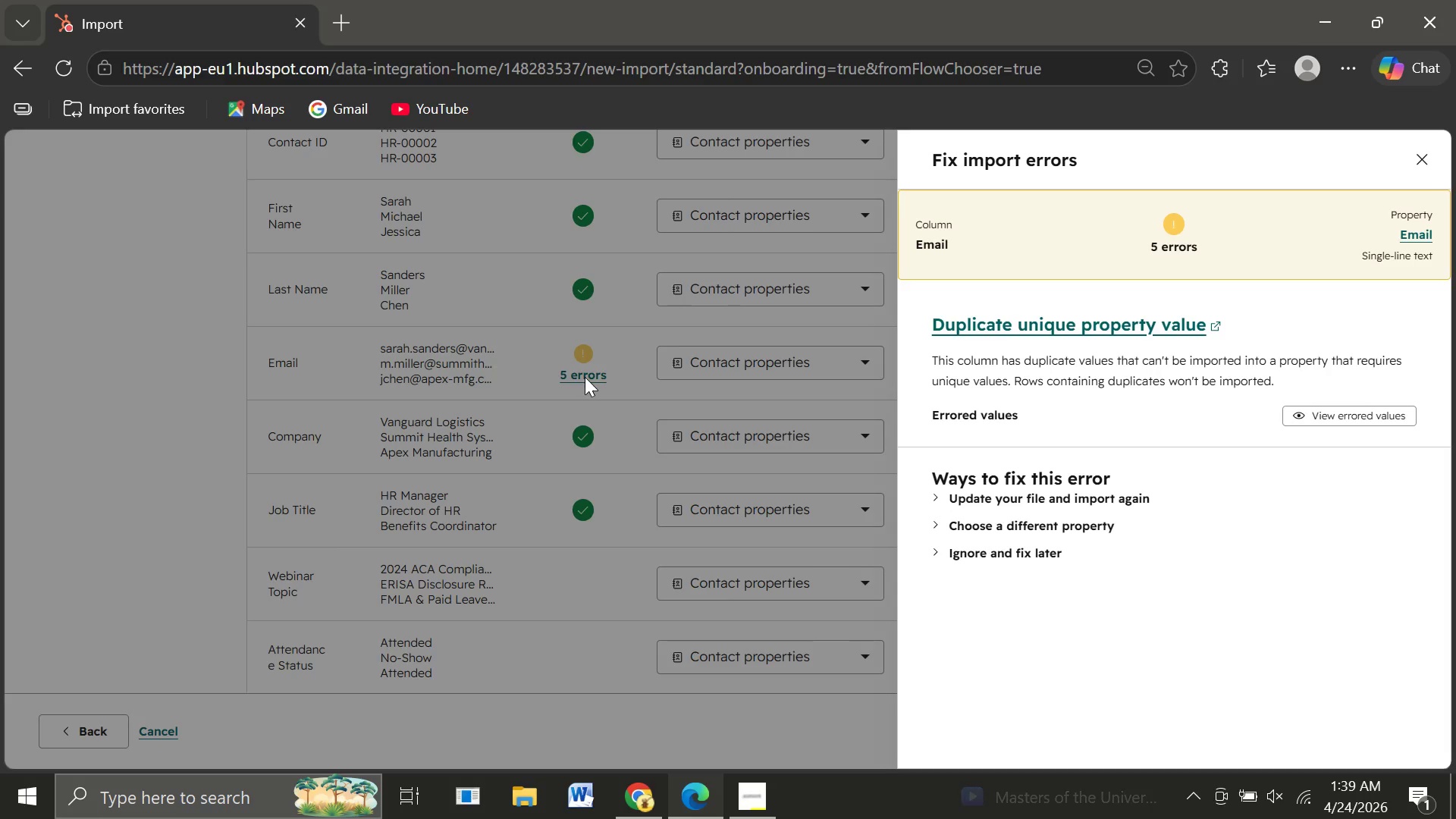 
left_click([1320, 417])
 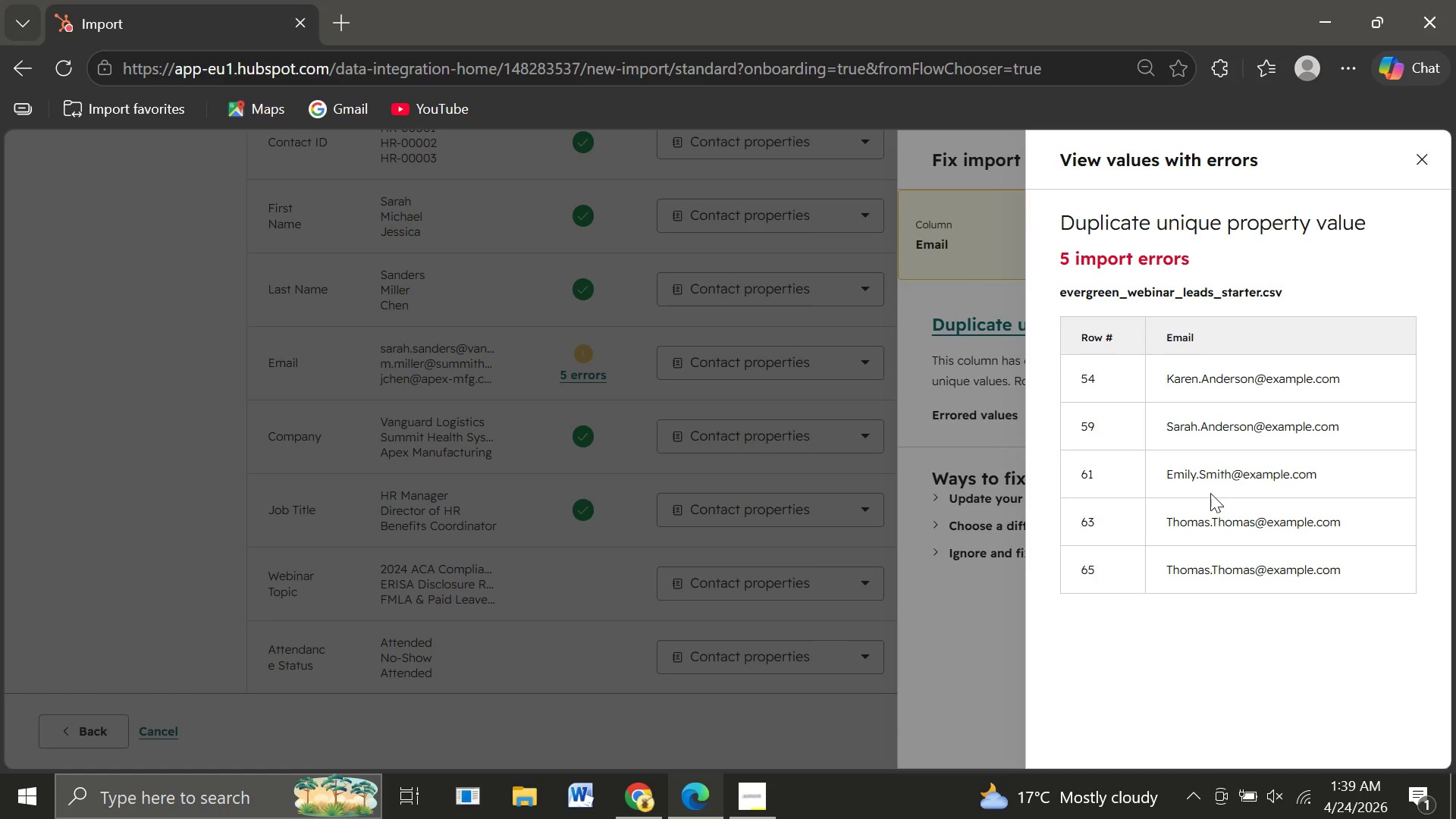 
wait(13.92)
 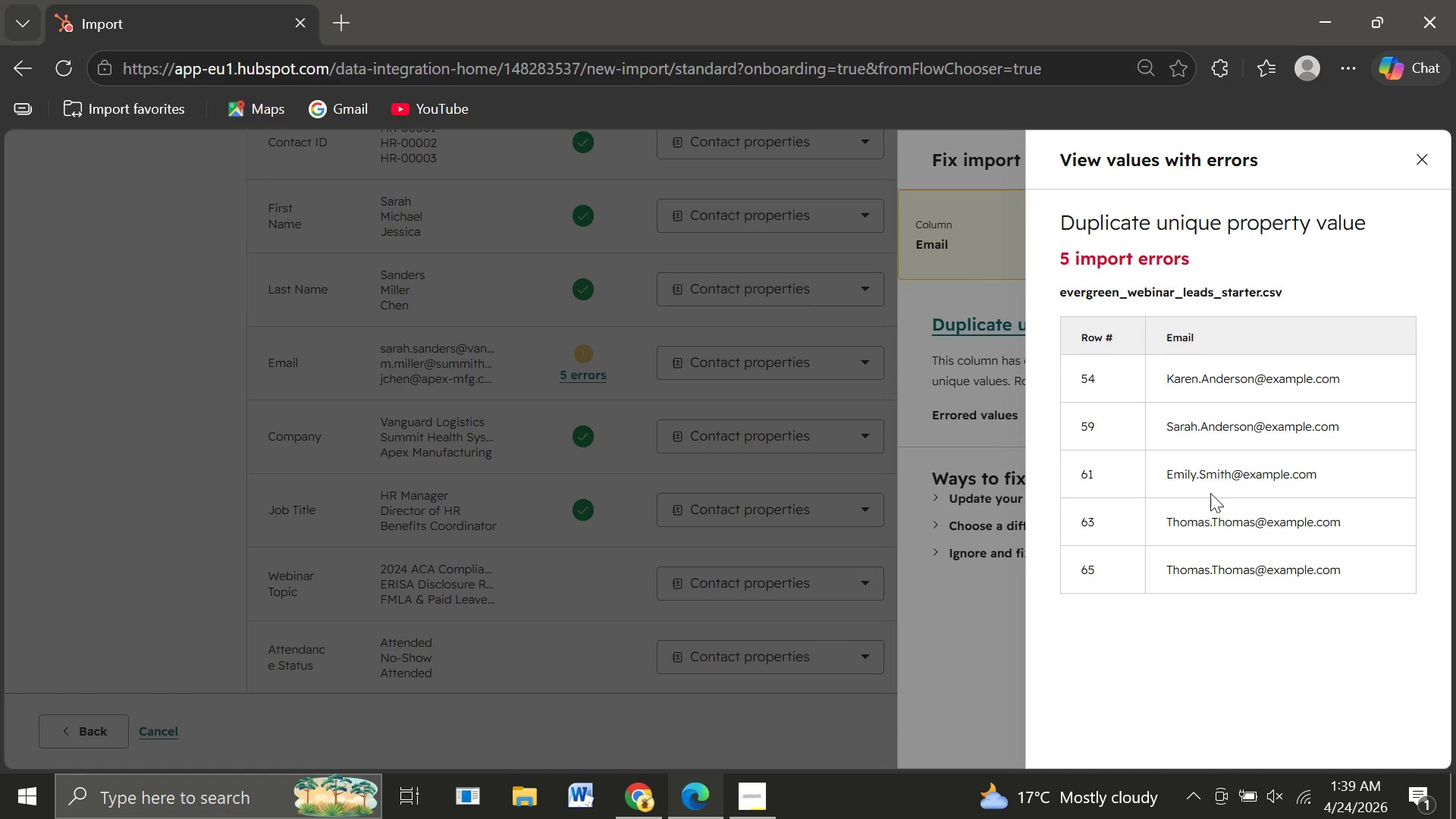 
left_click([1256, 520])
 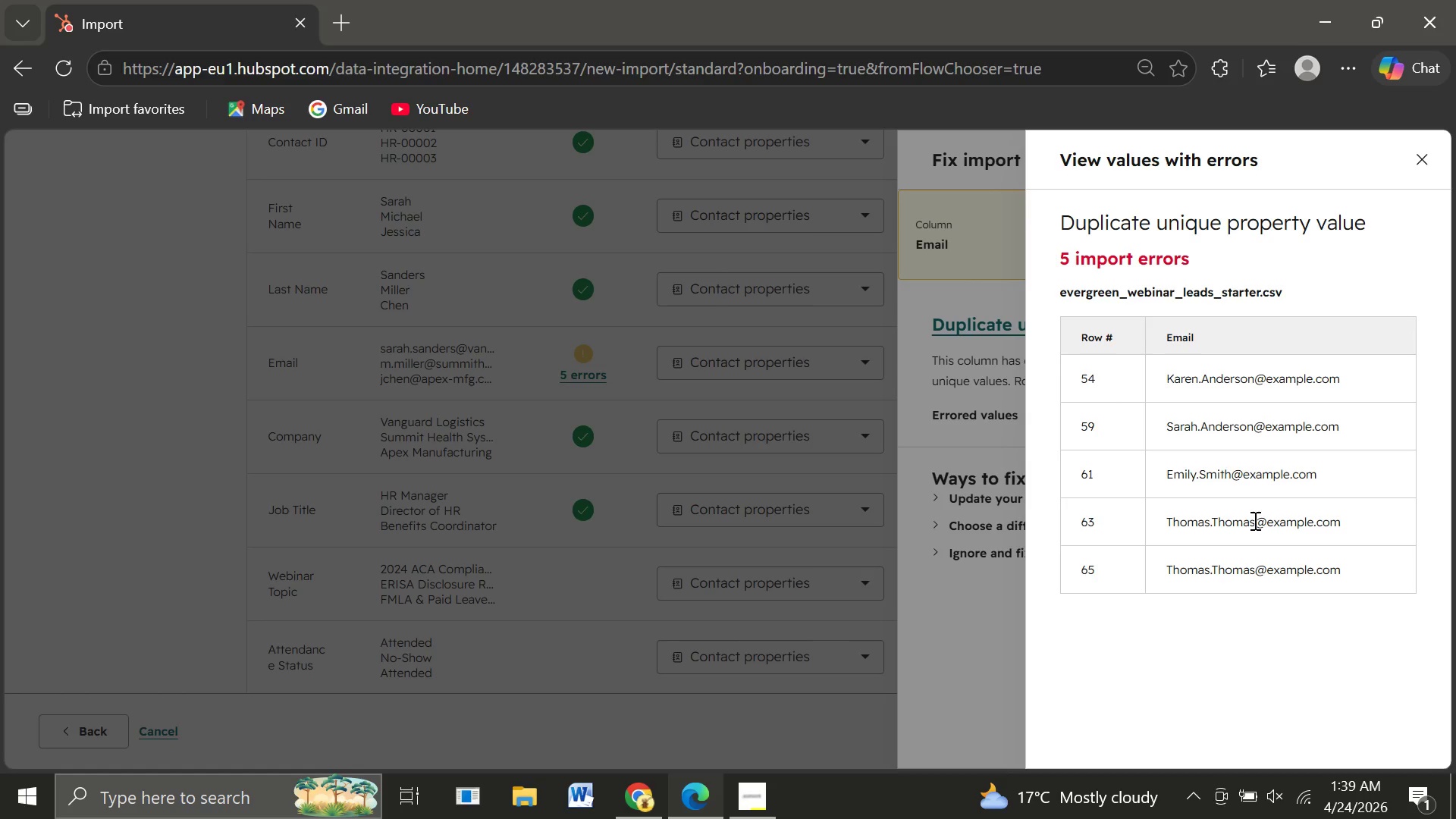 
left_click([1254, 520])
 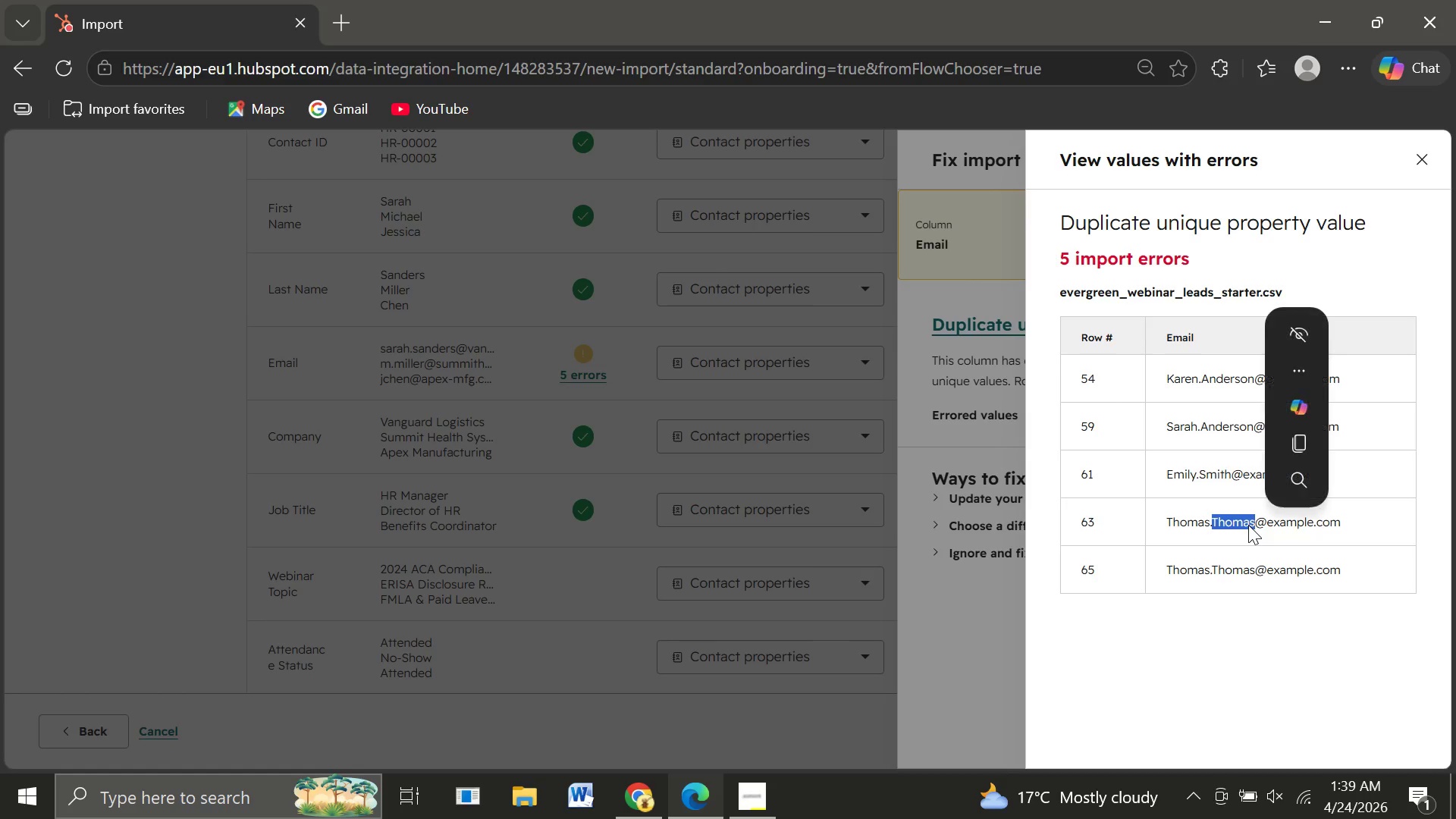 
double_click([1248, 525])
 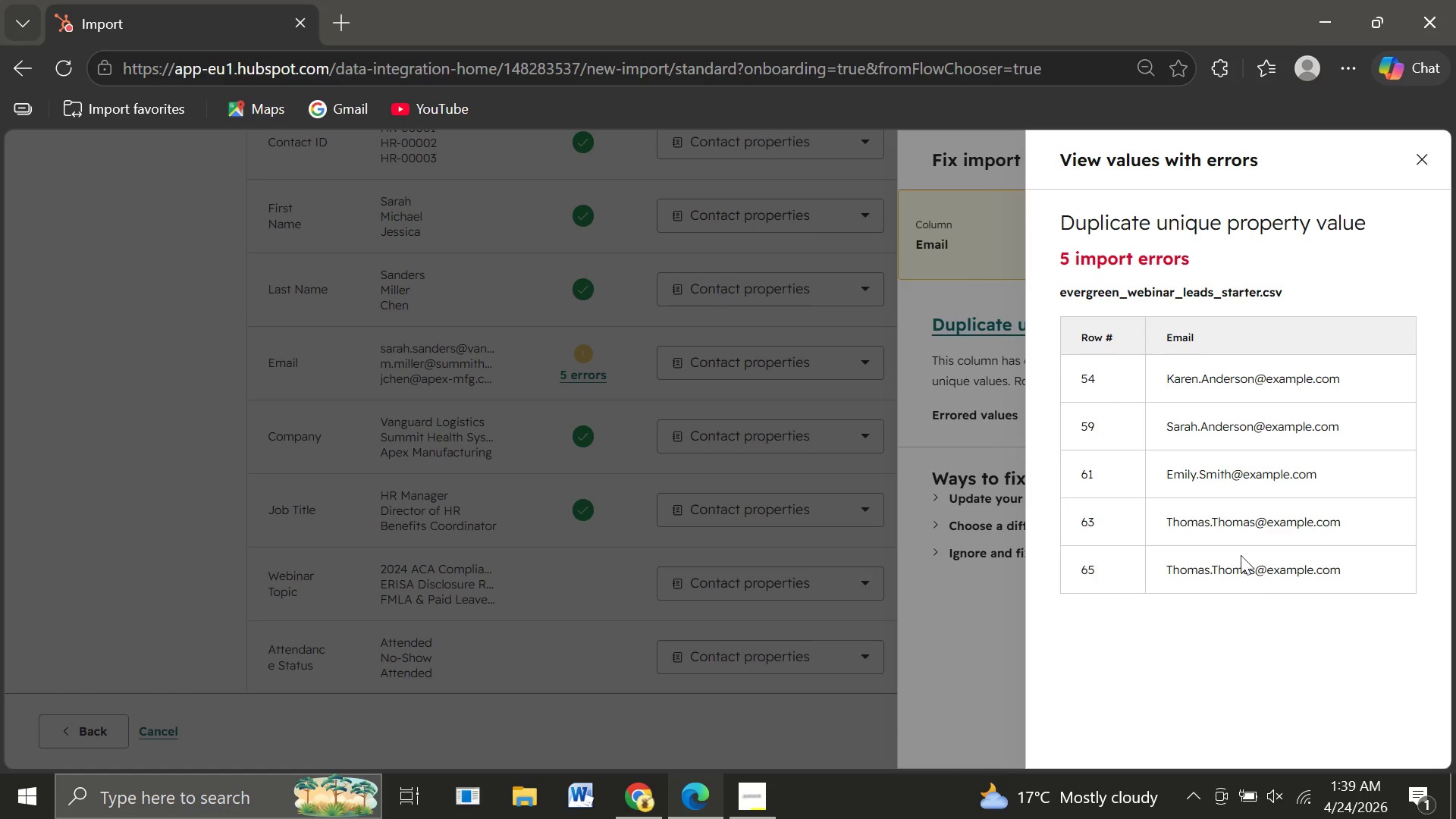 
left_click([1250, 595])
 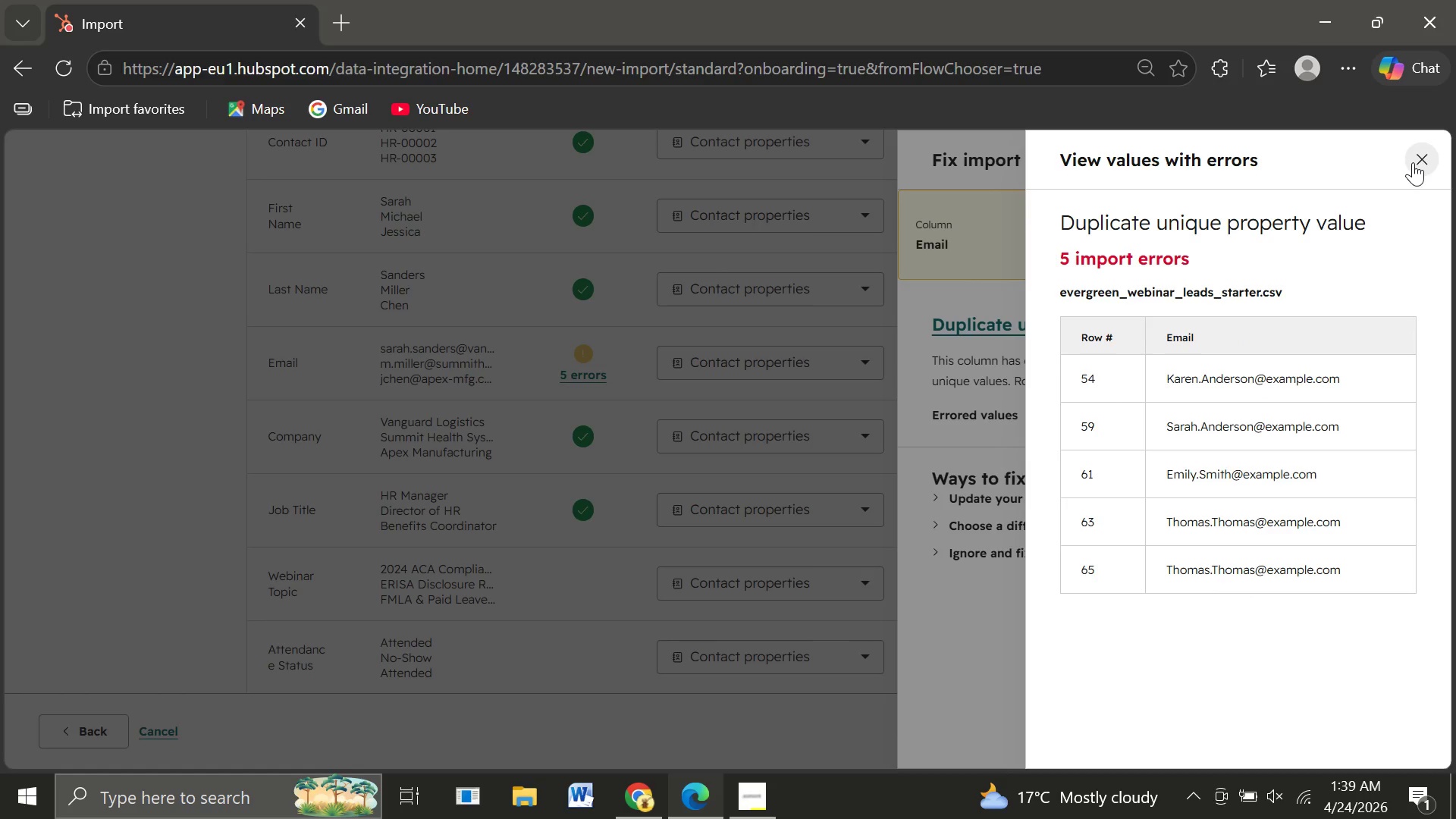 
left_click([1413, 162])
 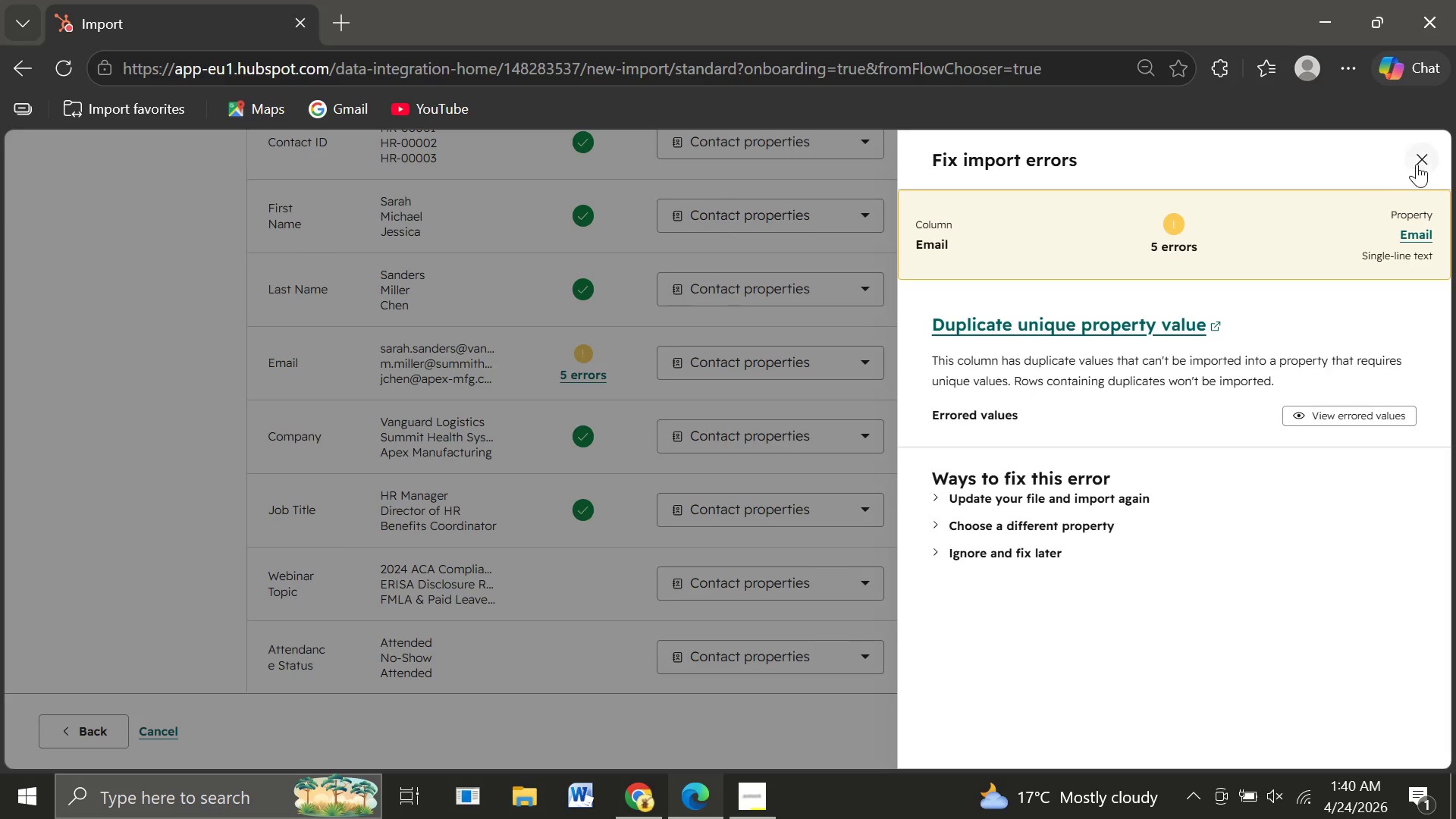 
wait(5.83)
 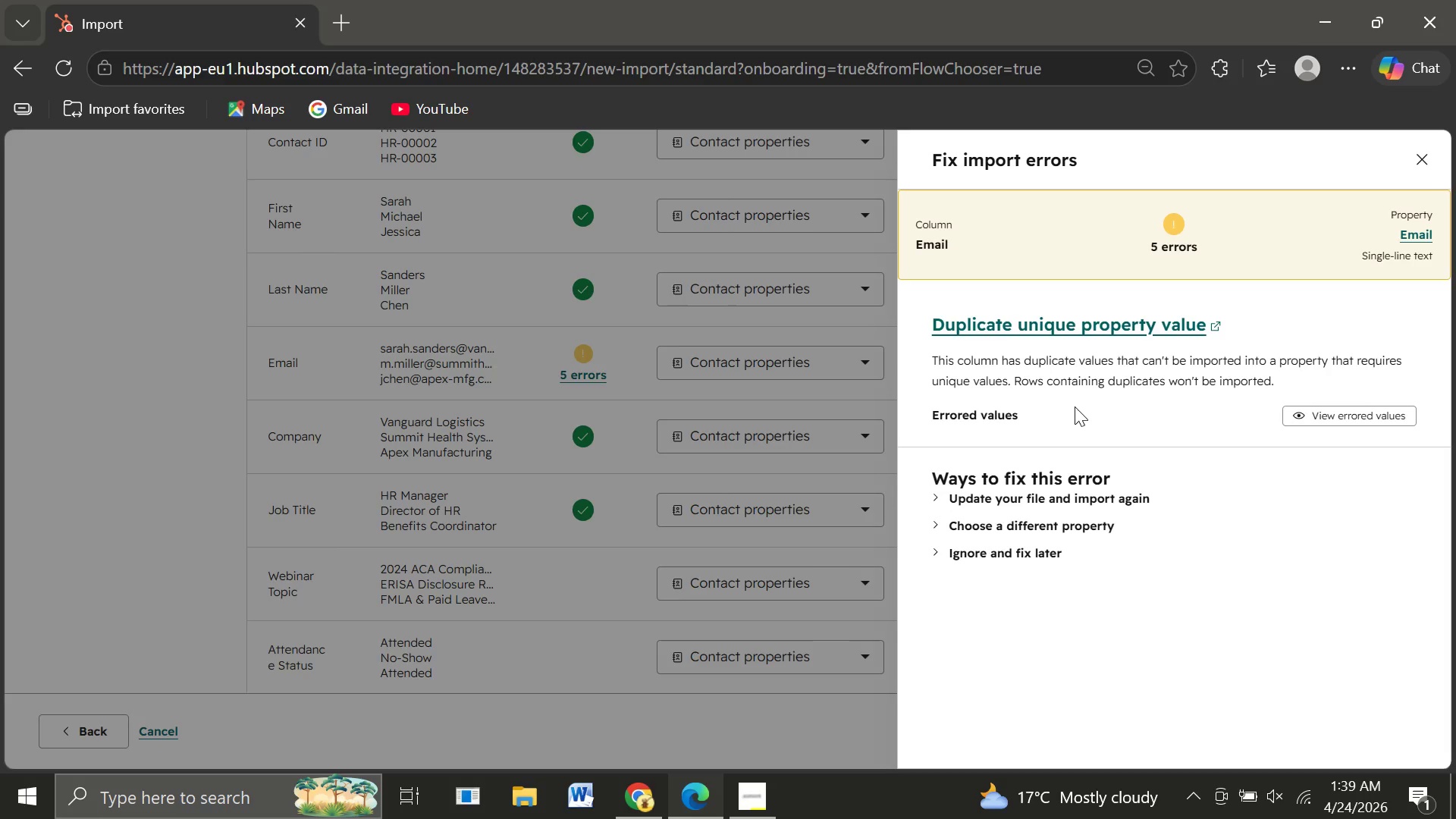 
left_click([1426, 162])
 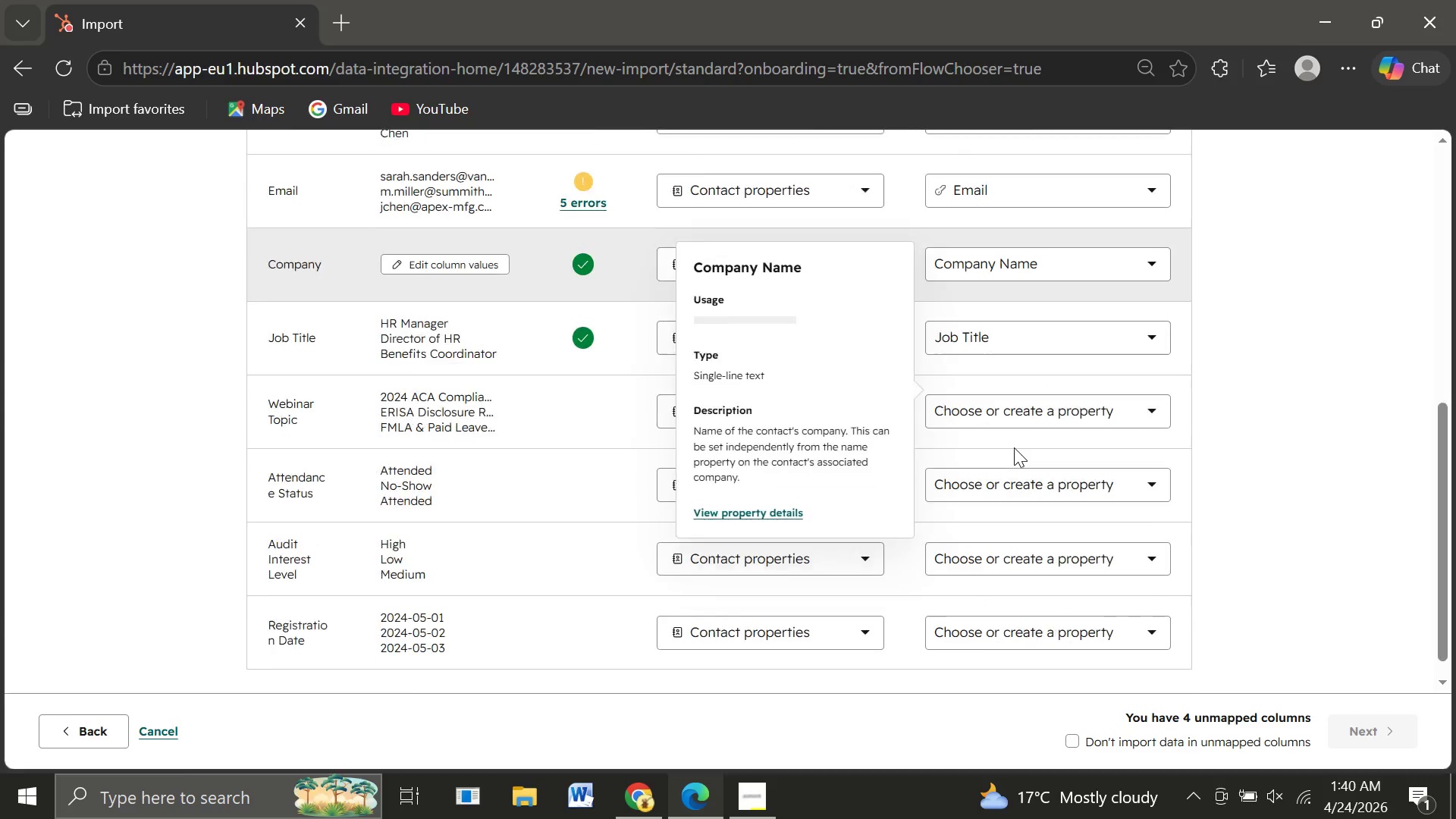 
mouse_move([1007, 448])
 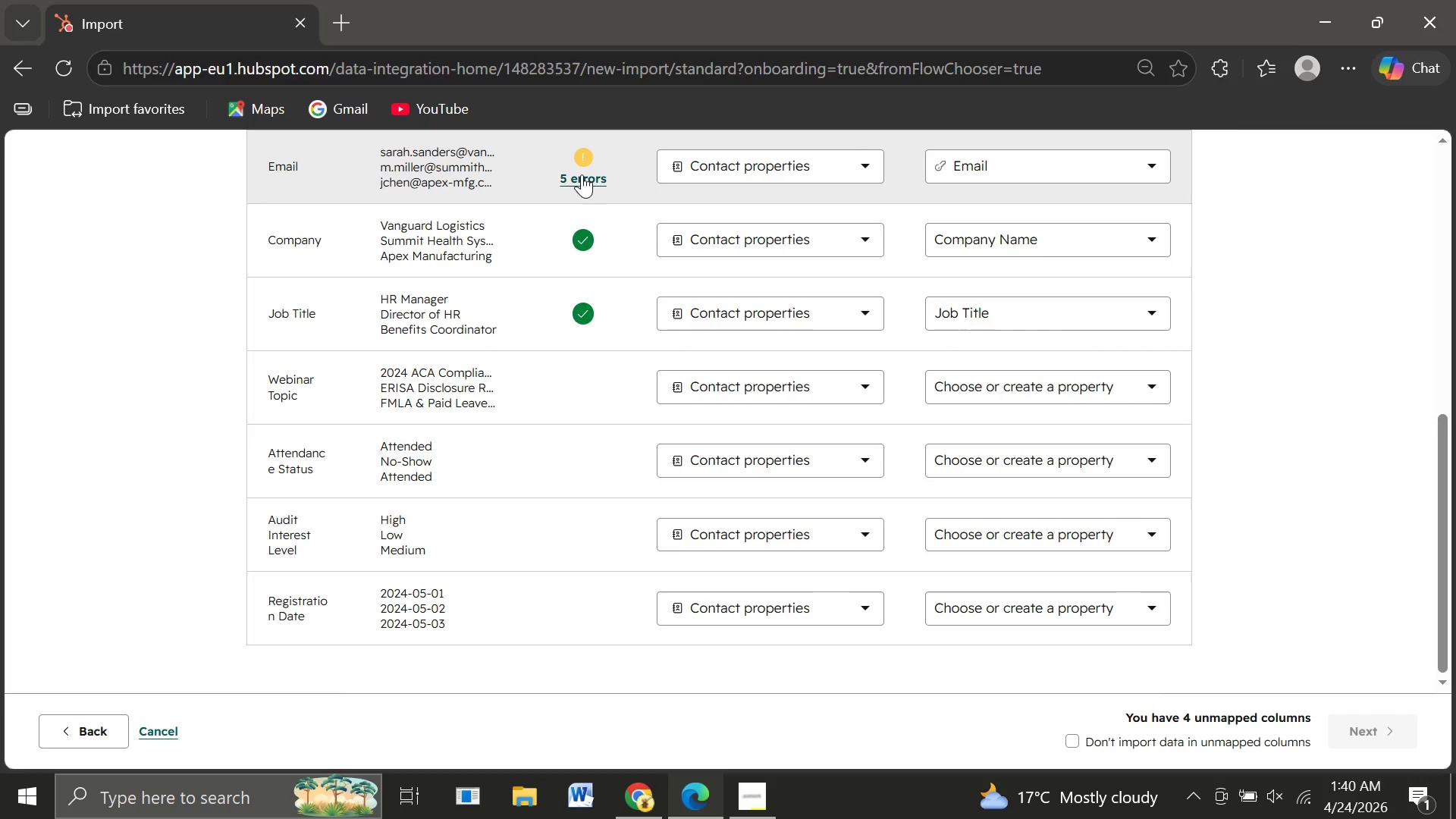 
left_click([582, 174])
 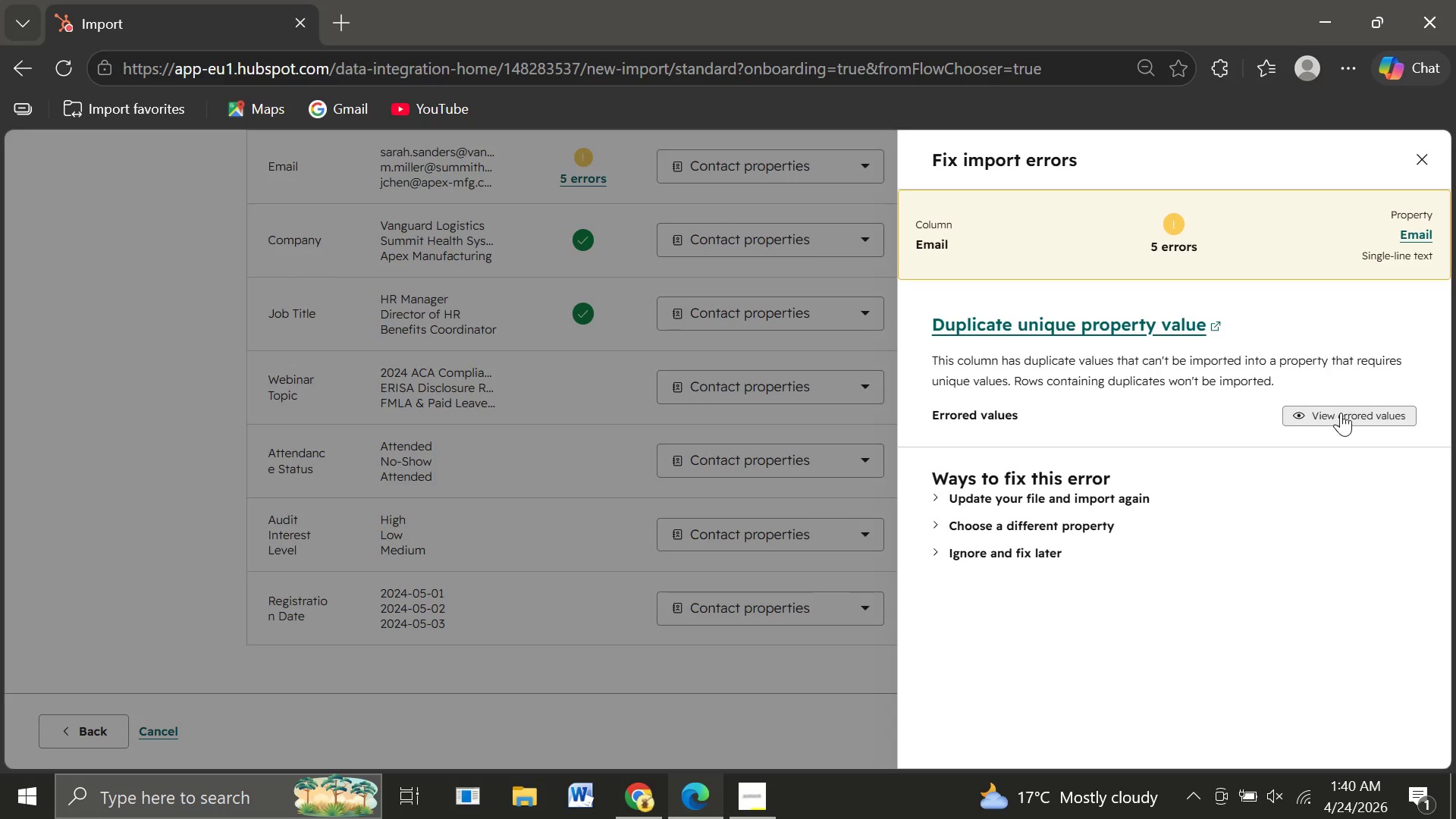 
wait(6.0)
 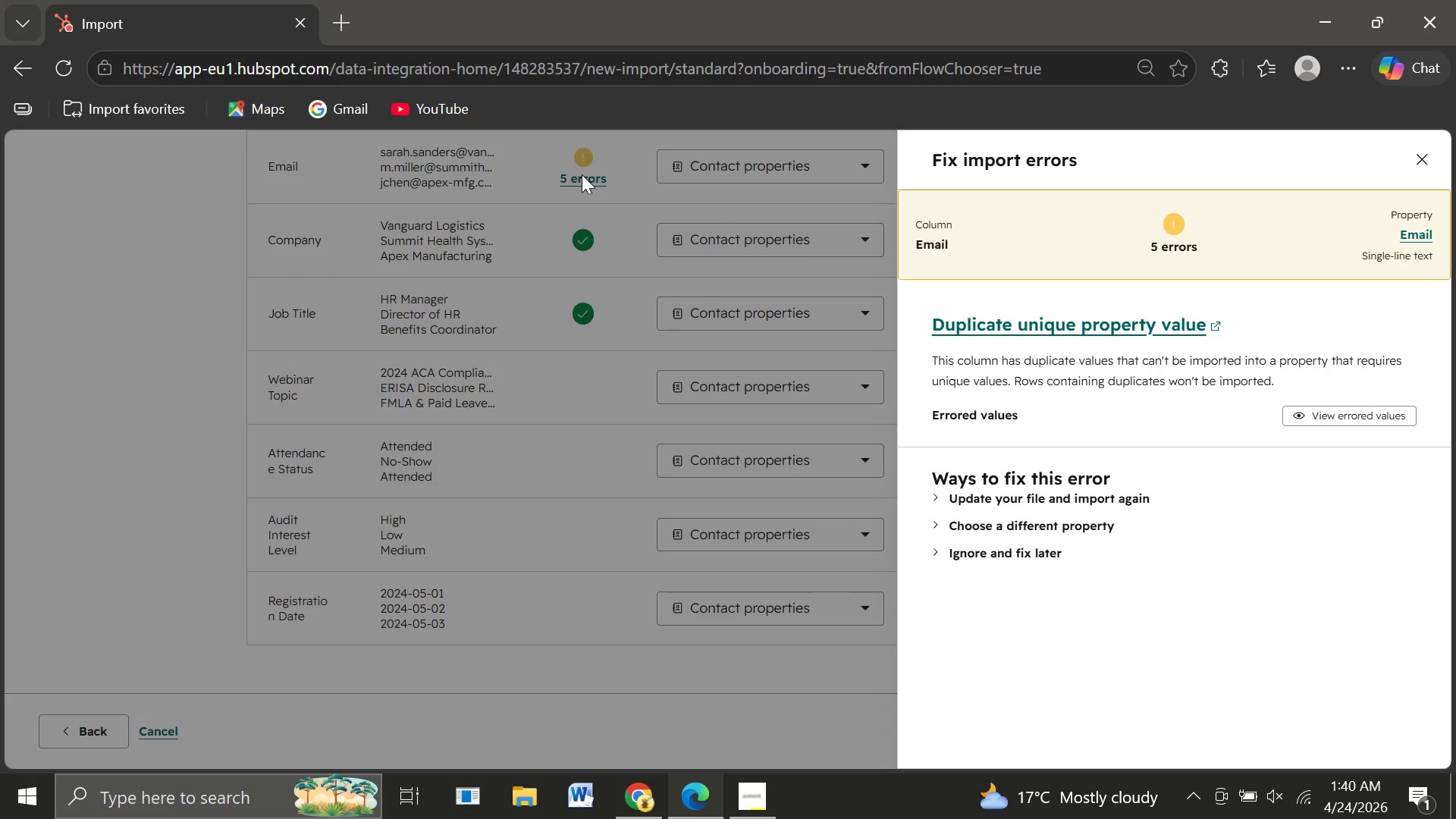 
left_click([1347, 413])
 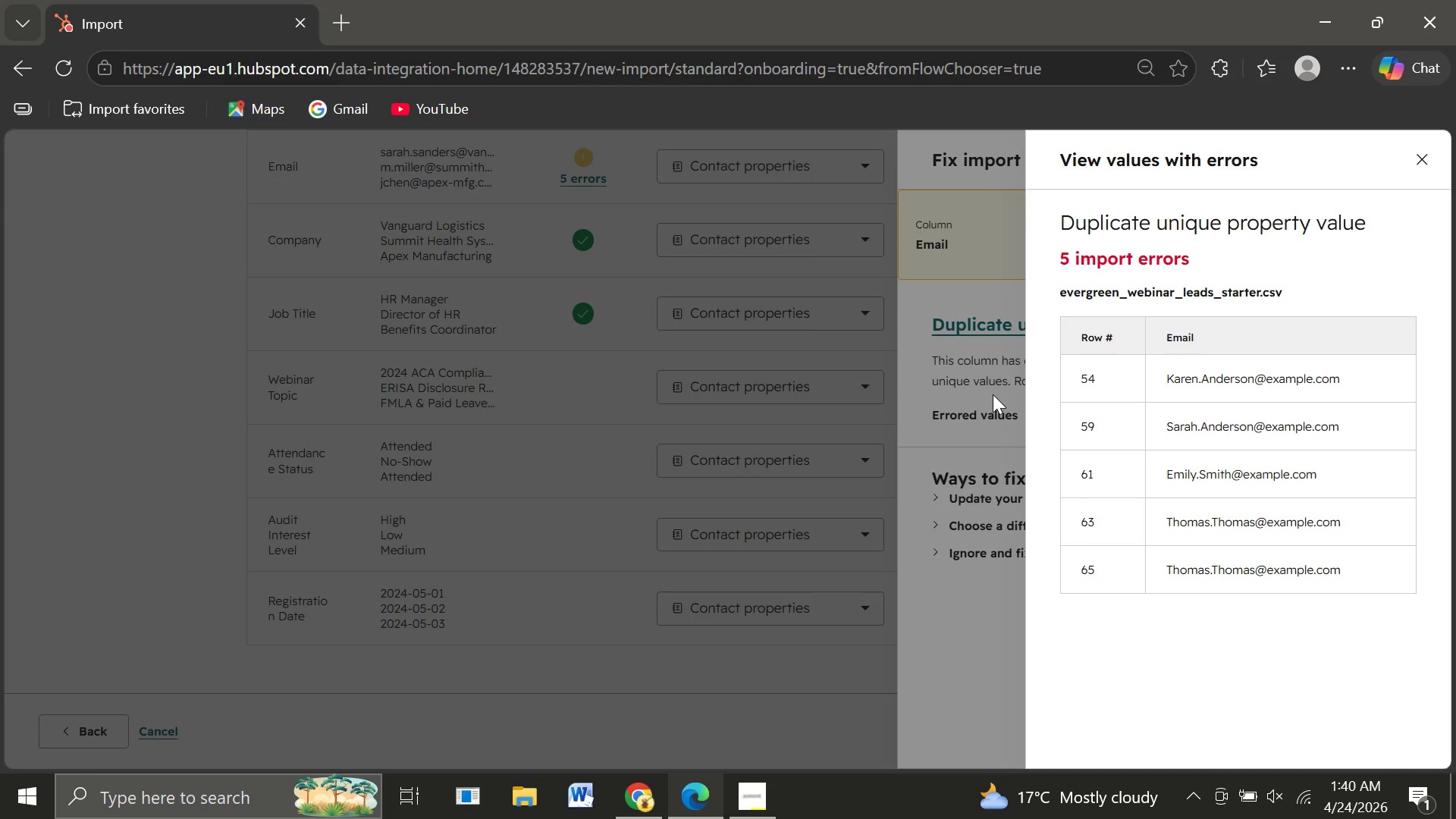 
left_click([993, 394])
 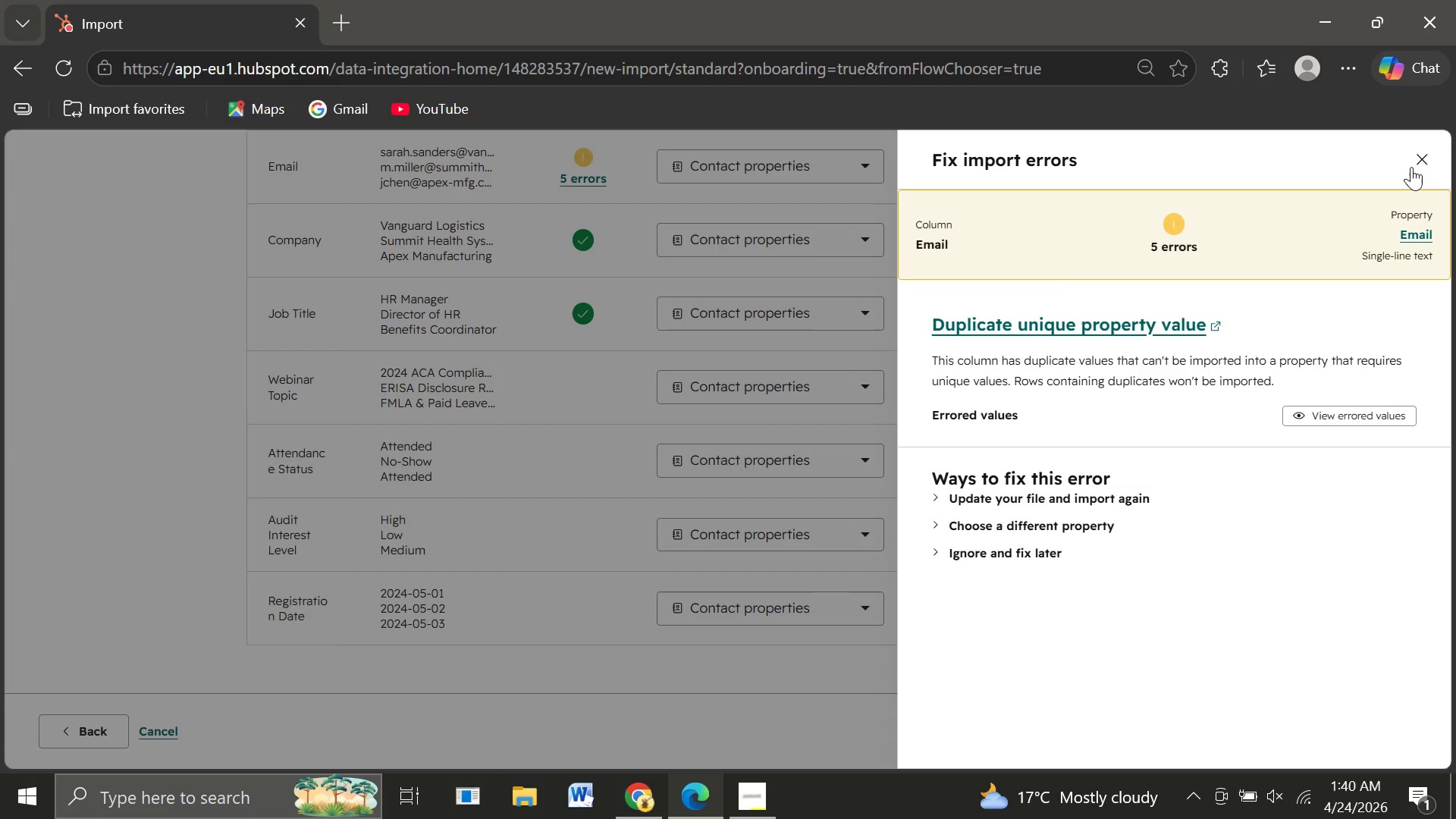 
left_click([1411, 167])
 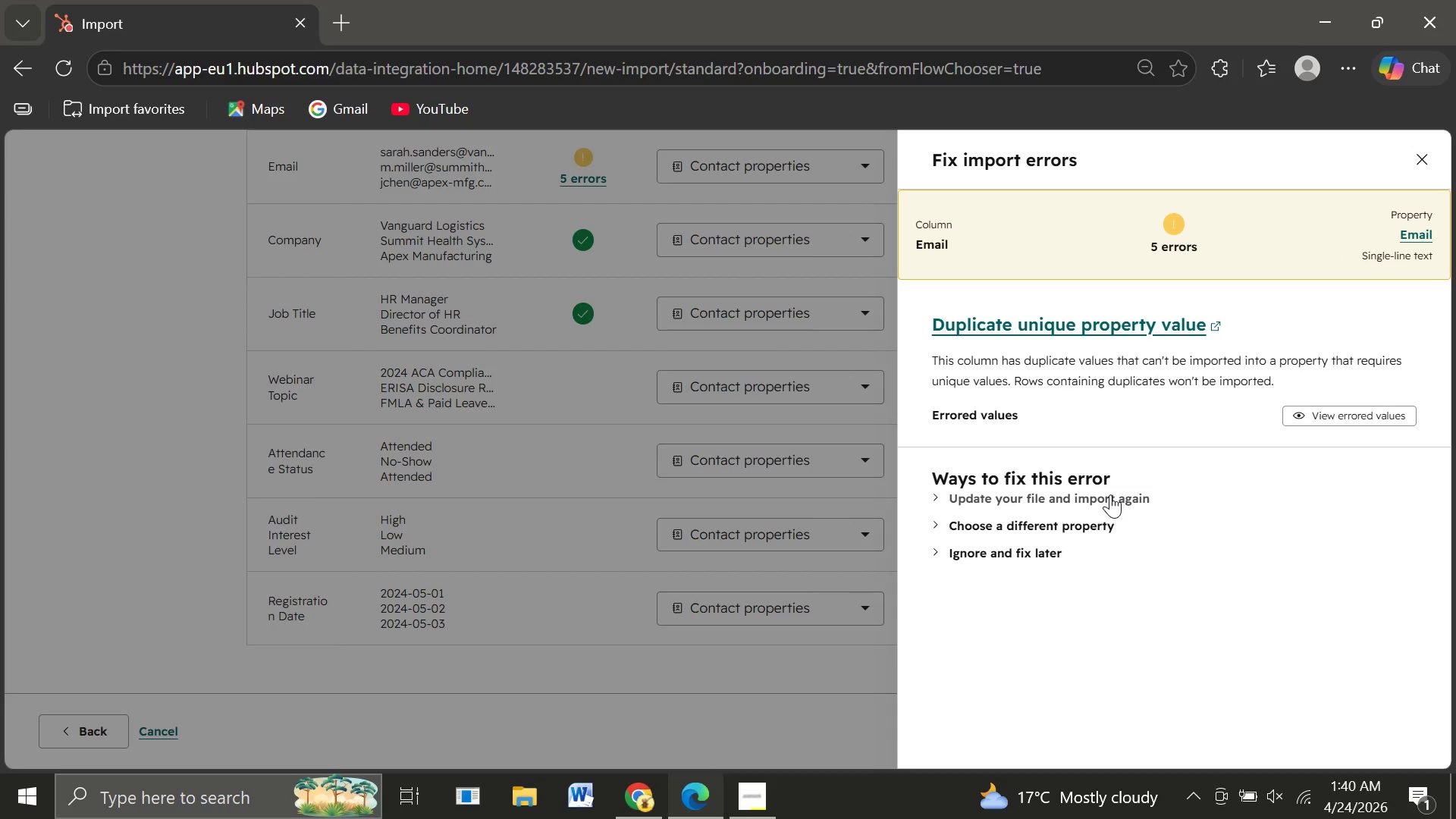 
wait(5.34)
 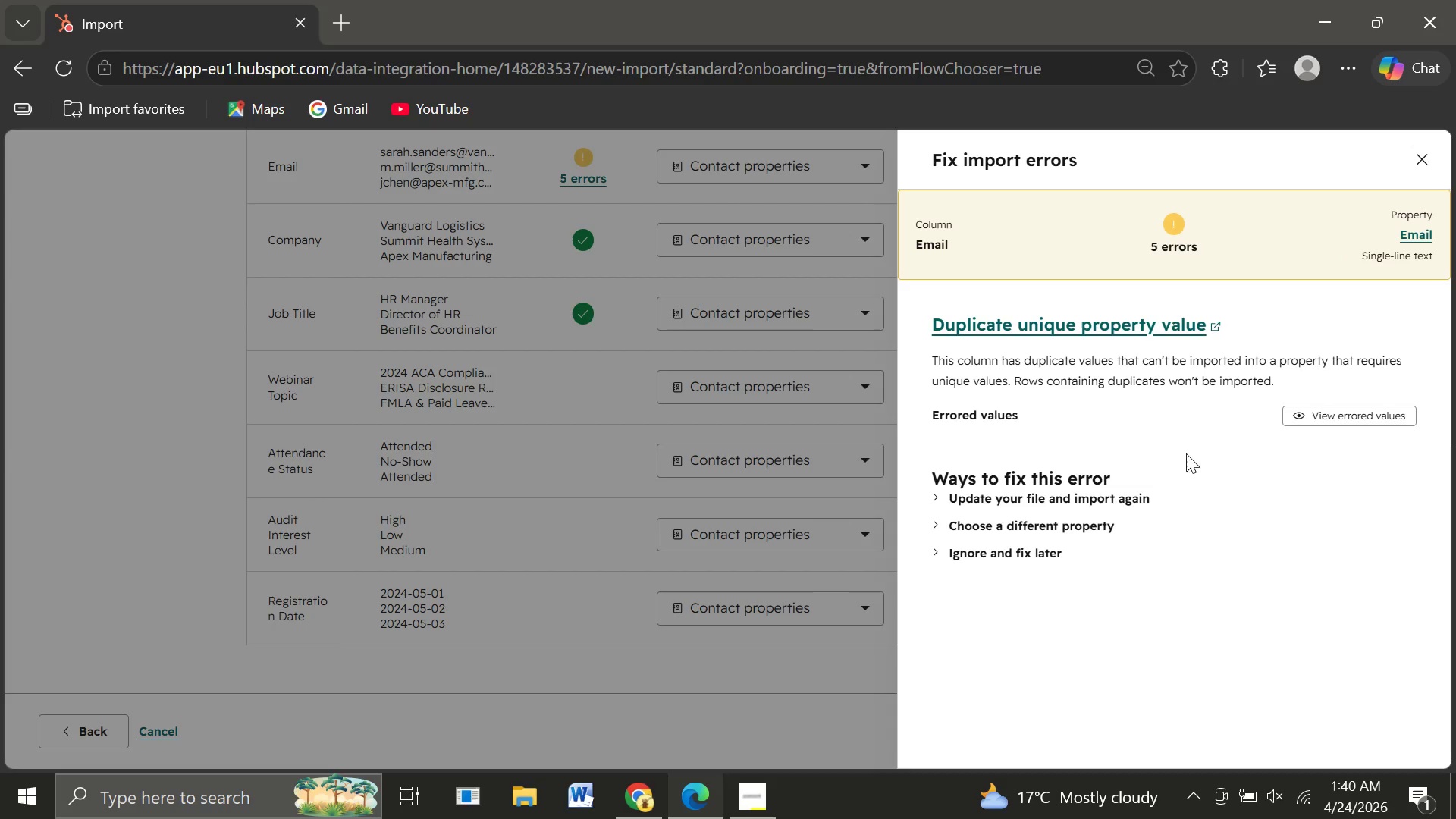 
left_click([1110, 494])
 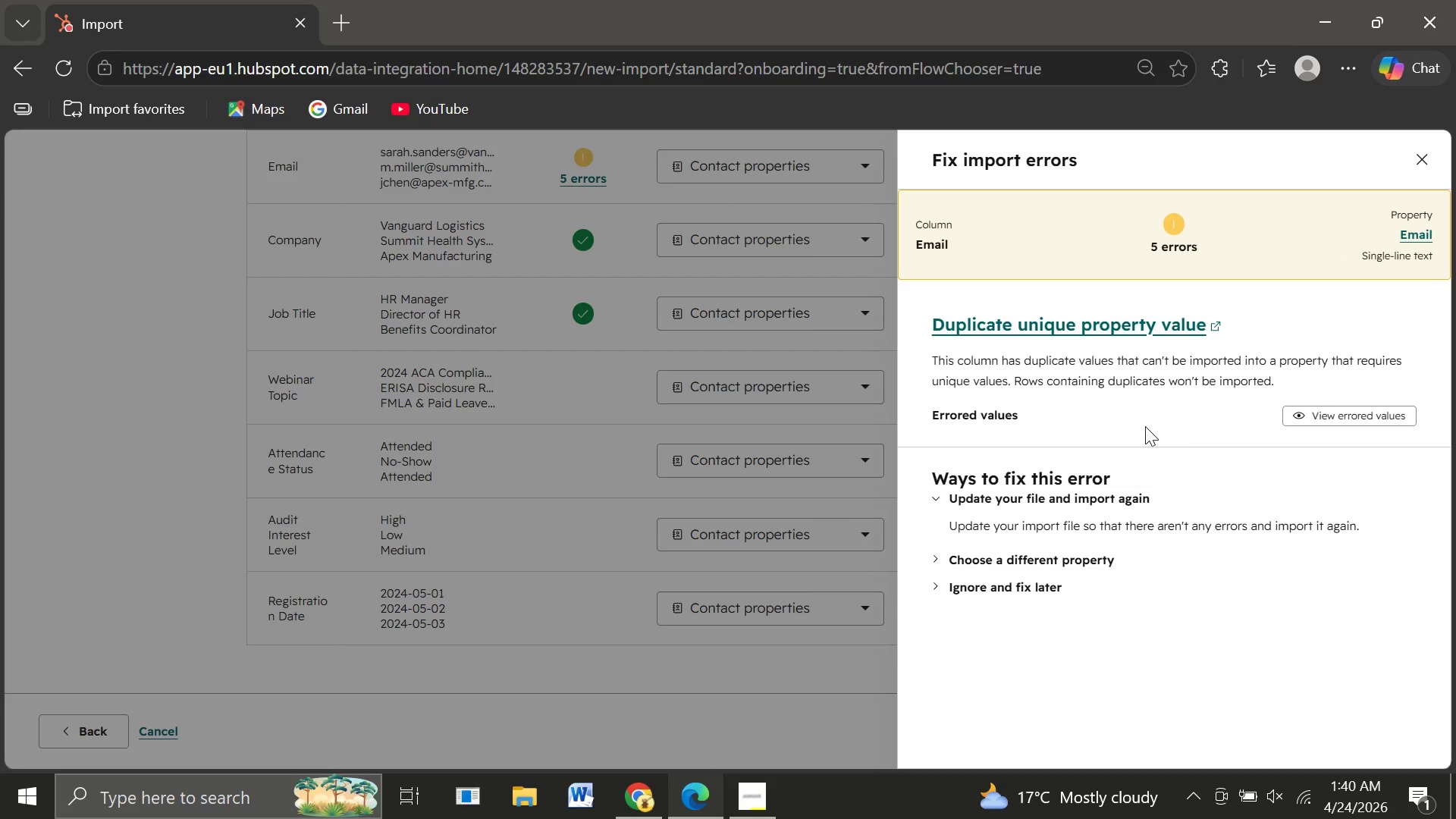 
left_click([1145, 426])
 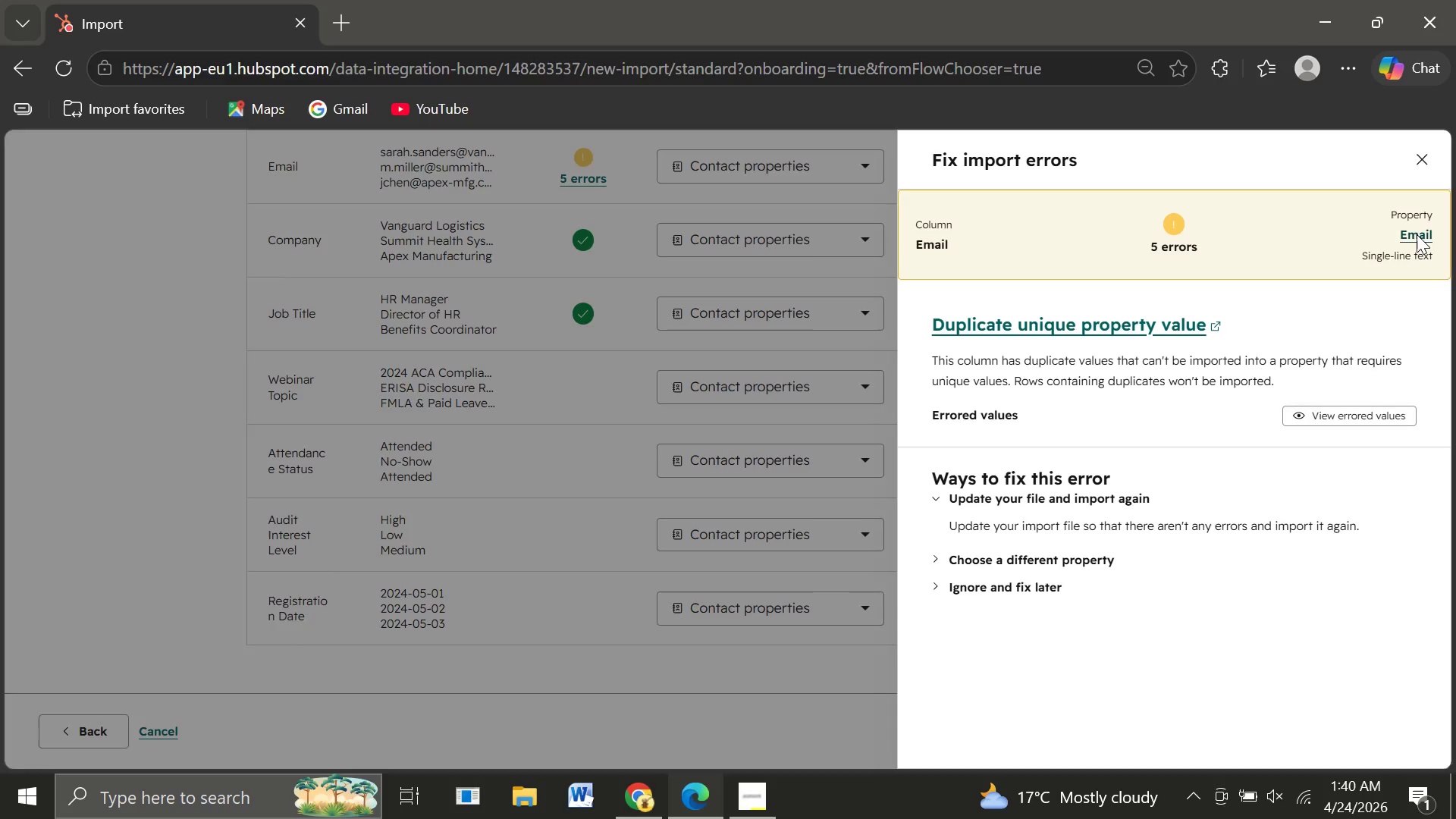 
left_click([1417, 234])
 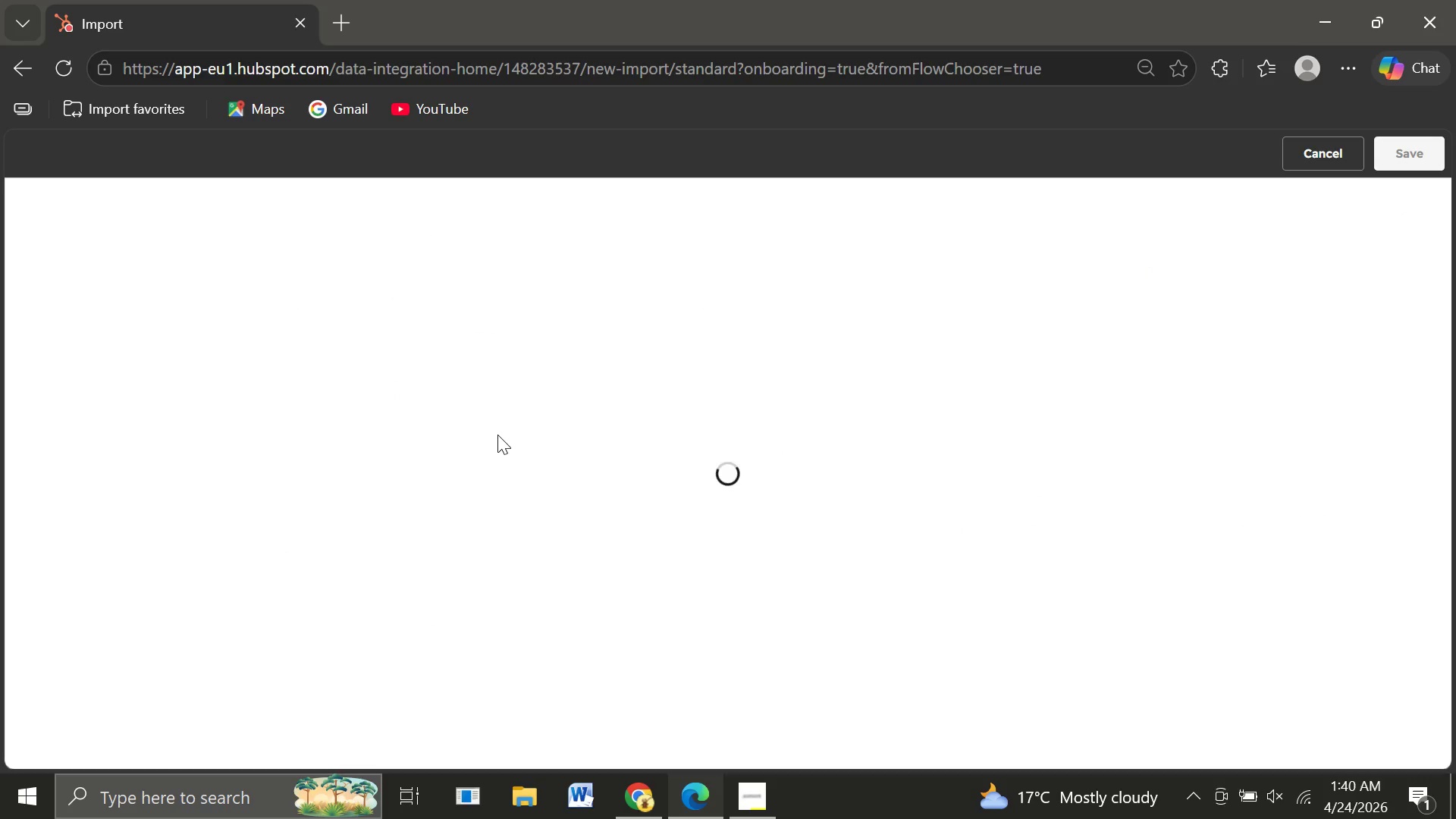 
wait(12.53)
 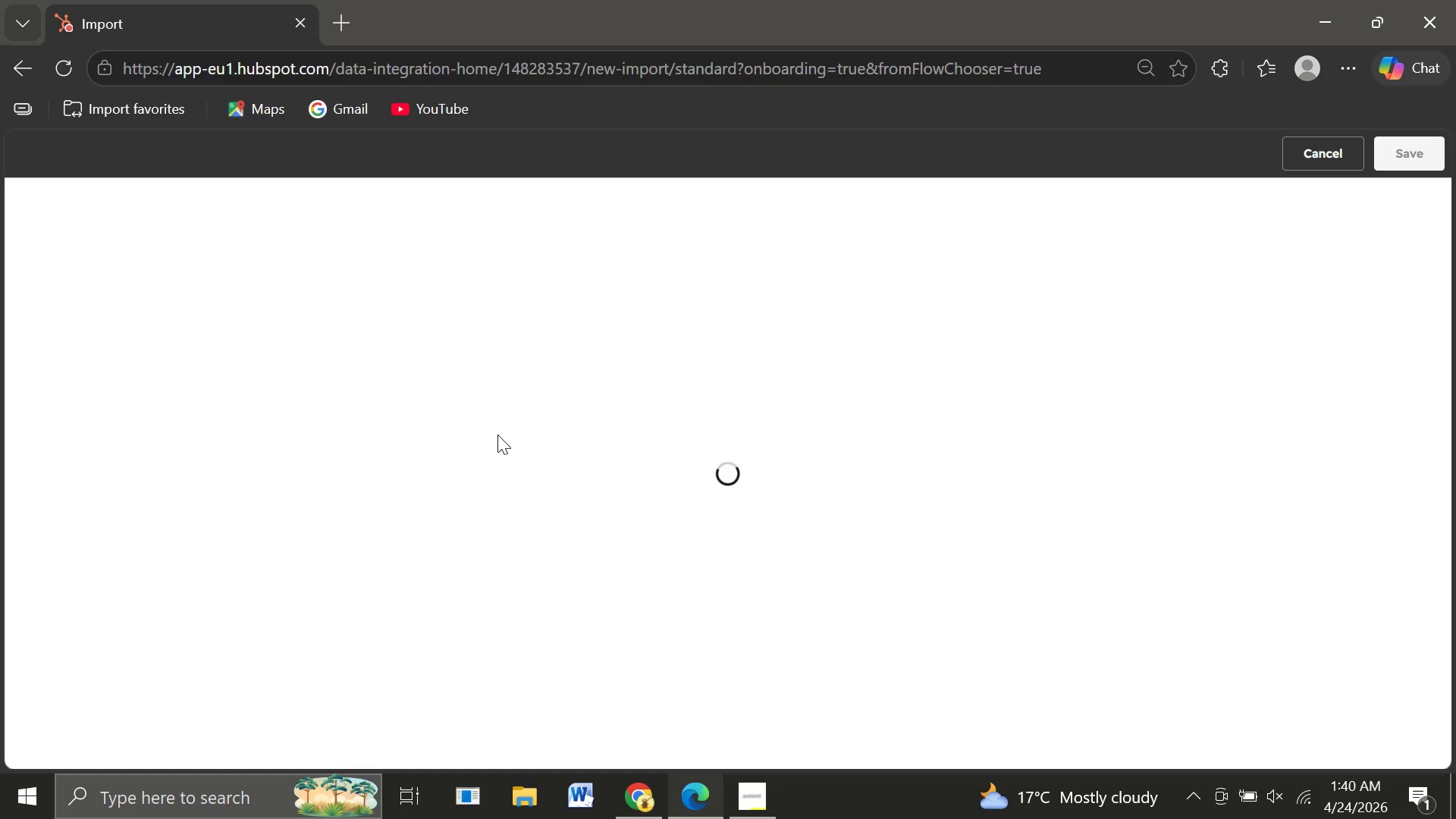 
left_click([66, 64])
 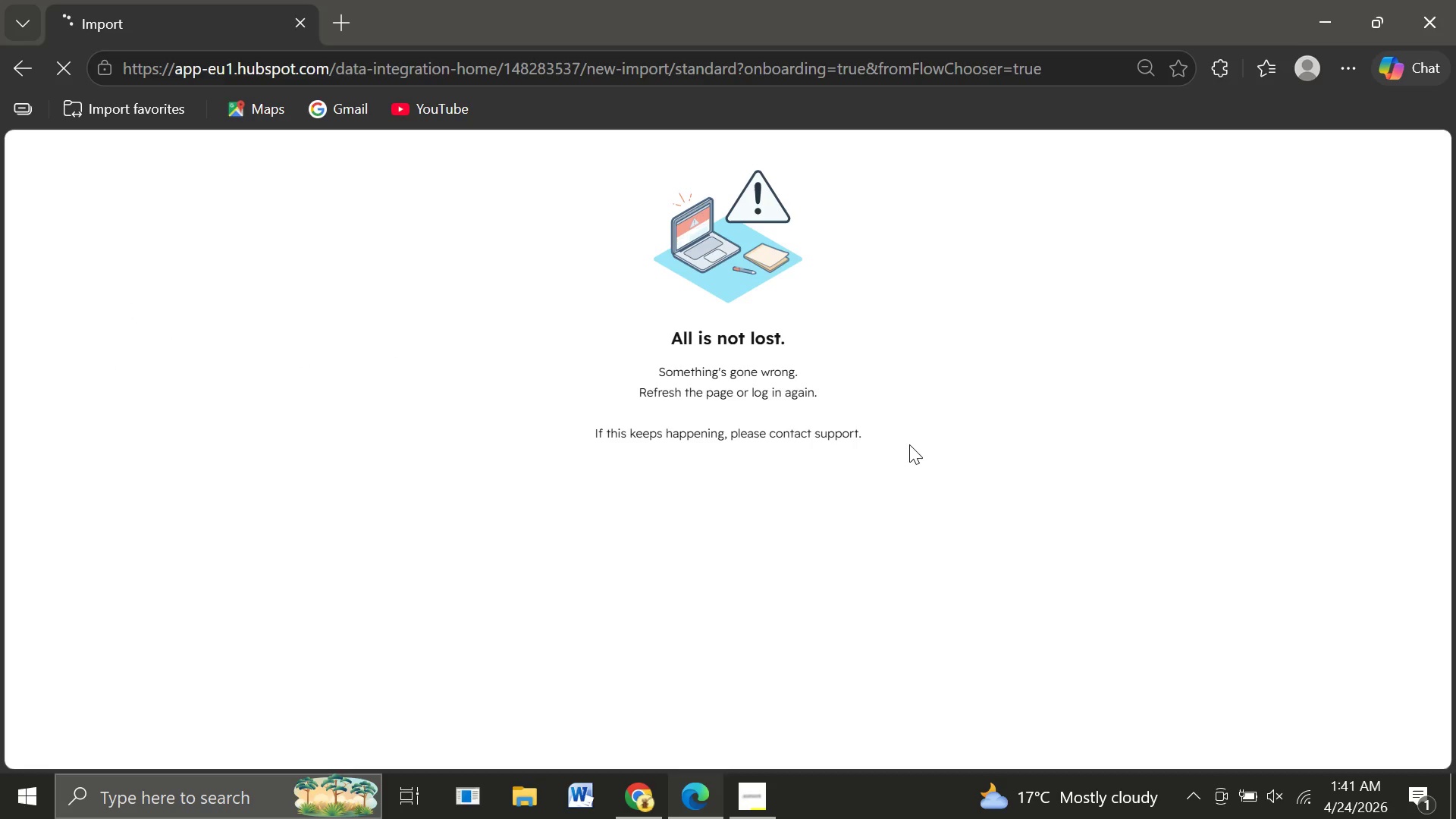 
wait(33.64)
 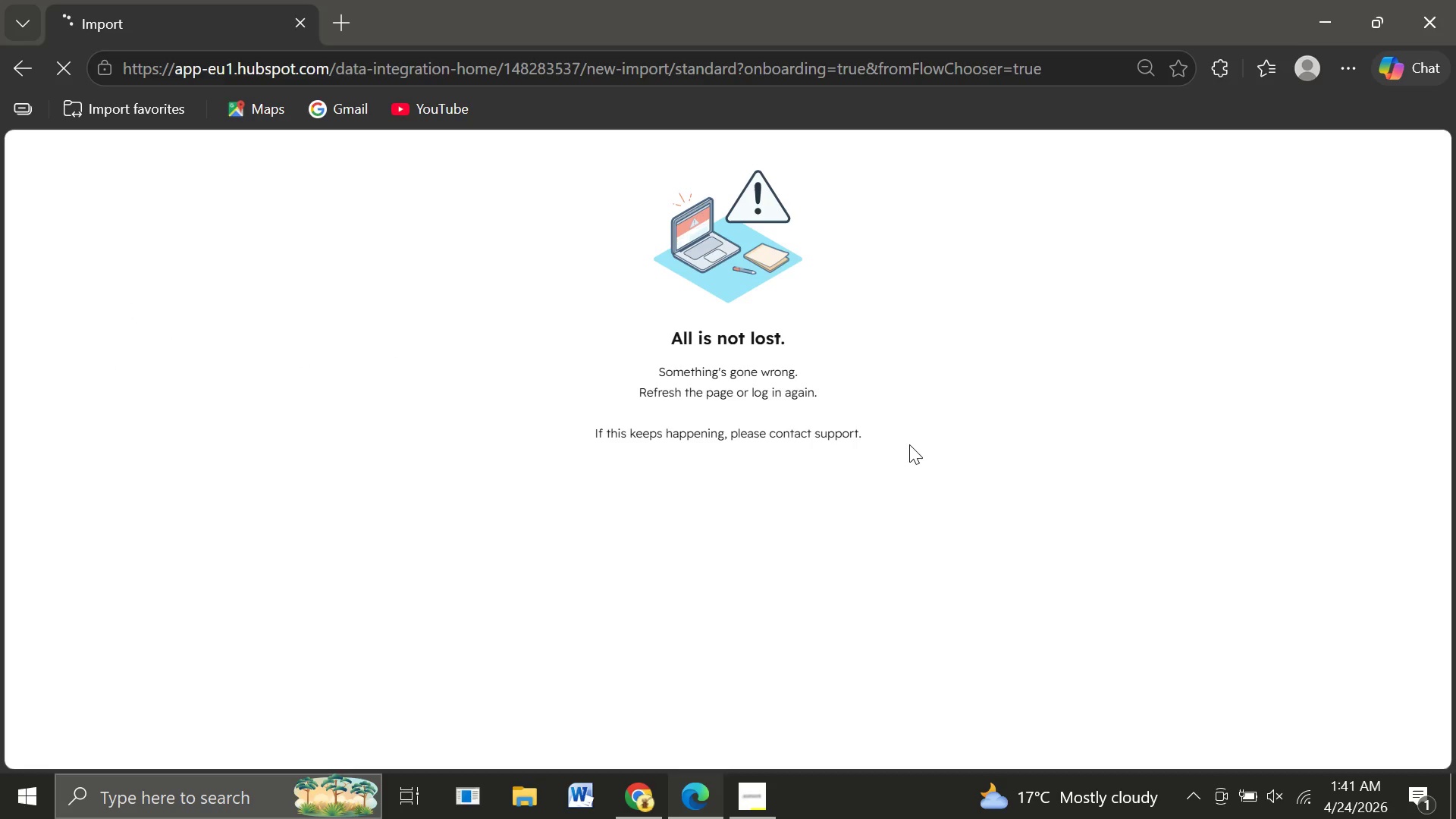 
left_click([20, 78])
 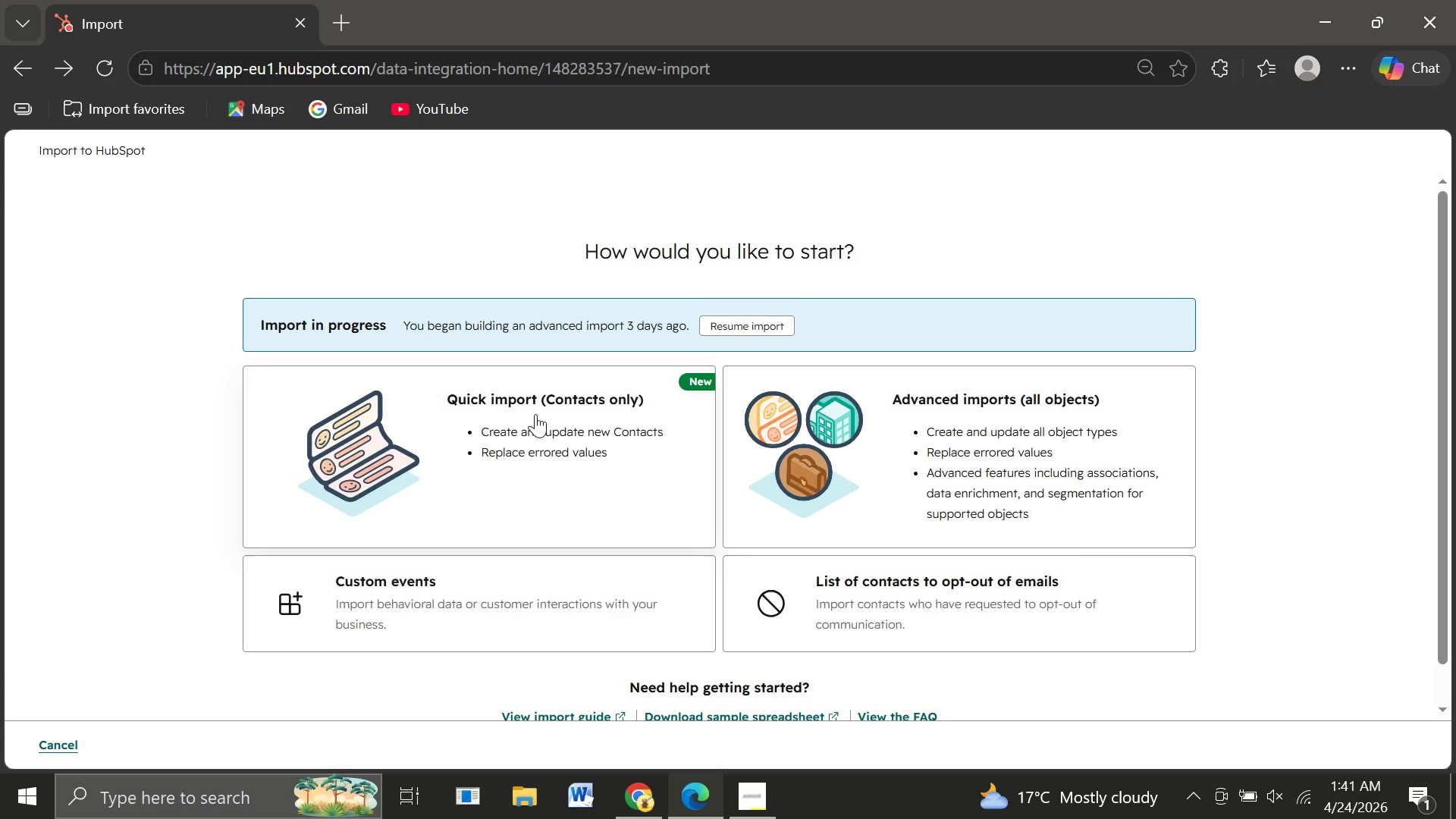 
wait(5.34)
 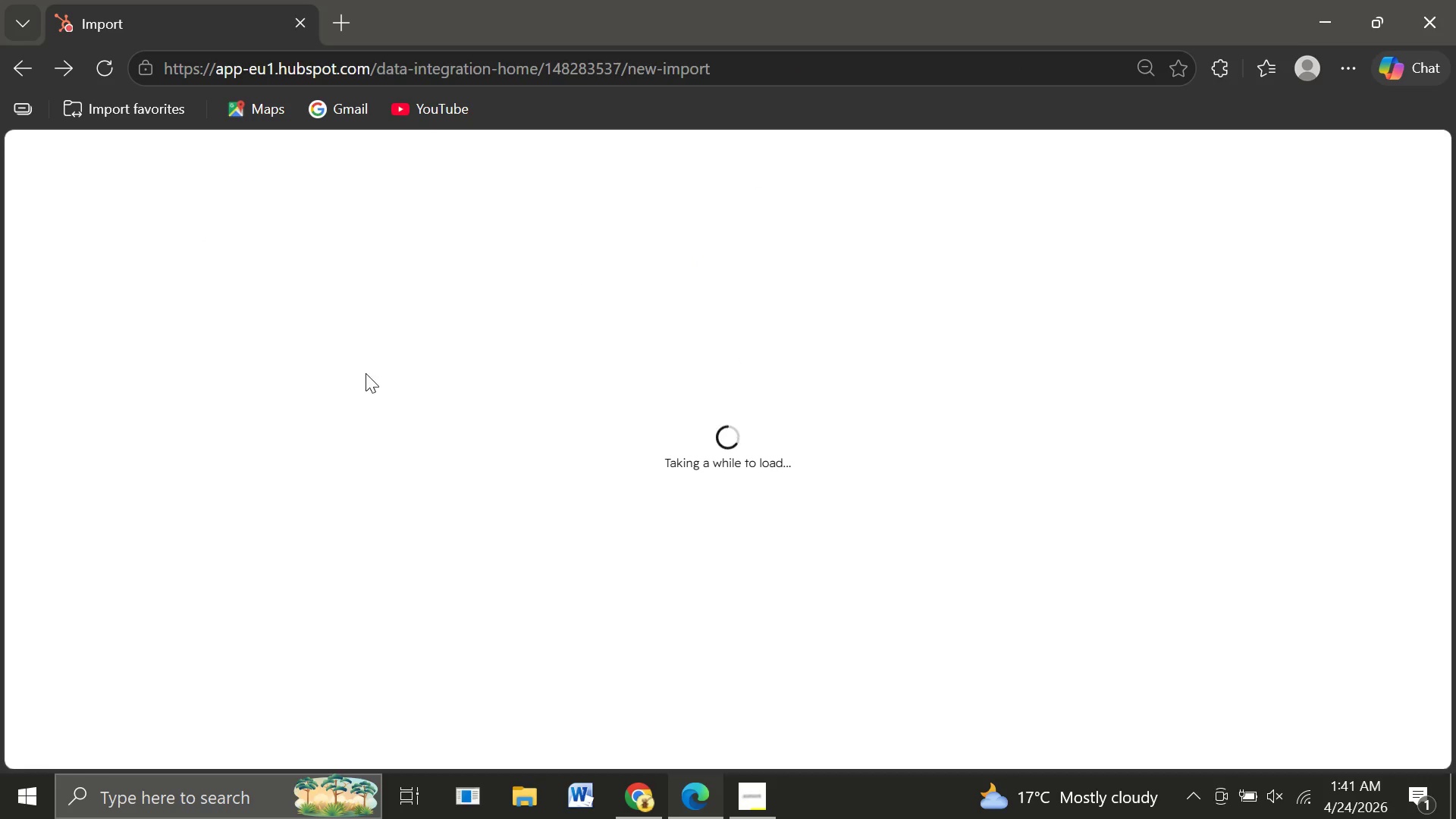 
left_click([568, 484])
 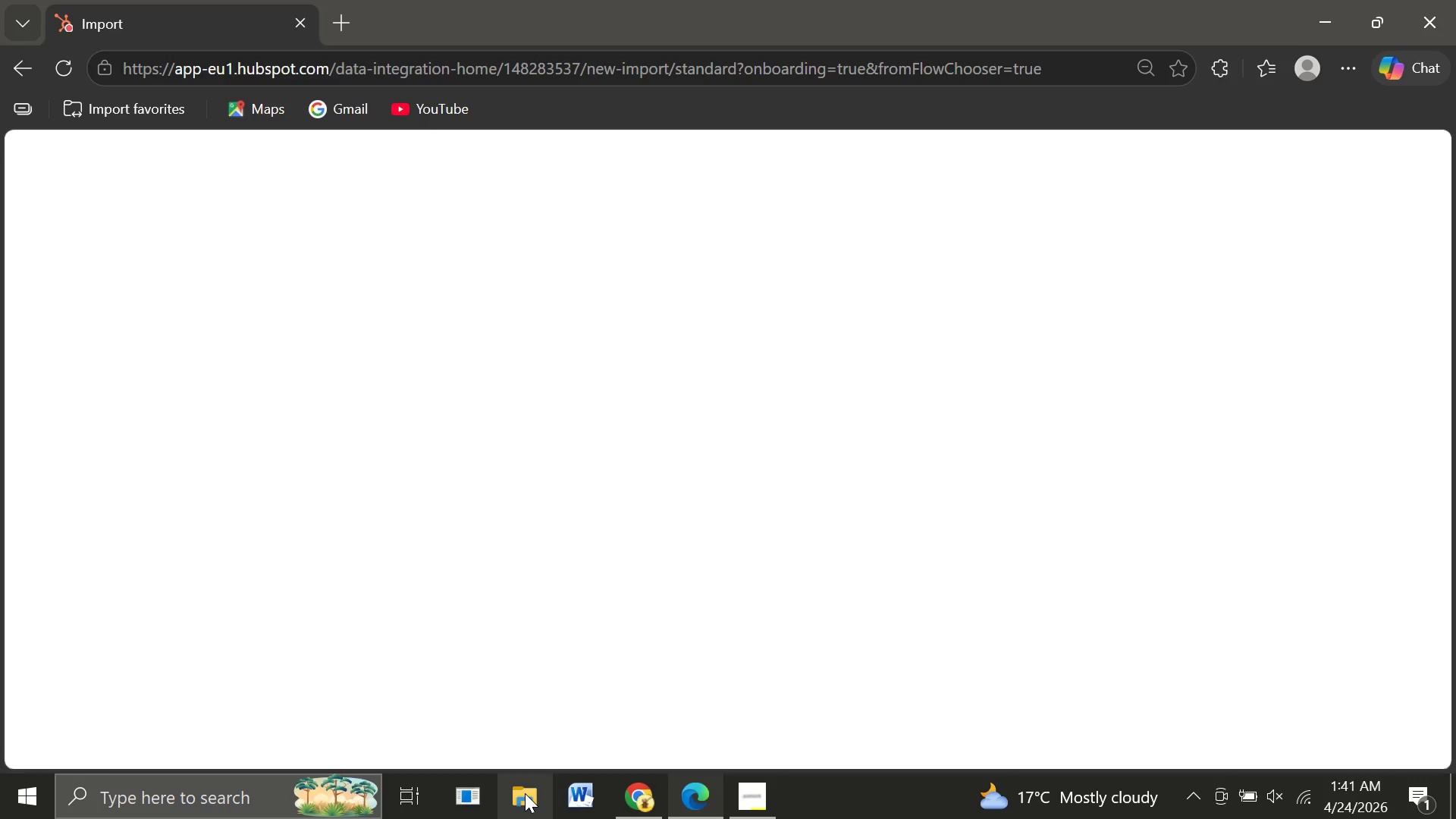 
wait(5.53)
 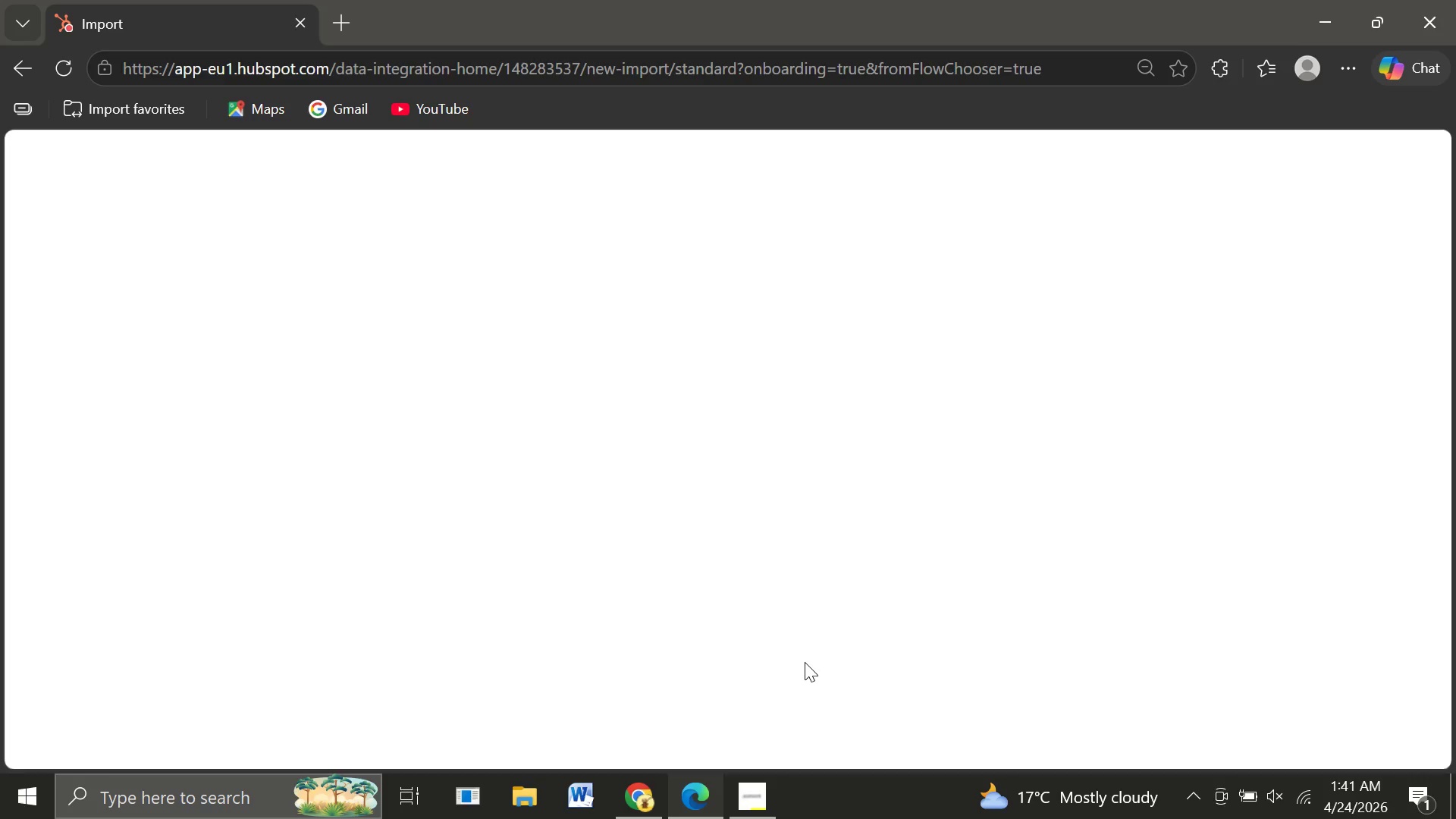 
double_click([525, 793])
 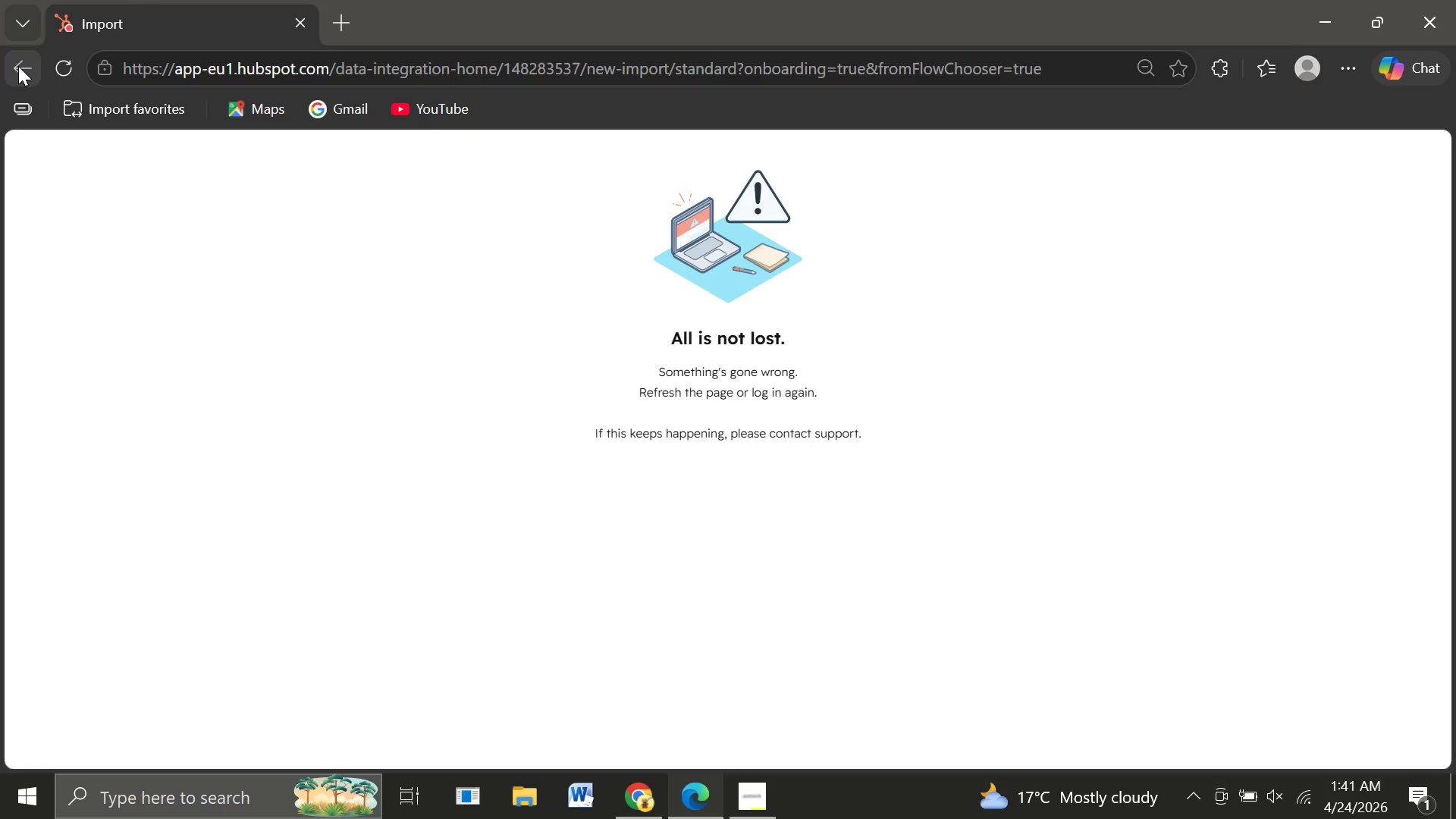 
left_click([18, 66])
 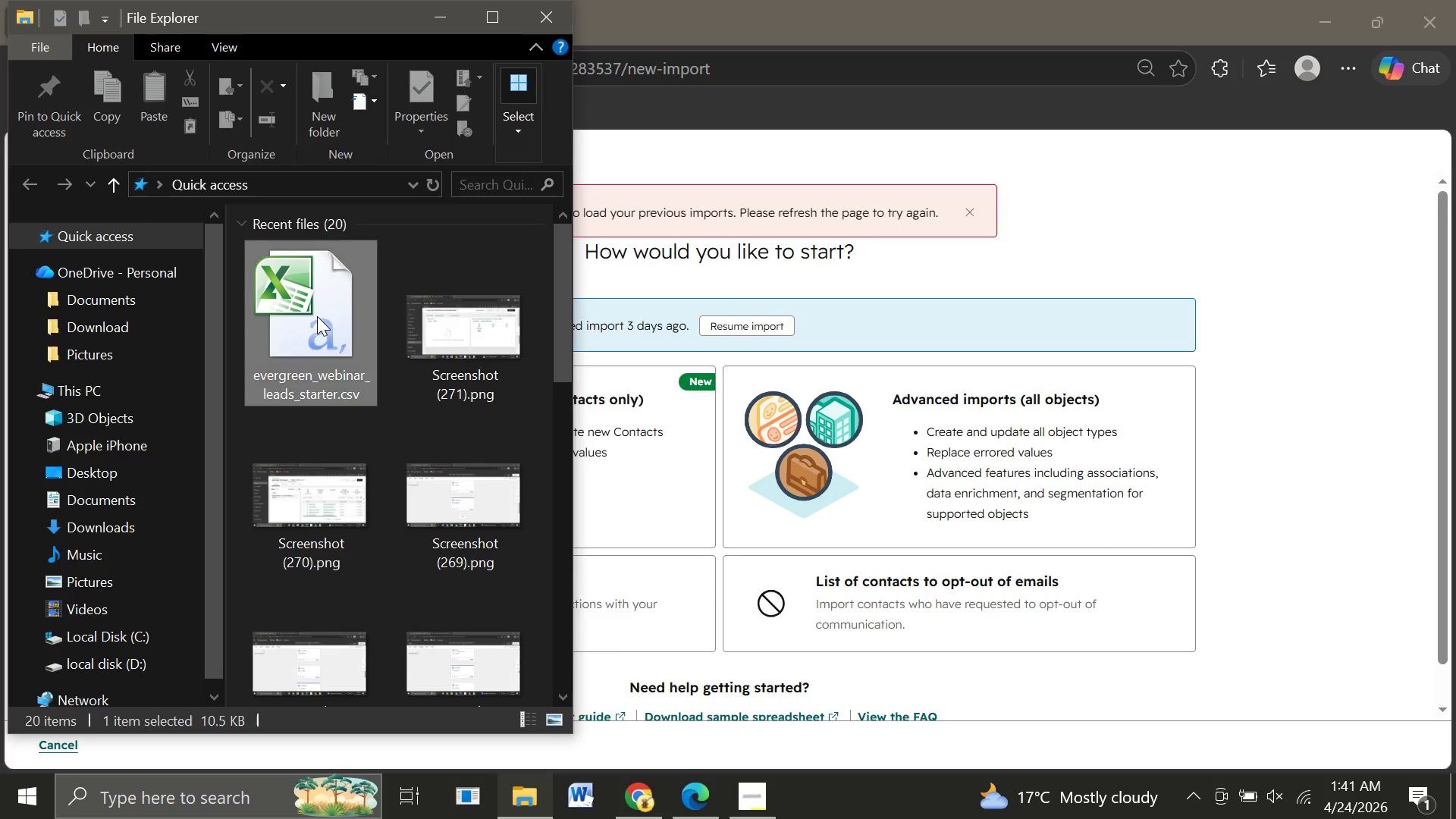 
double_click([317, 316])
 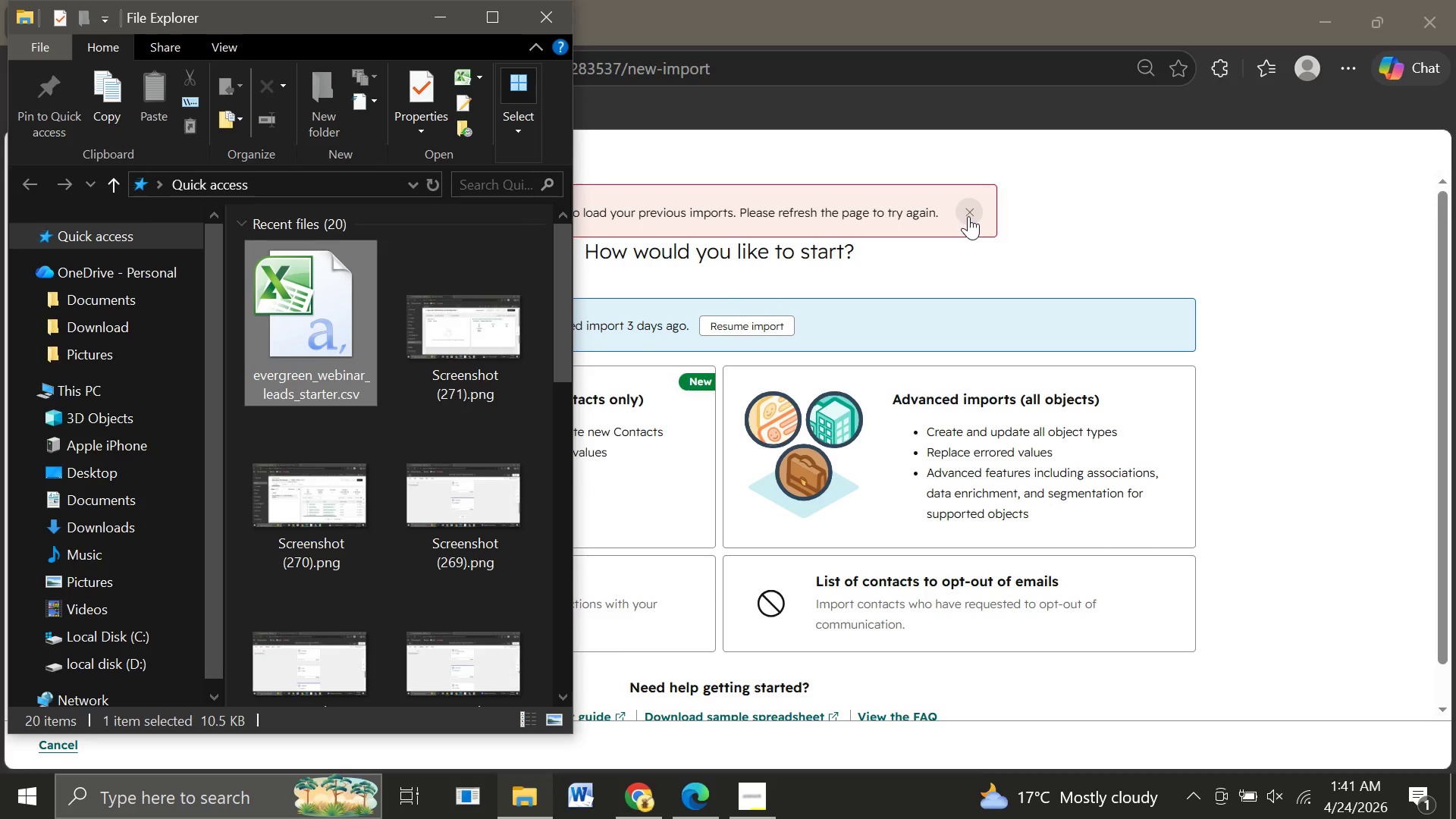 
left_click([968, 216])
 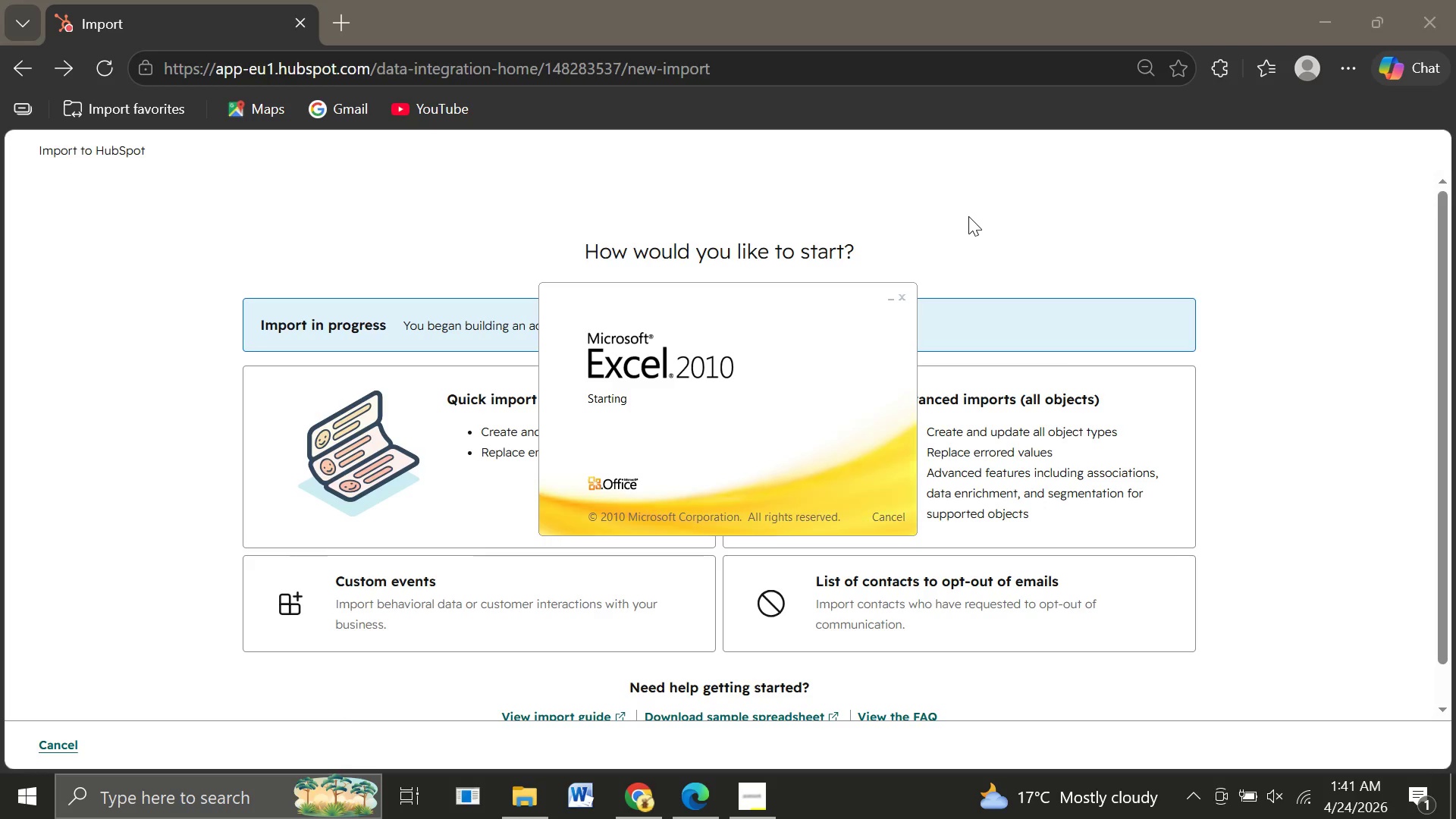 
wait(8.55)
 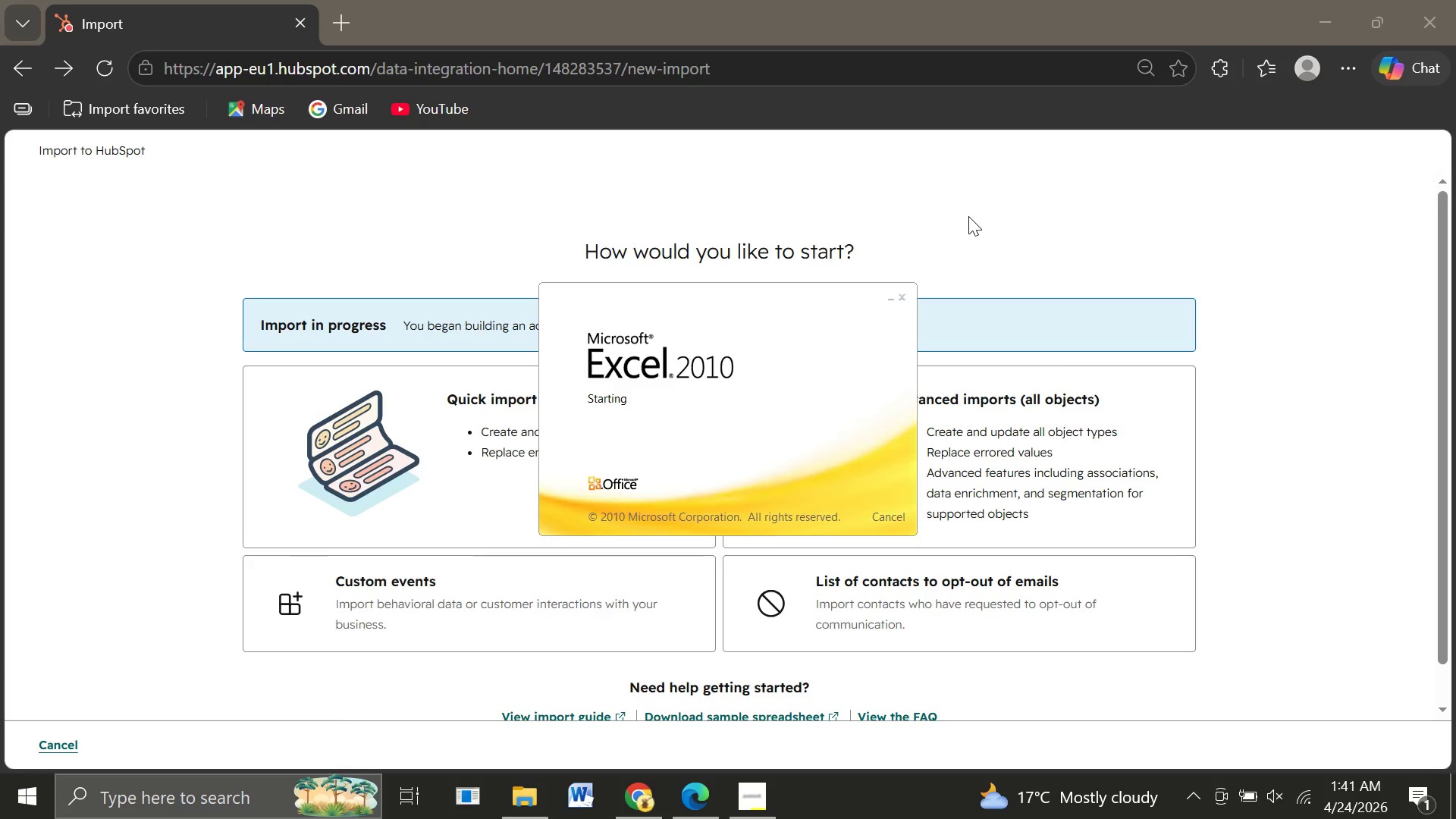 
left_click([996, 148])
 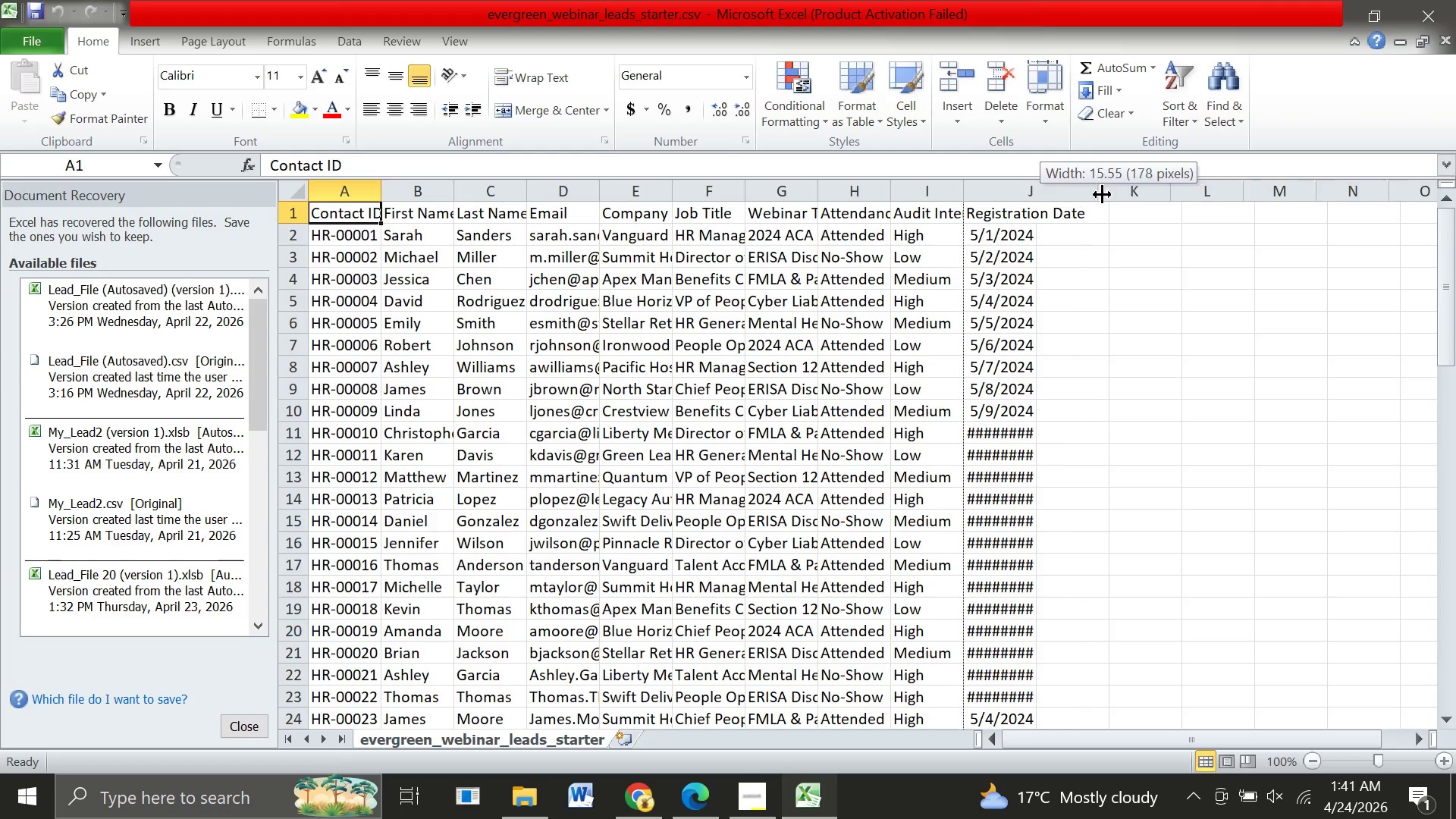 
left_click_drag(start_coordinate=[1040, 195], to_coordinate=[1107, 196])
 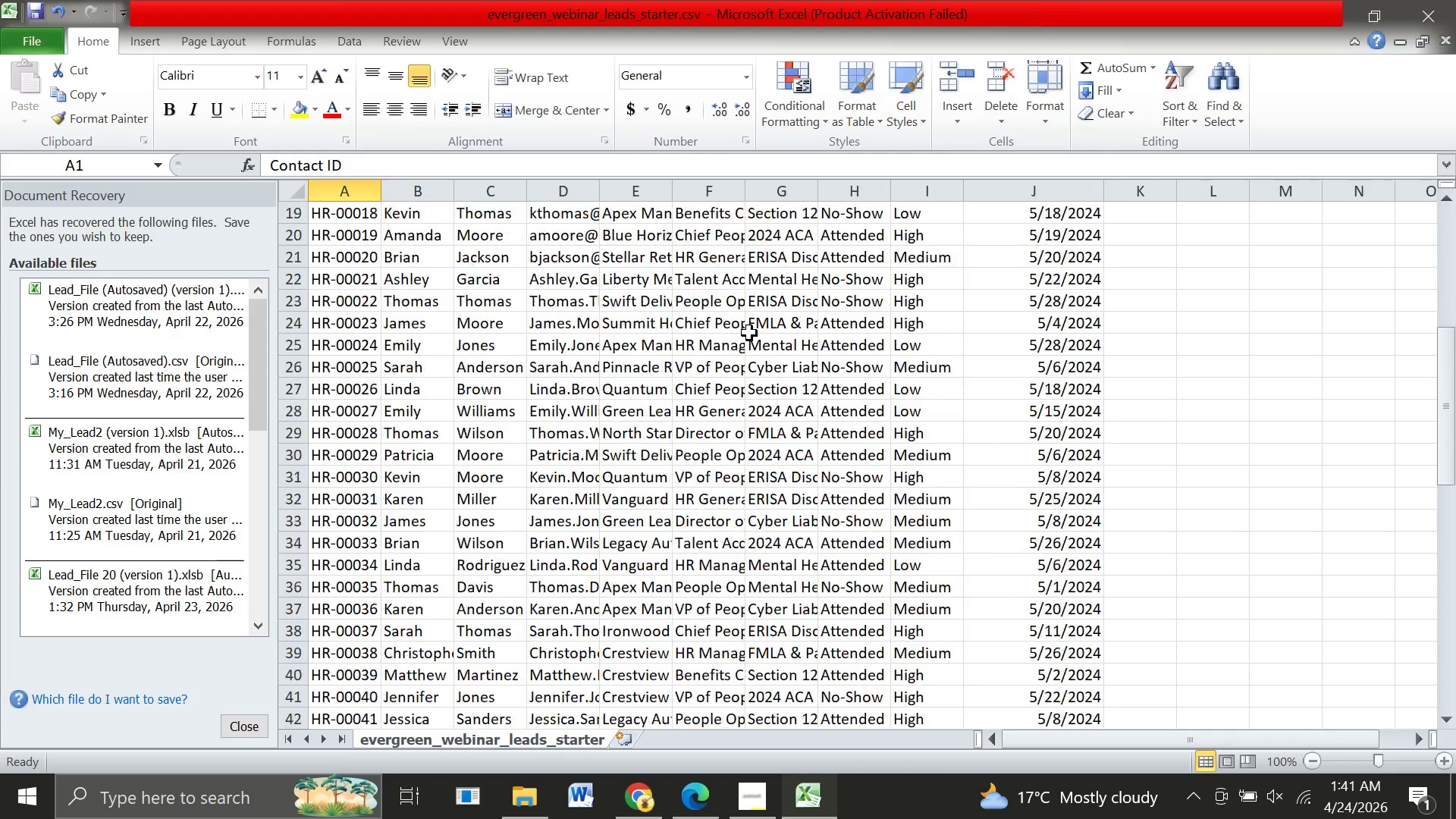 
scroll: coordinate [749, 333], scroll_direction: down, amount: 5.0
 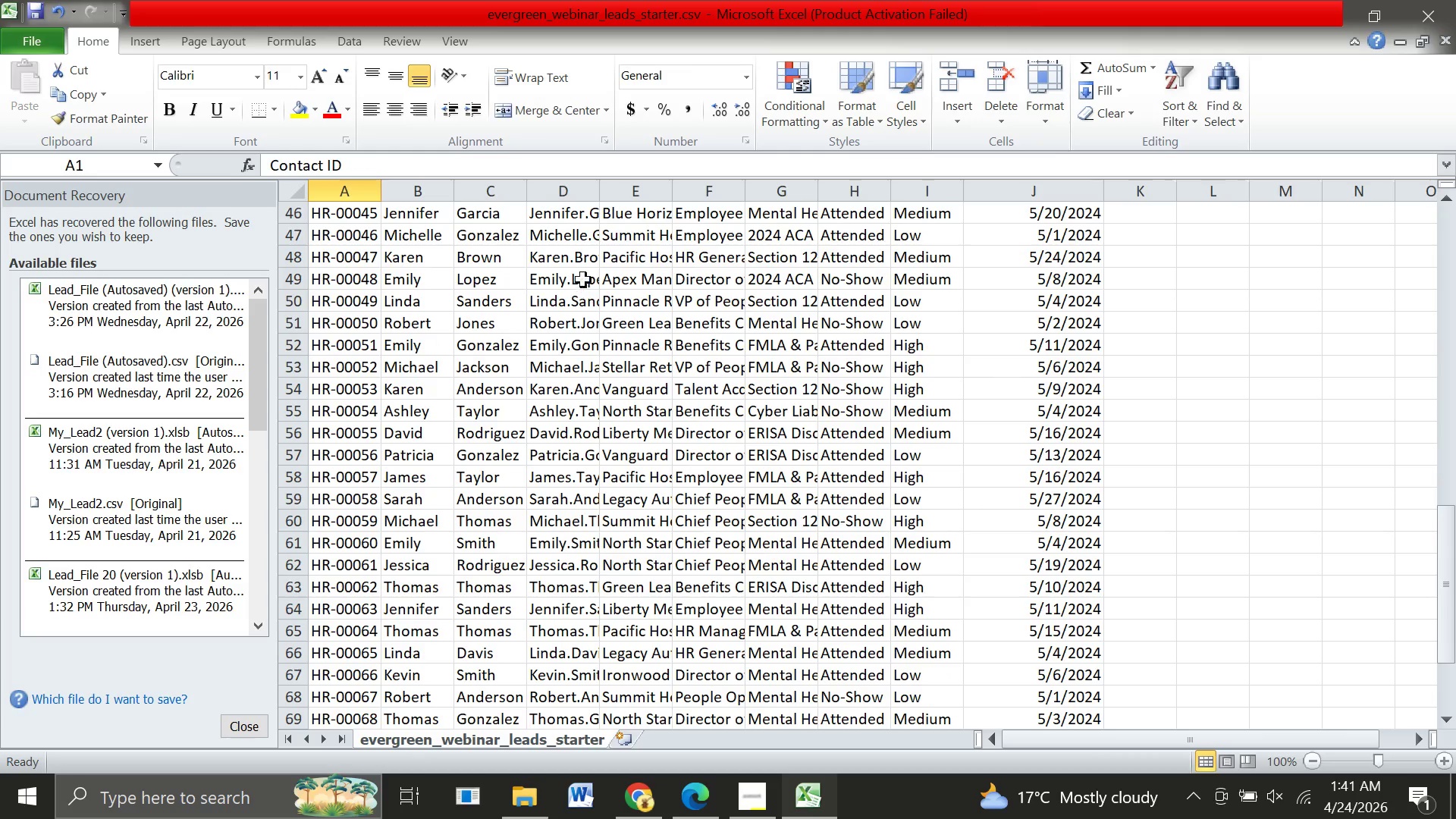 
scroll: coordinate [604, 274], scroll_direction: up, amount: 53.0
 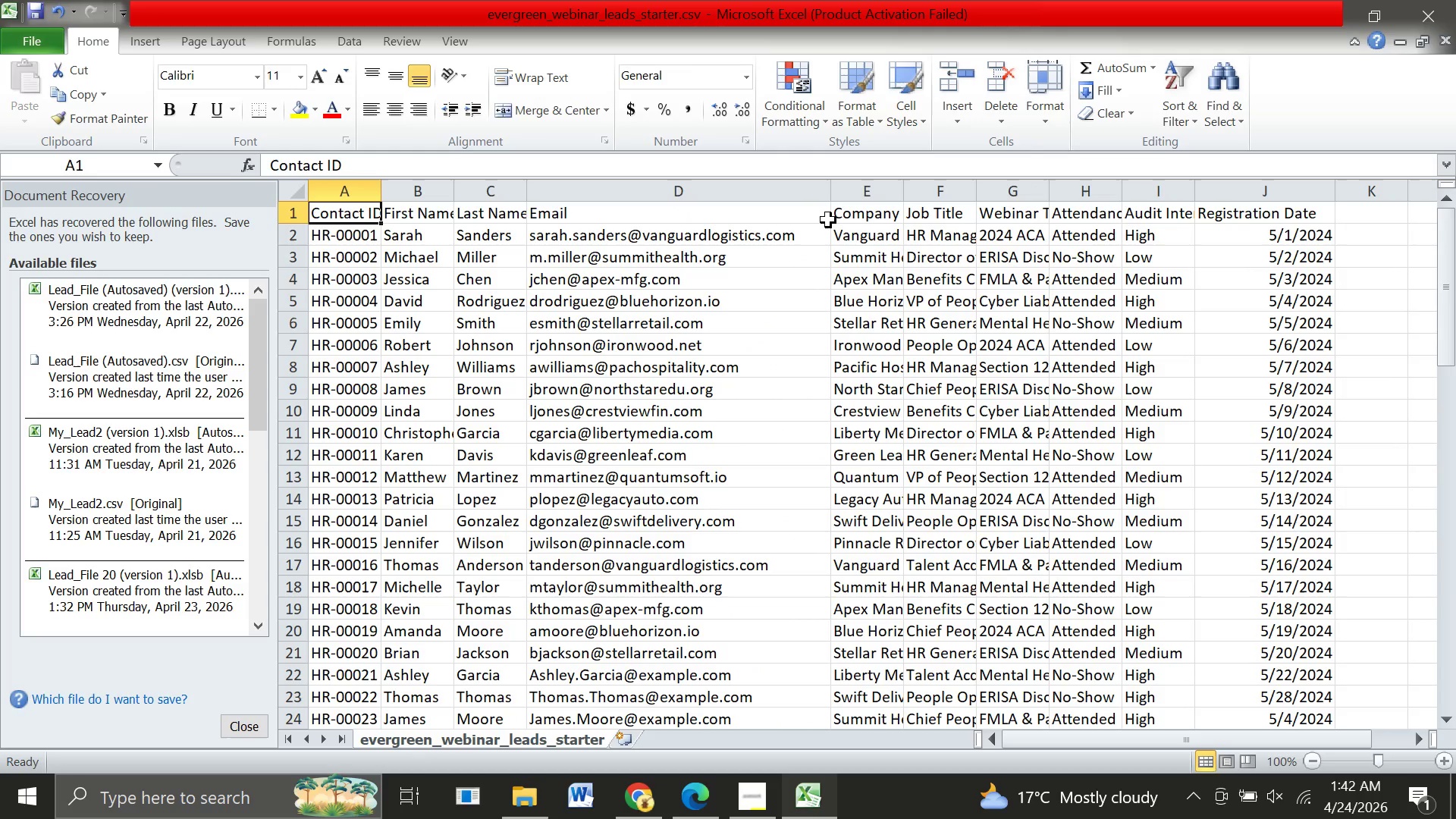 
left_click_drag(start_coordinate=[597, 192], to_coordinate=[828, 220])
 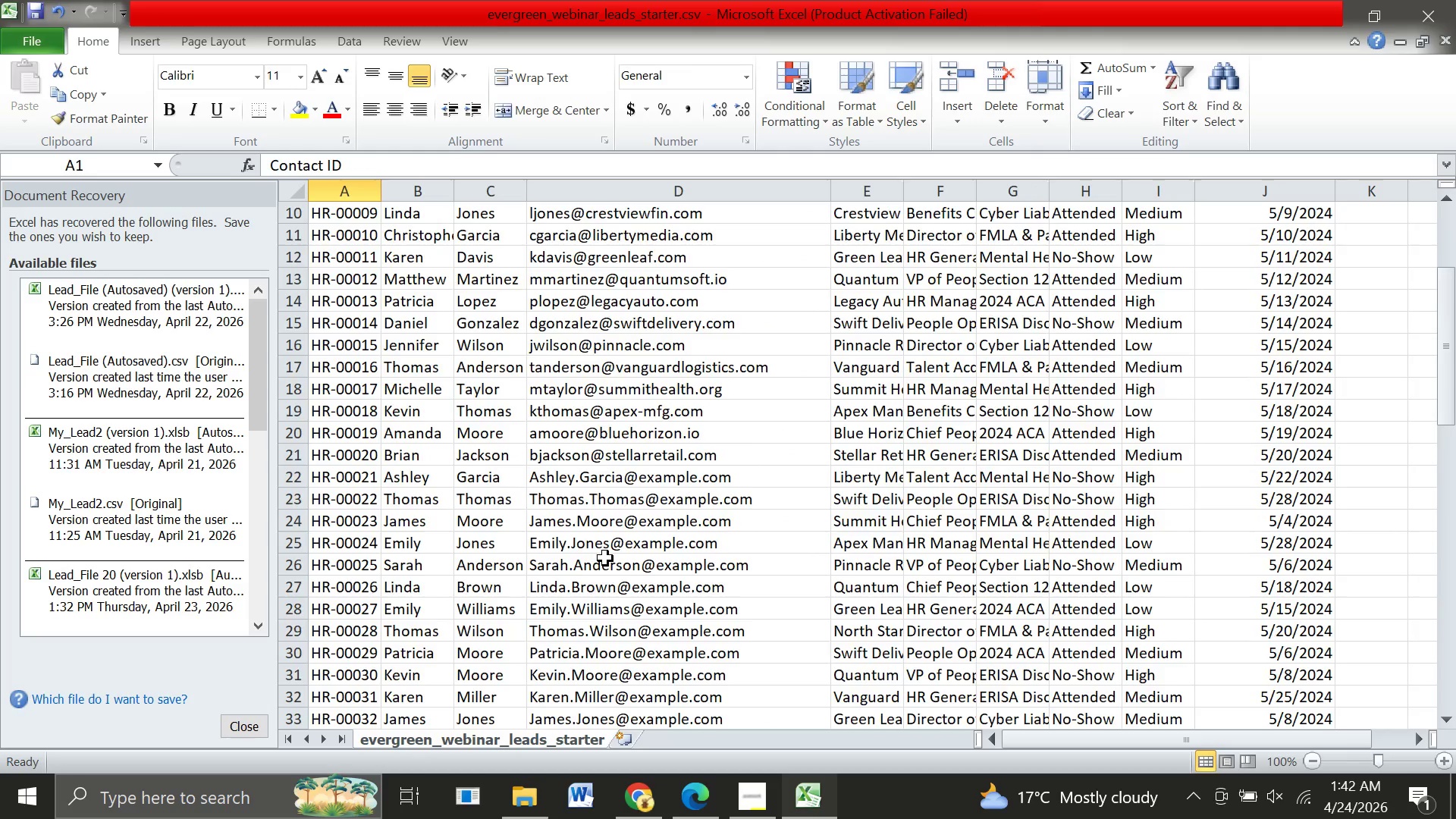 
scroll: coordinate [605, 558], scroll_direction: down, amount: 3.0
 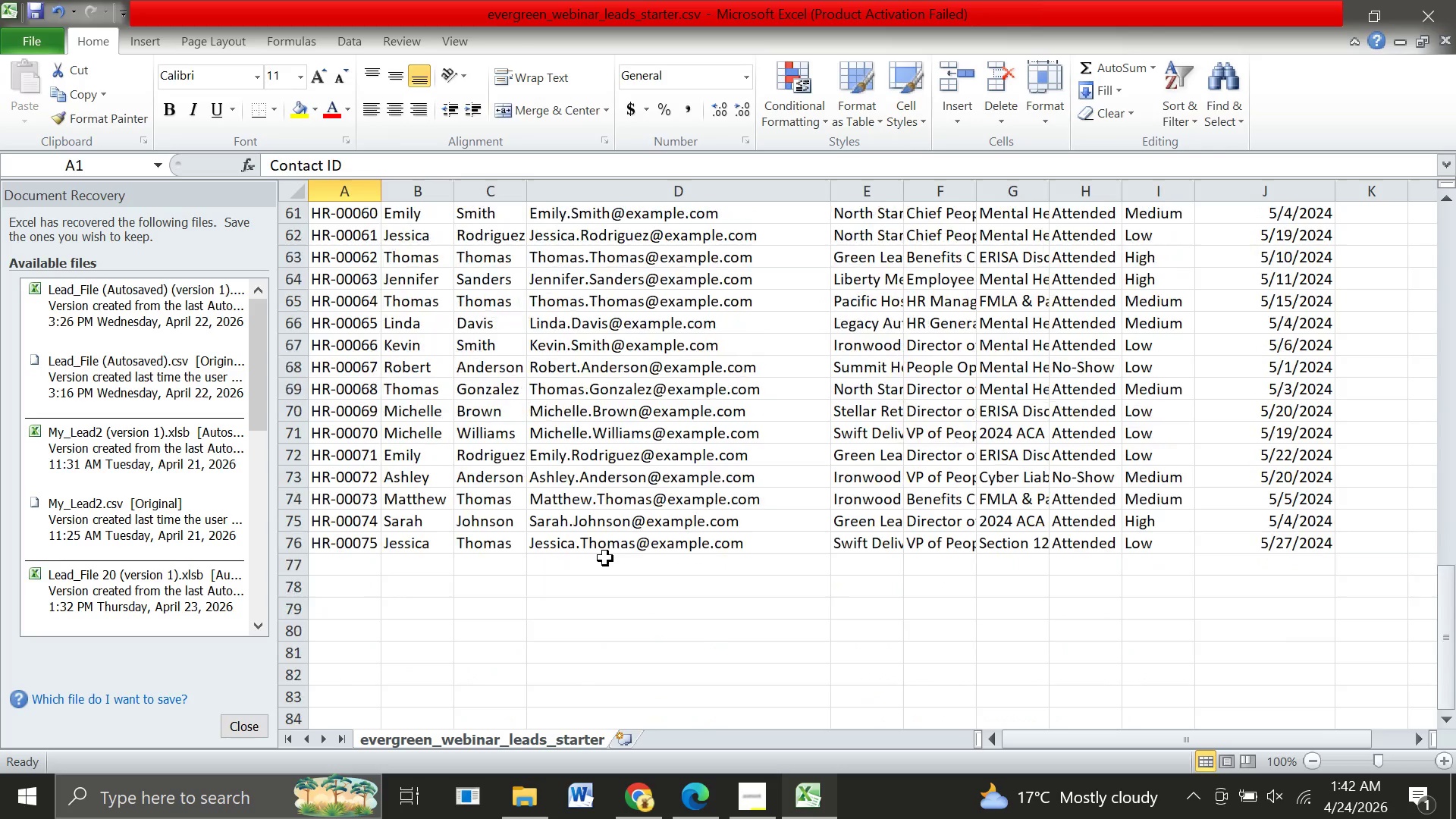 
scroll: coordinate [605, 558], scroll_direction: up, amount: 1.0
 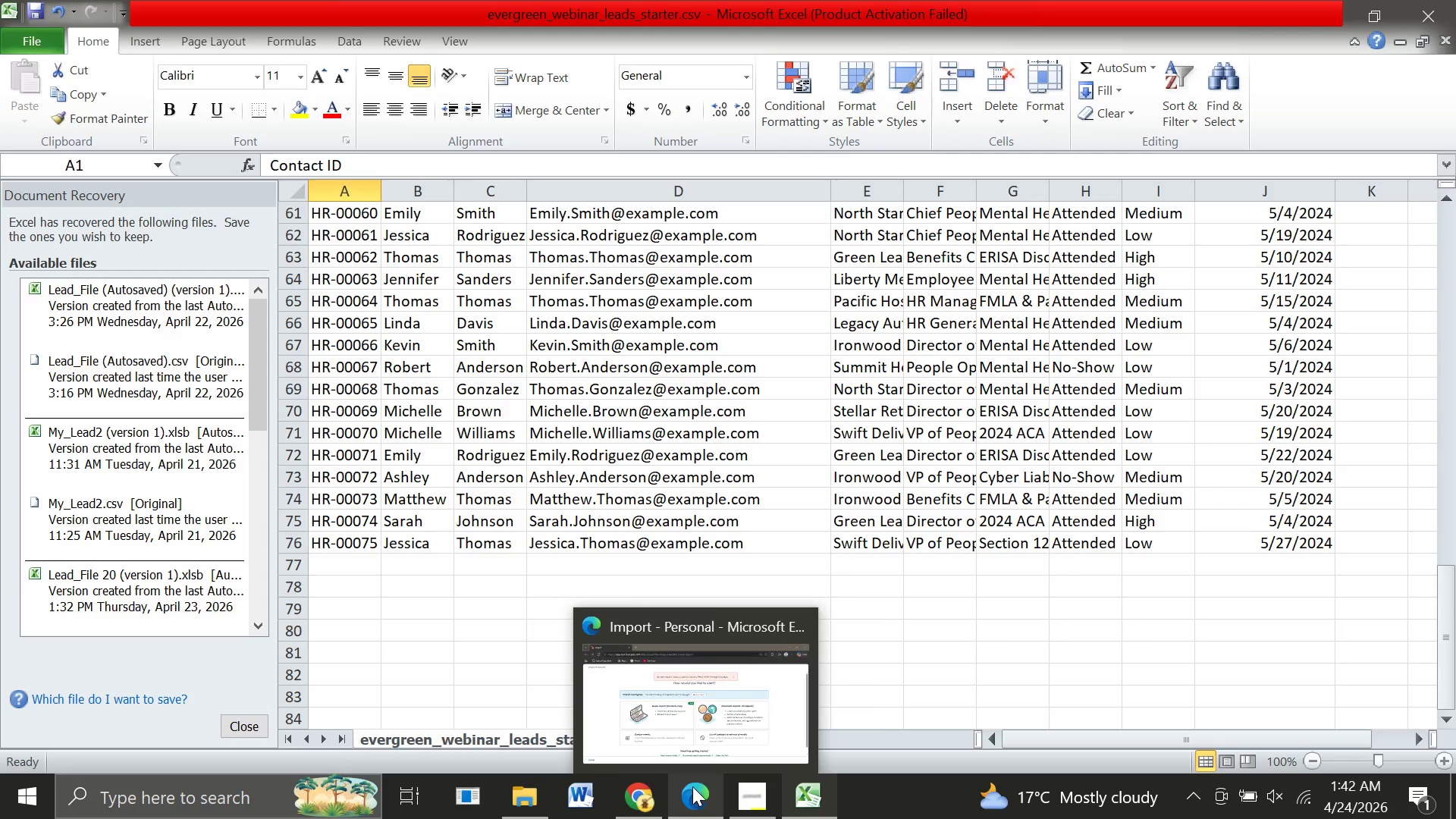 
wait(5.49)
 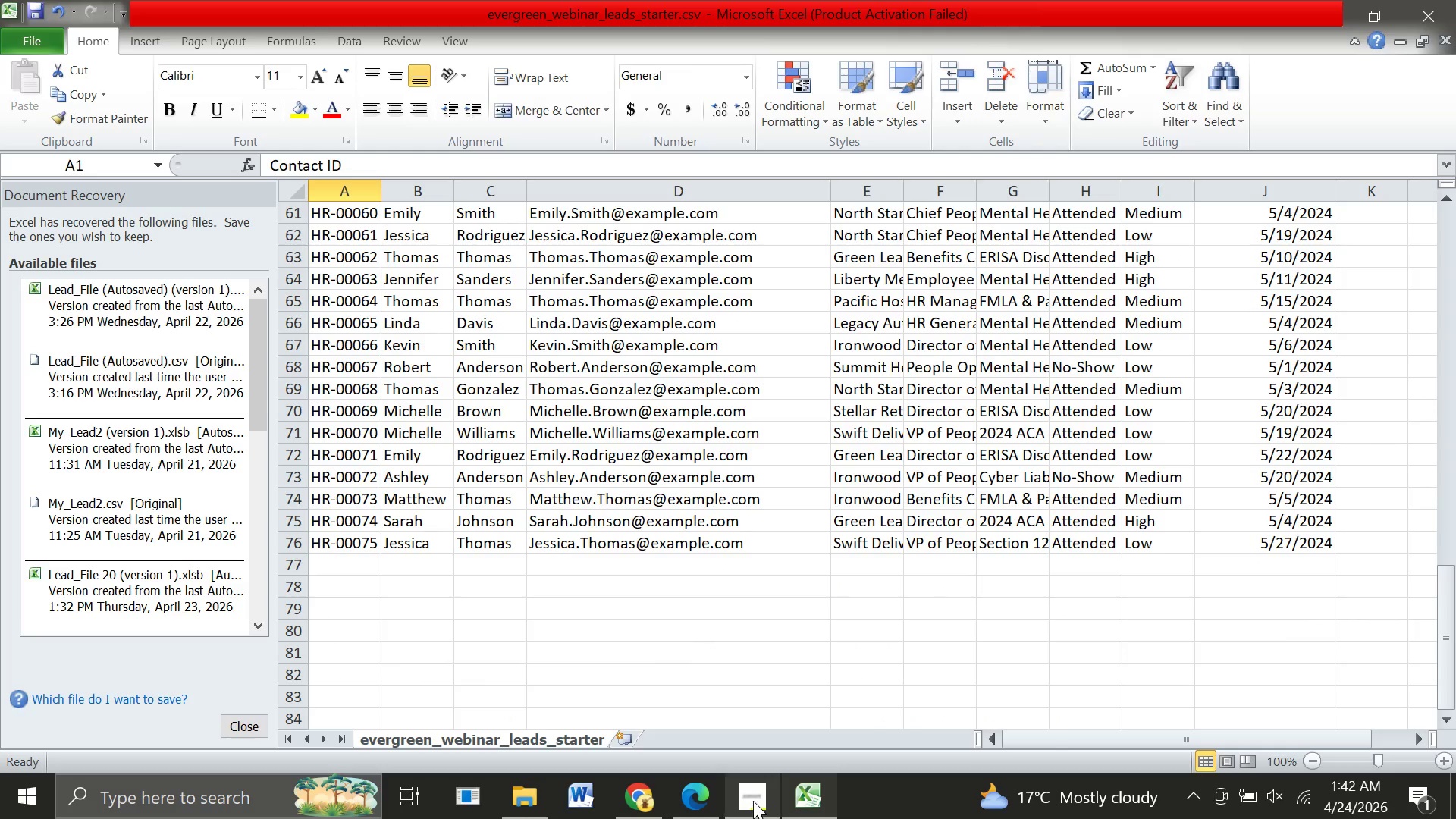 
left_click([666, 708])
 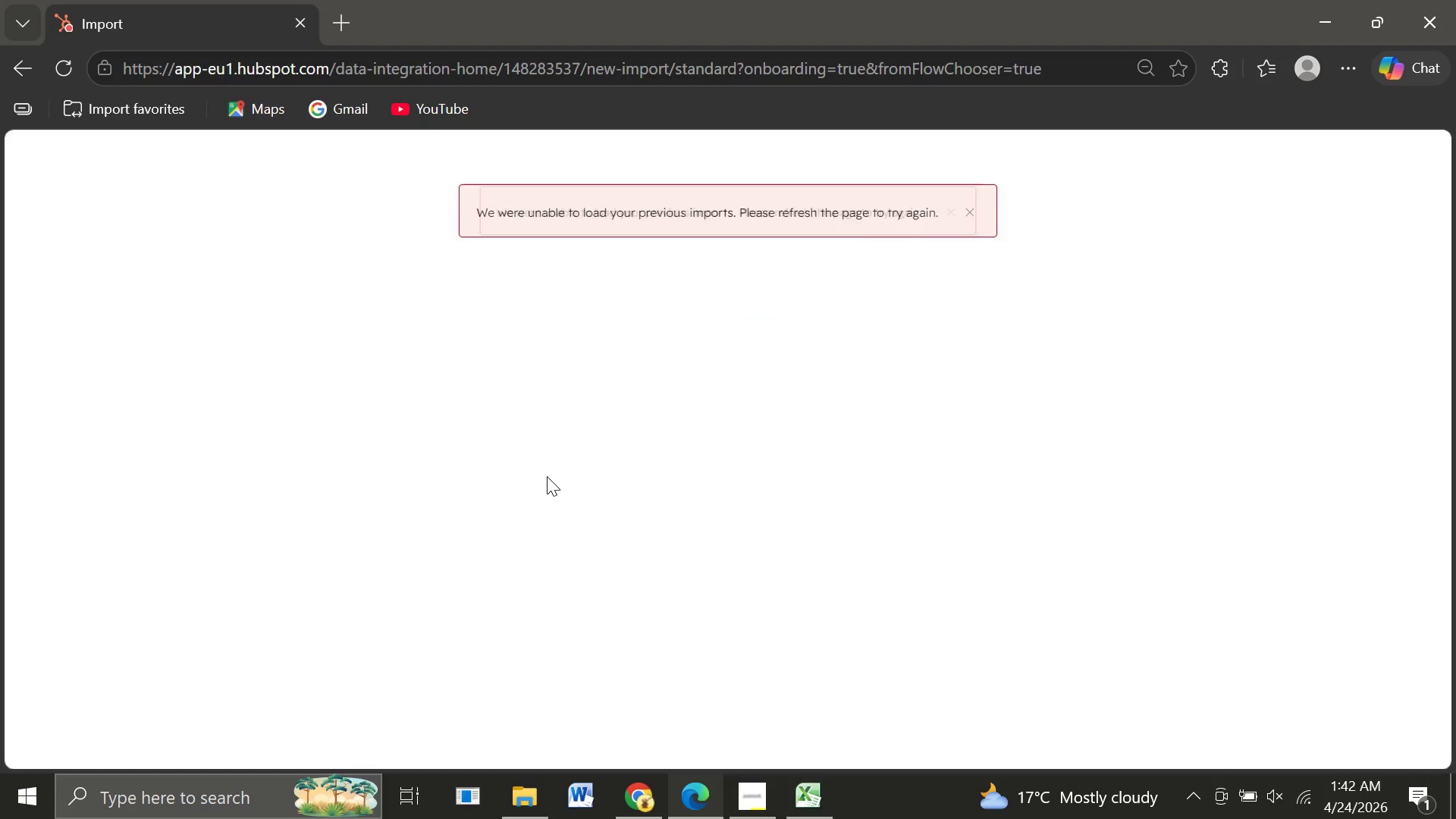 
left_click([547, 476])
 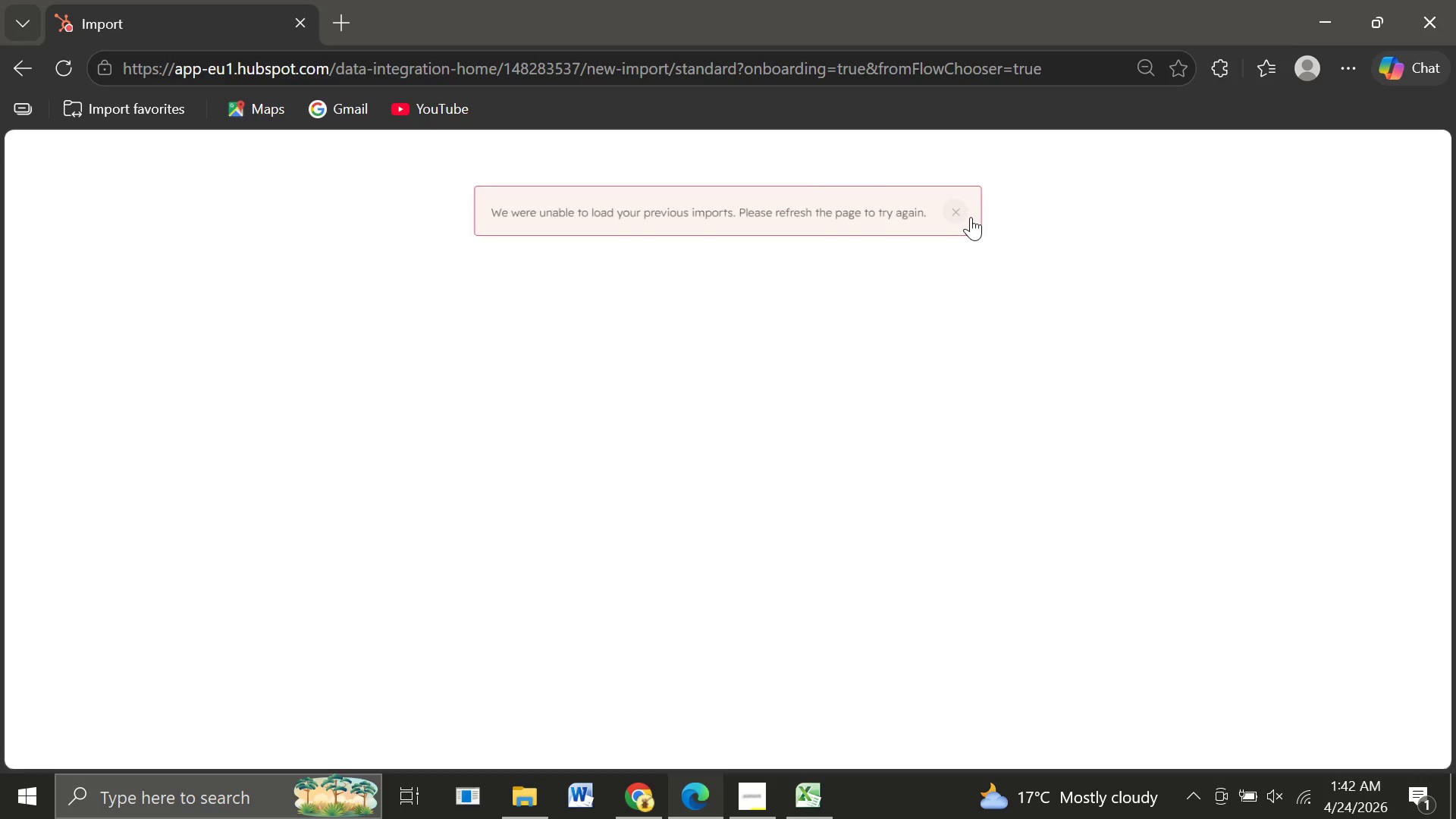 
left_click([971, 217])
 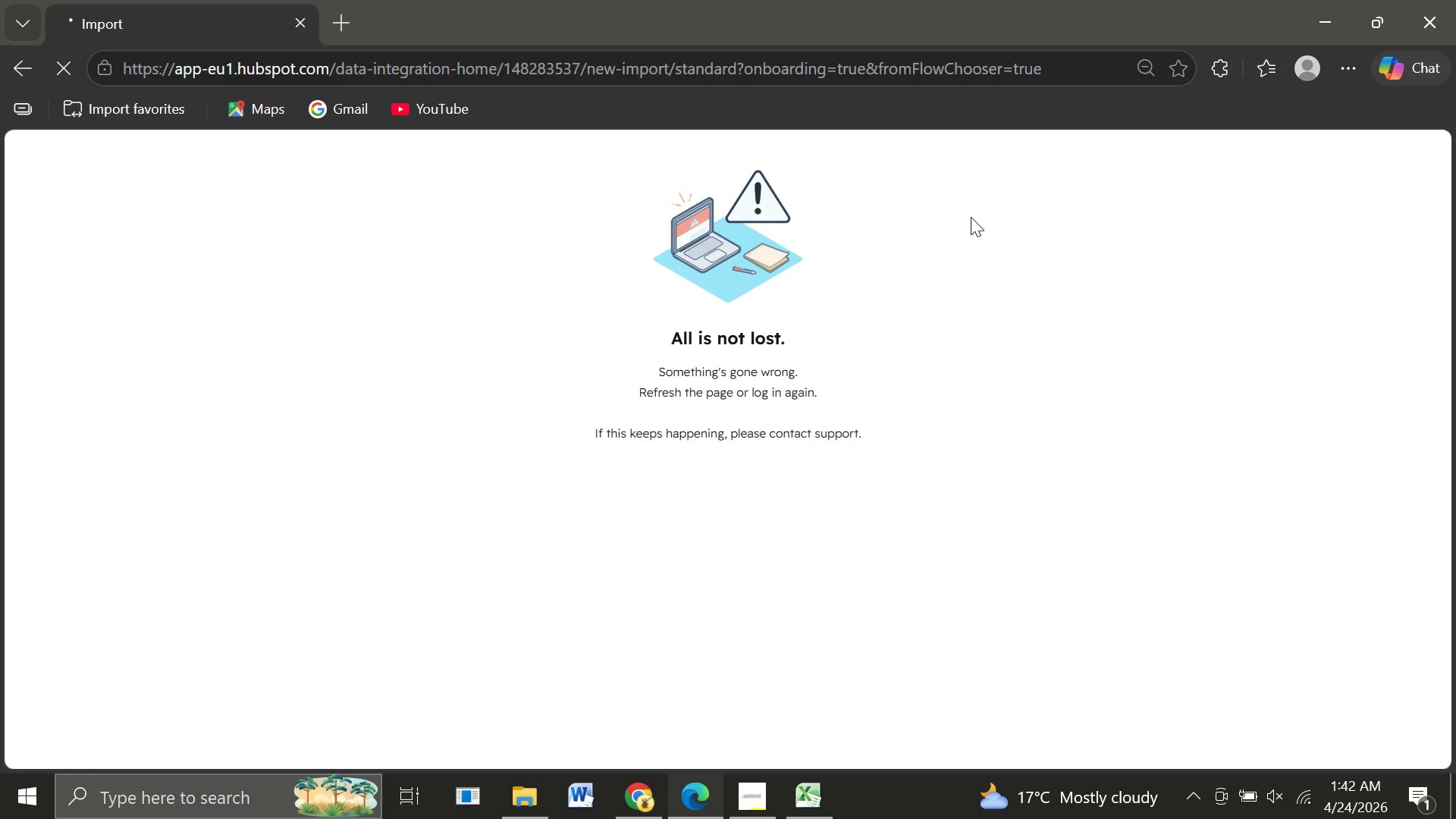 
wait(9.66)
 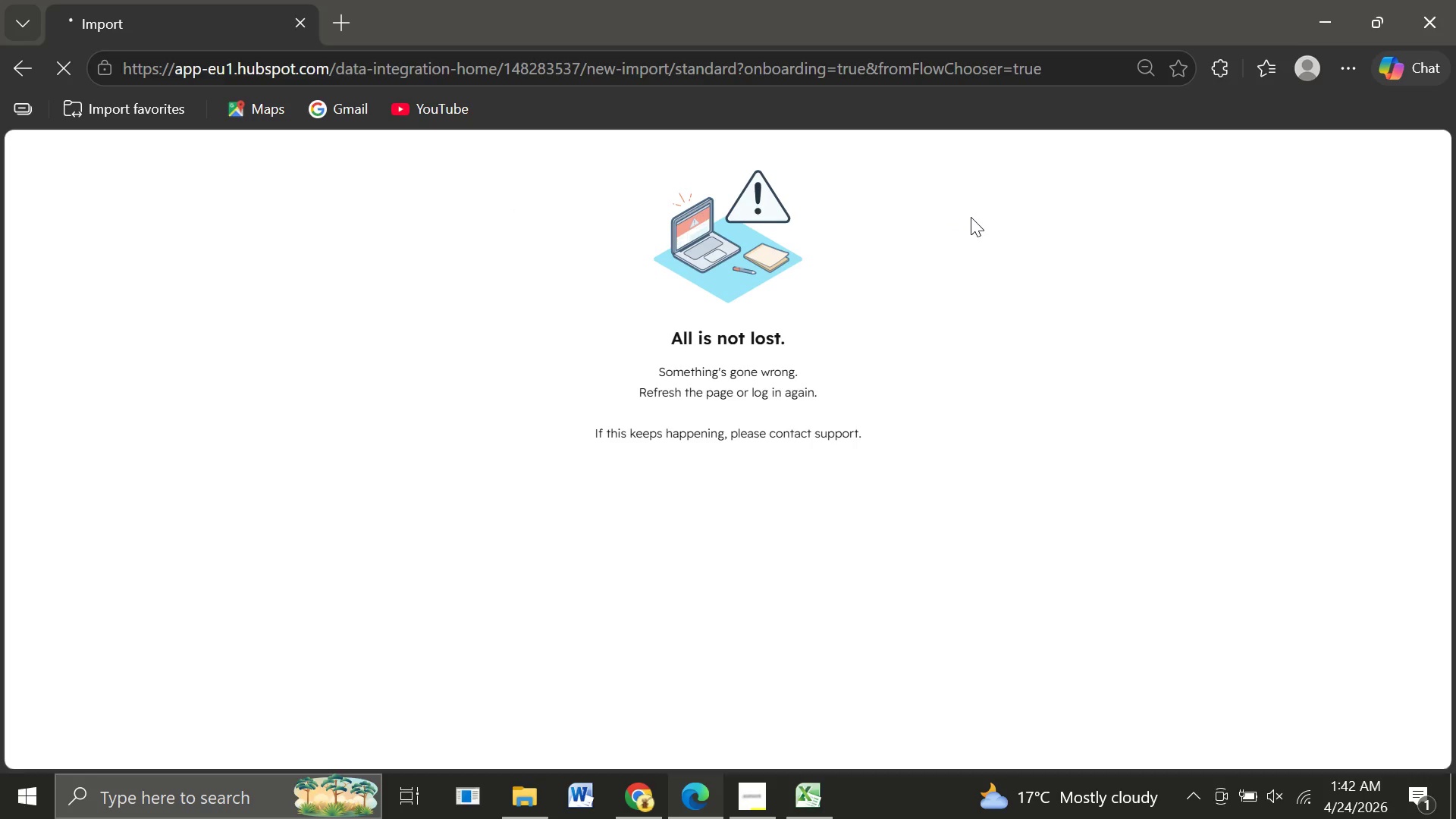 
left_click([16, 68])
 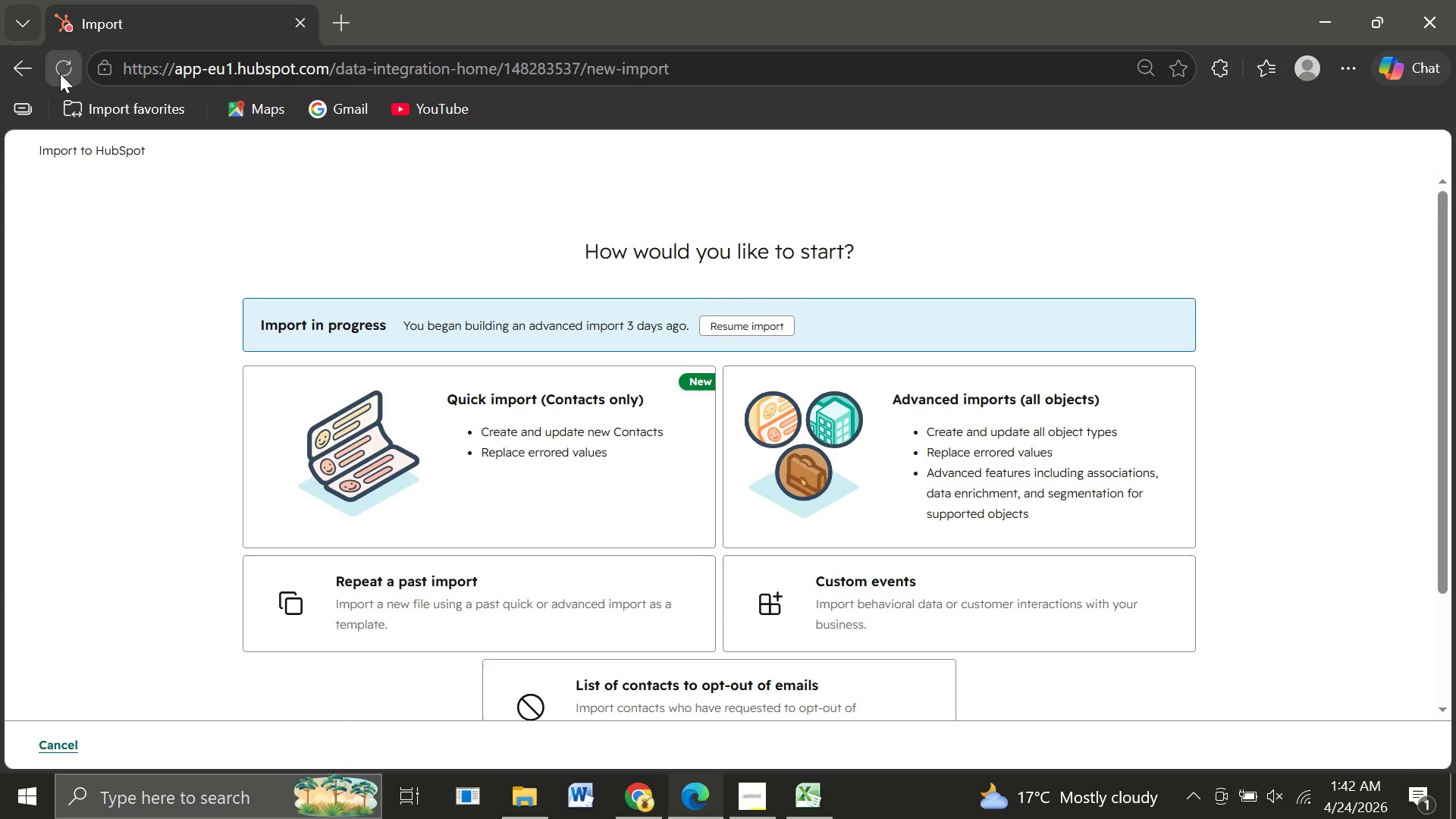 
left_click([60, 74])
 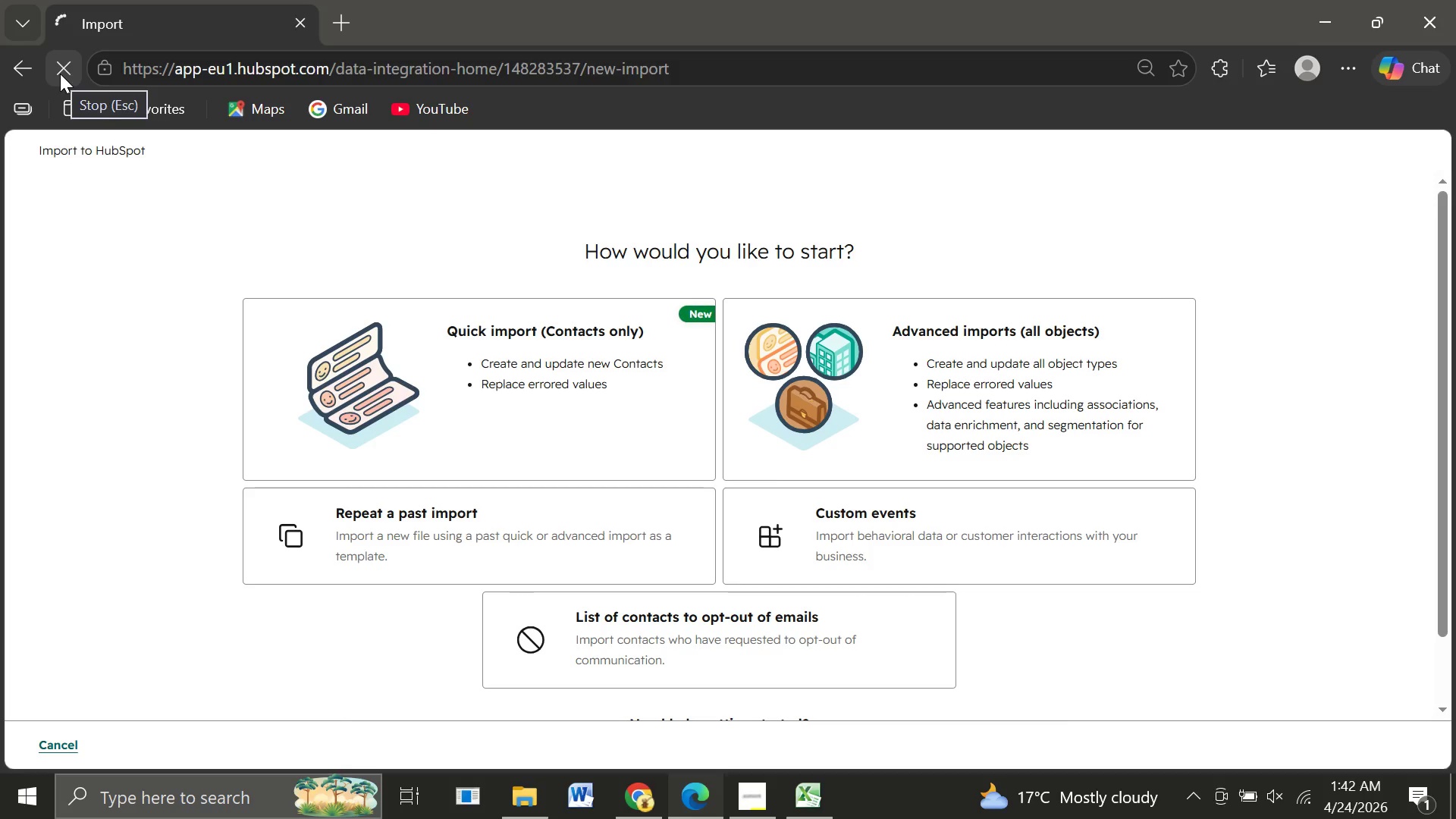 
wait(11.28)
 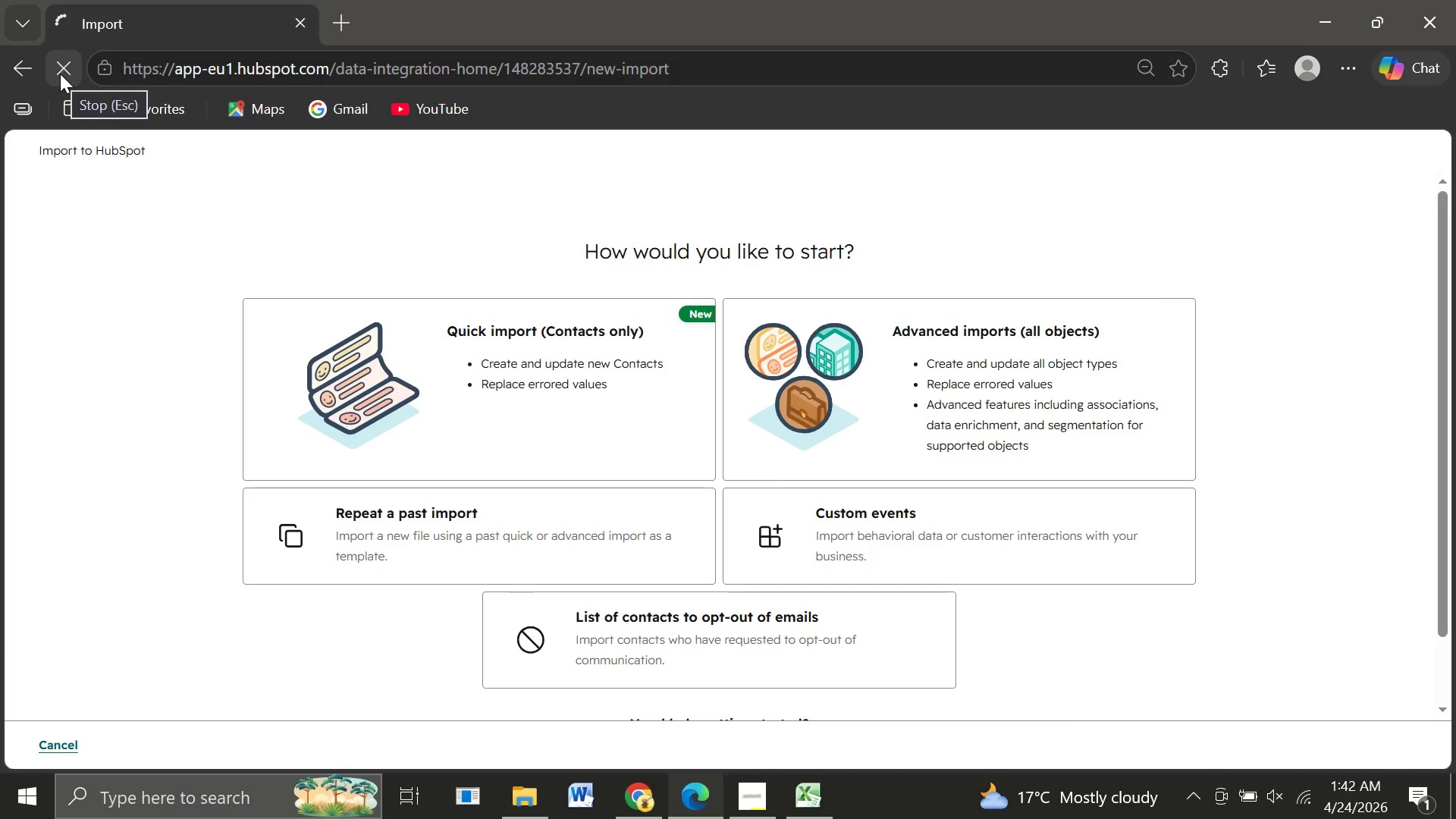 
left_click([596, 424])
 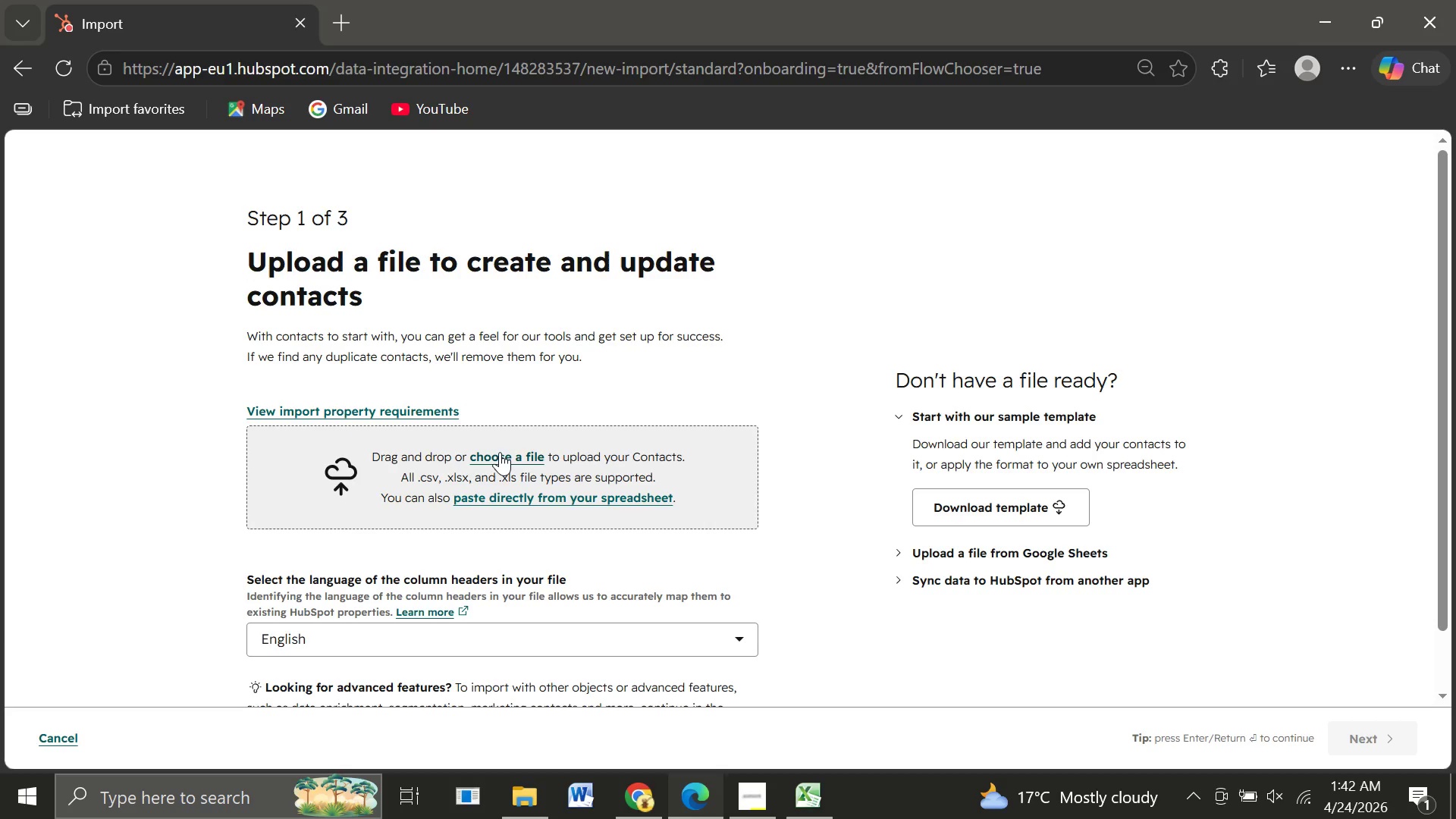 
left_click([500, 452])
 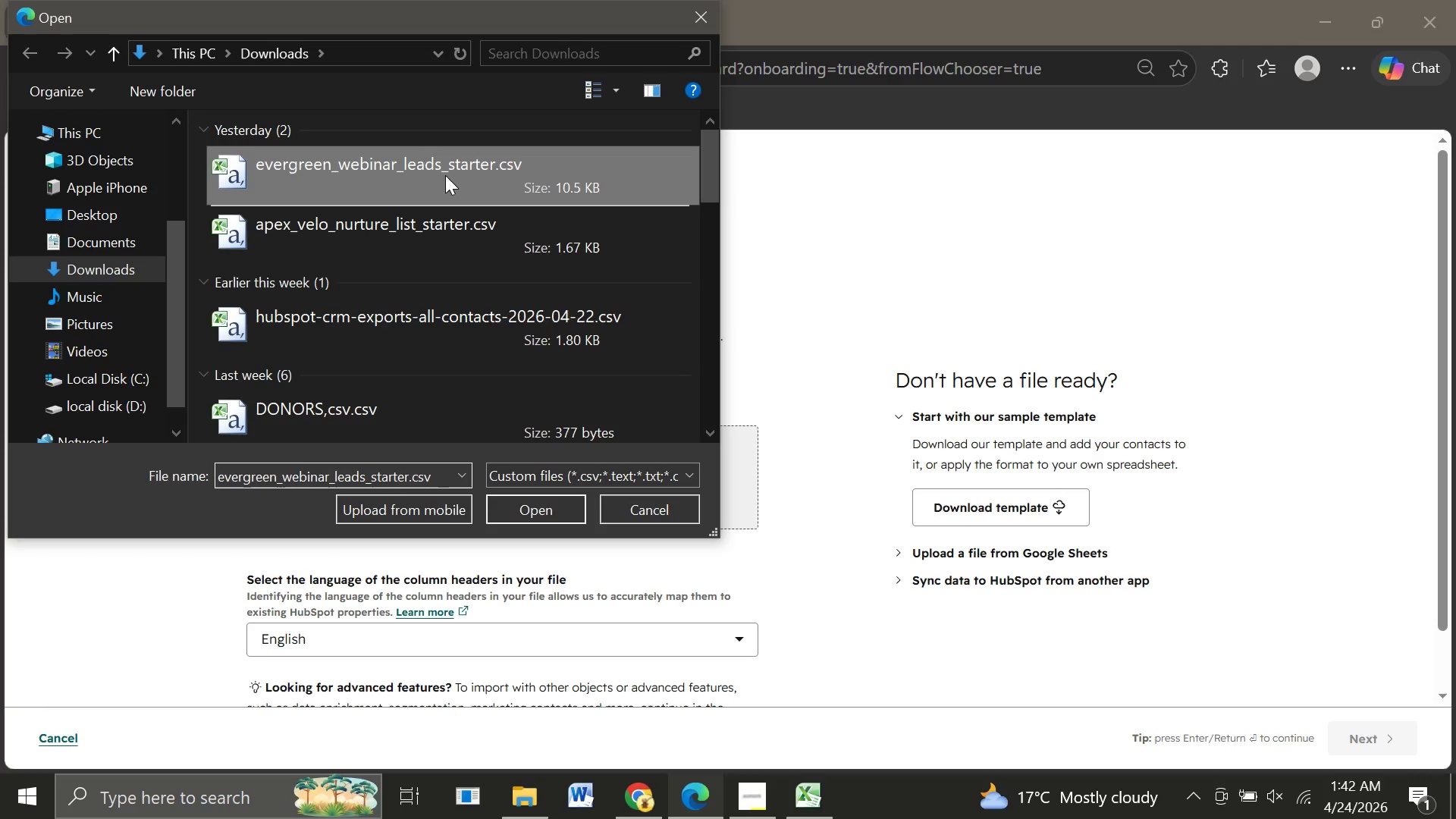 
left_click([445, 175])
 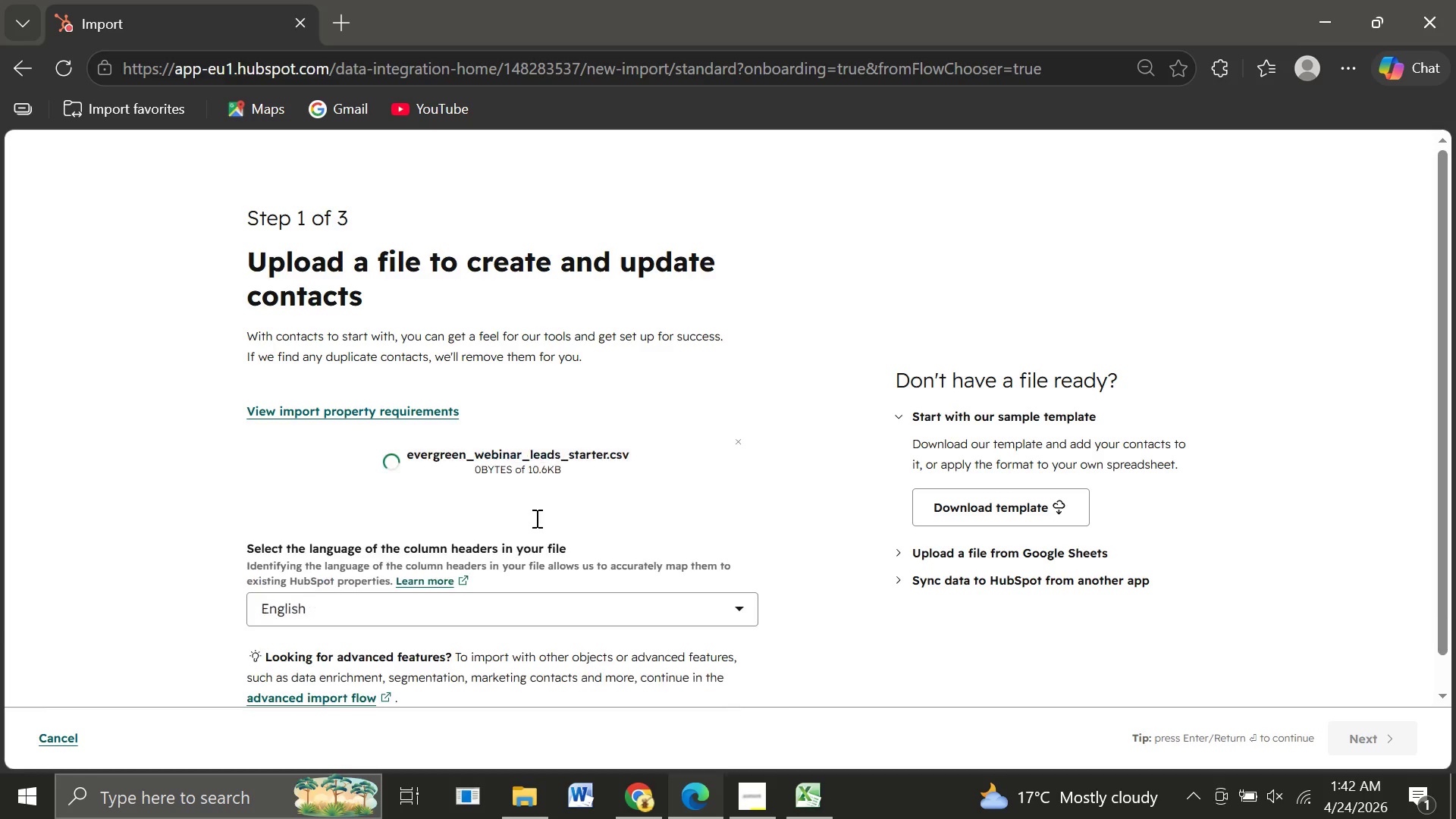 
left_click([535, 518])
 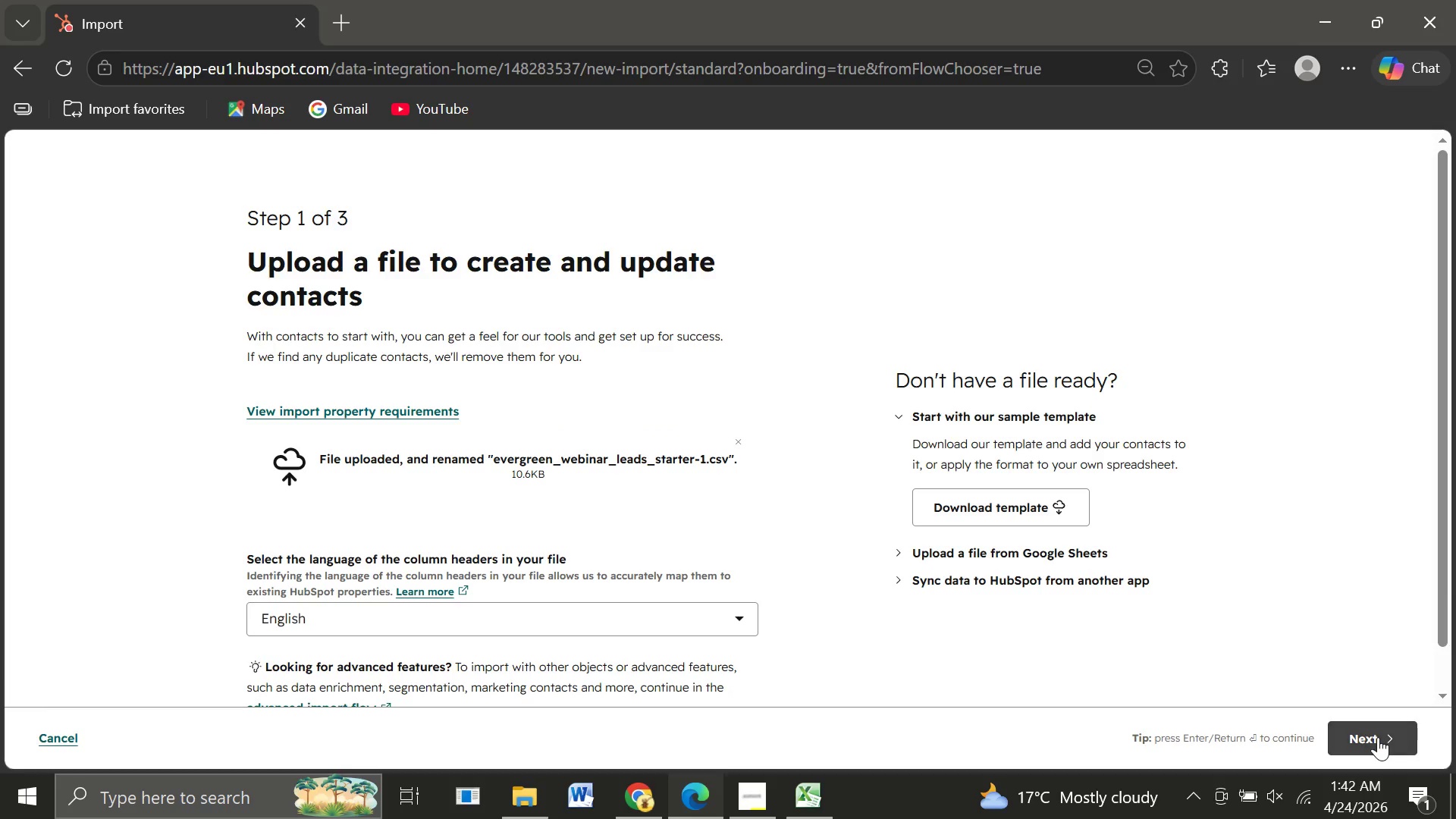 
left_click([1378, 737])
 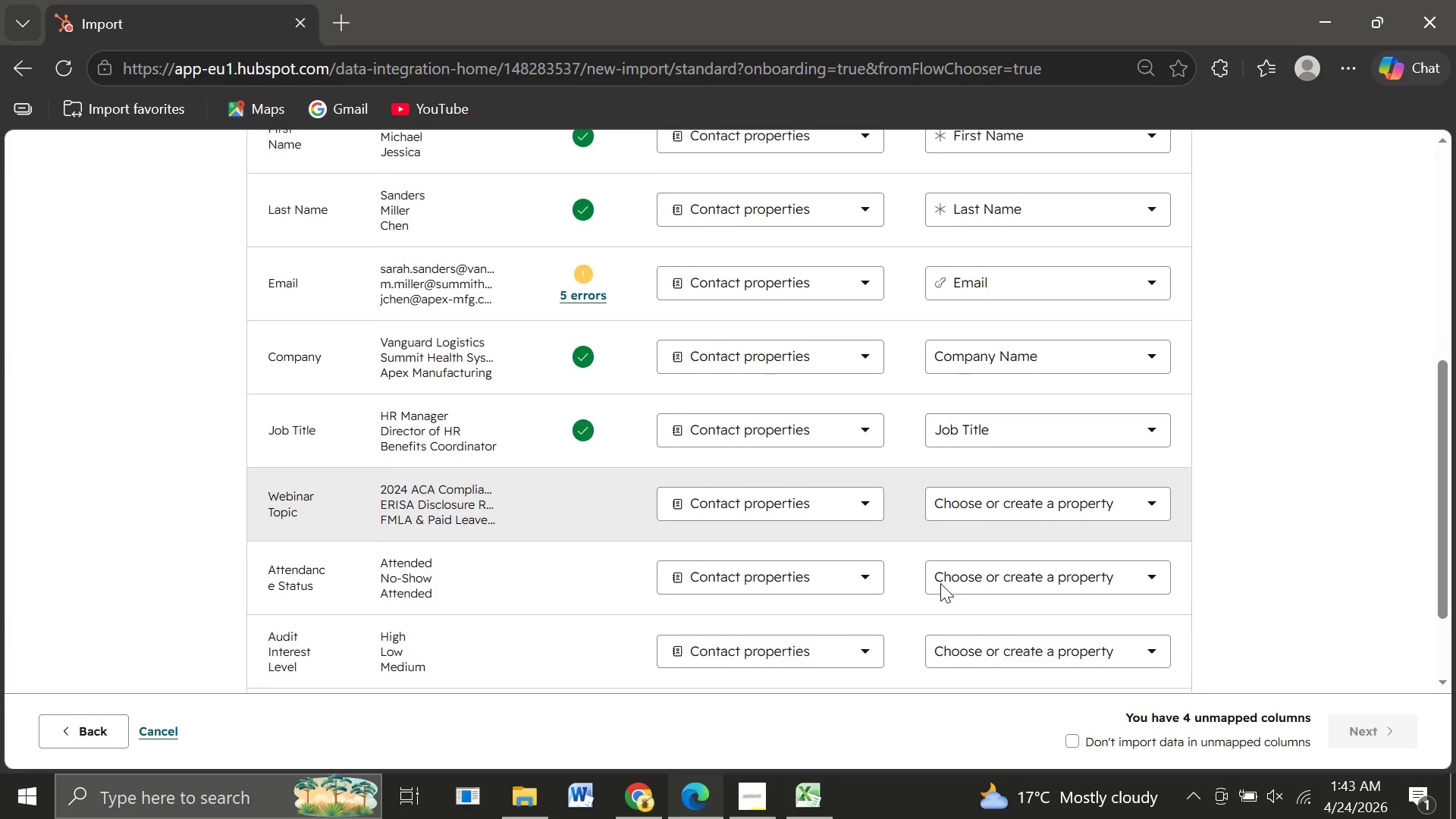 
wait(10.23)
 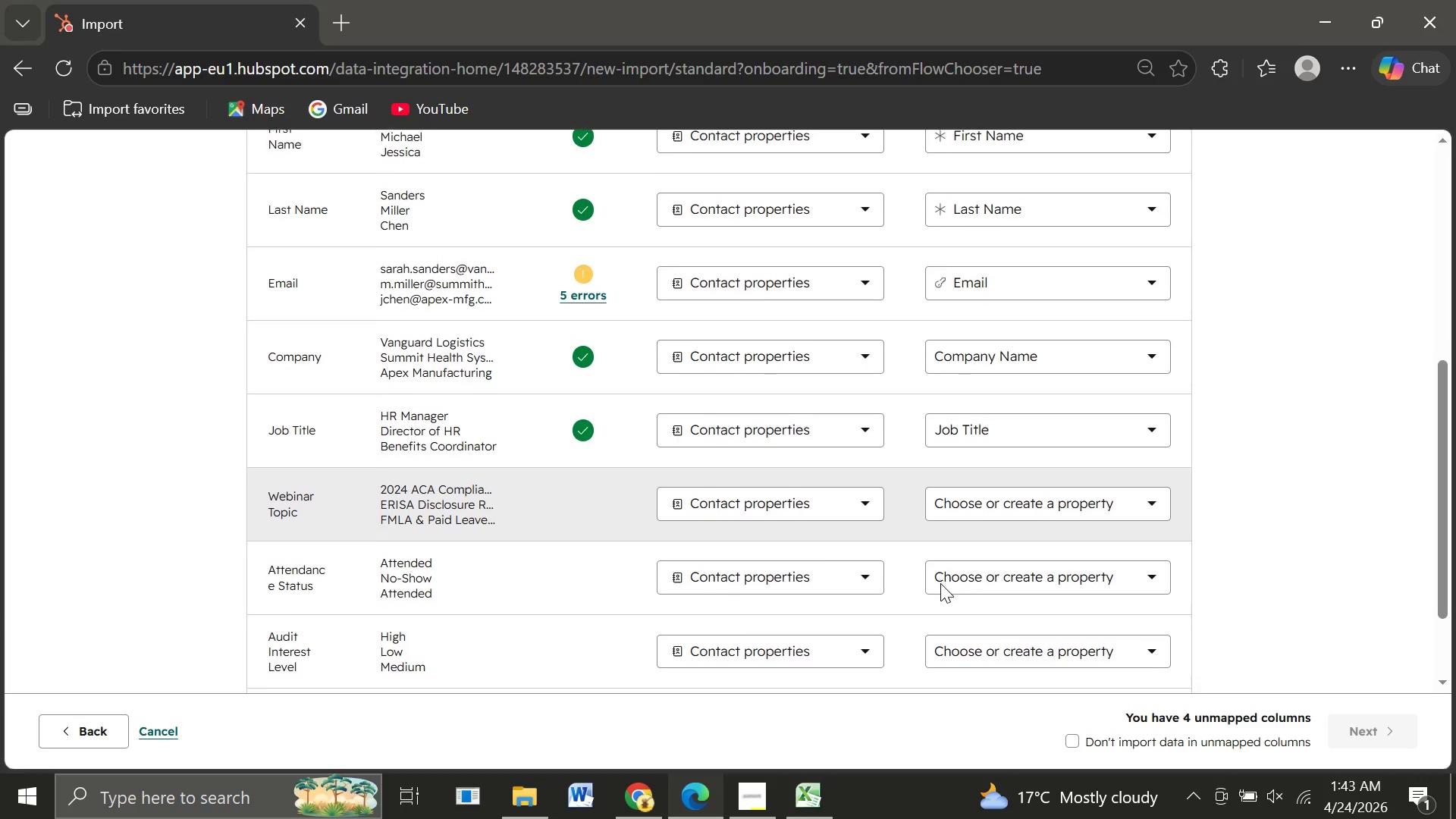 
left_click([1065, 395])
 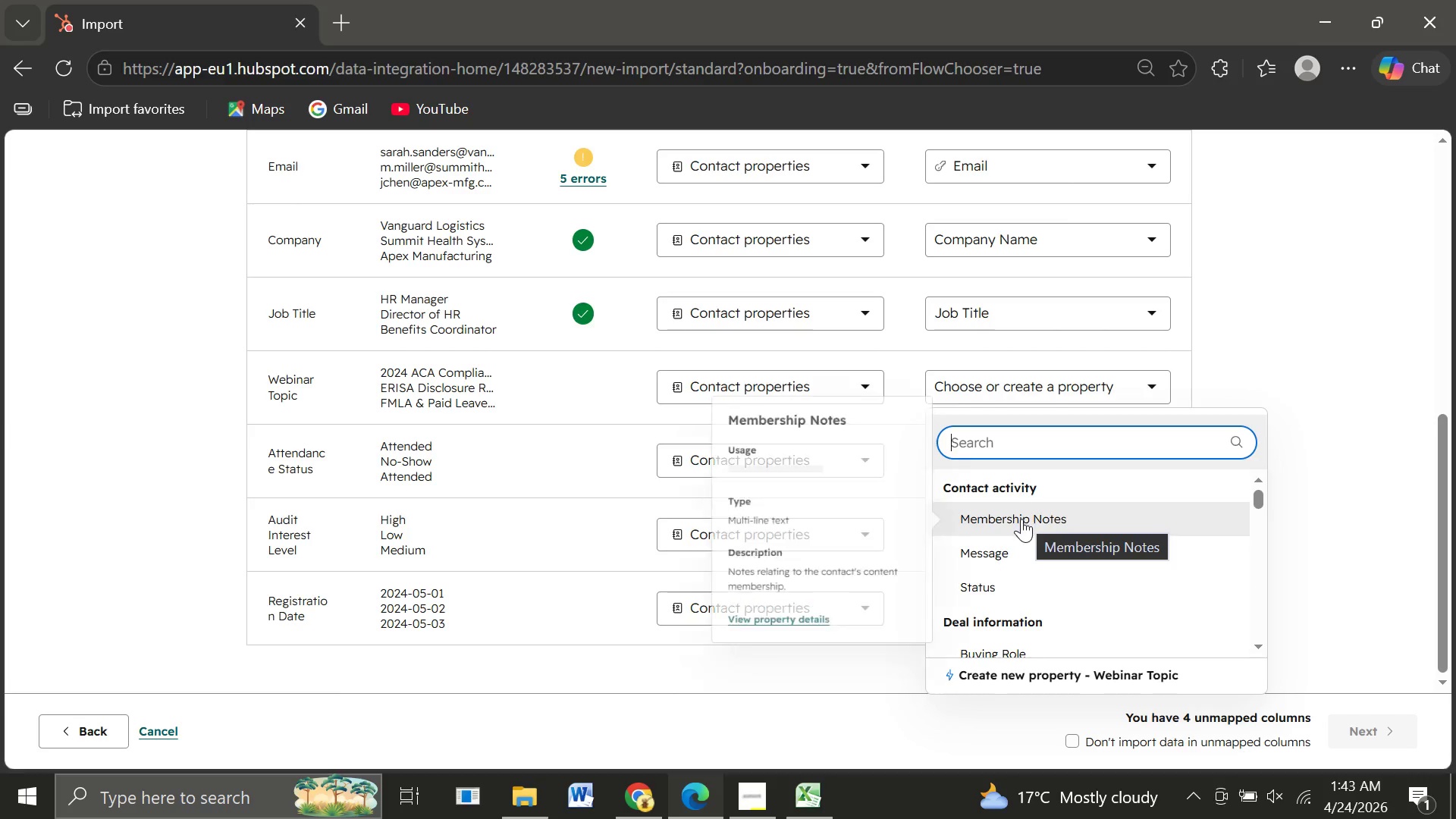 
wait(10.75)
 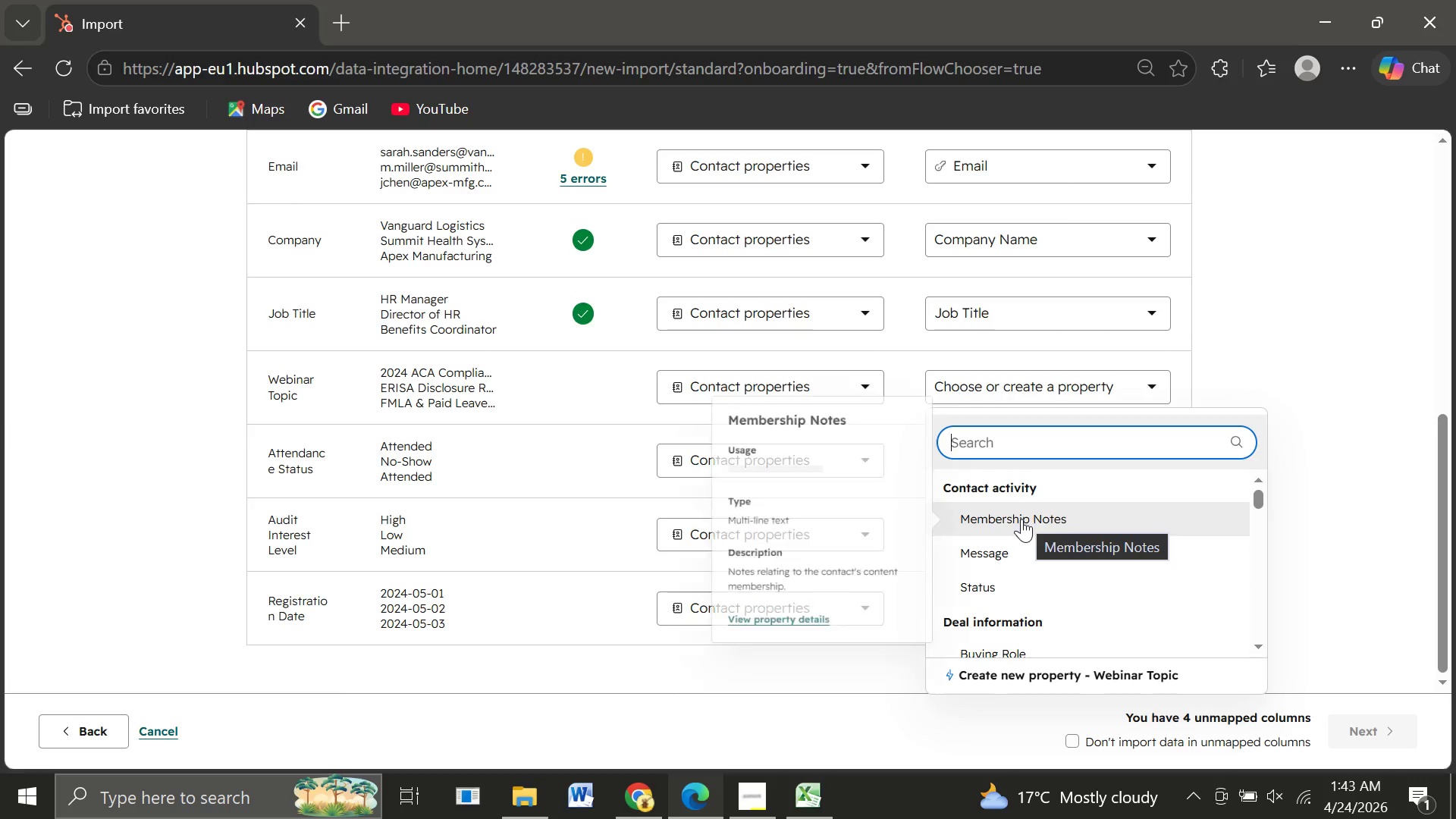 
left_click([1055, 673])
 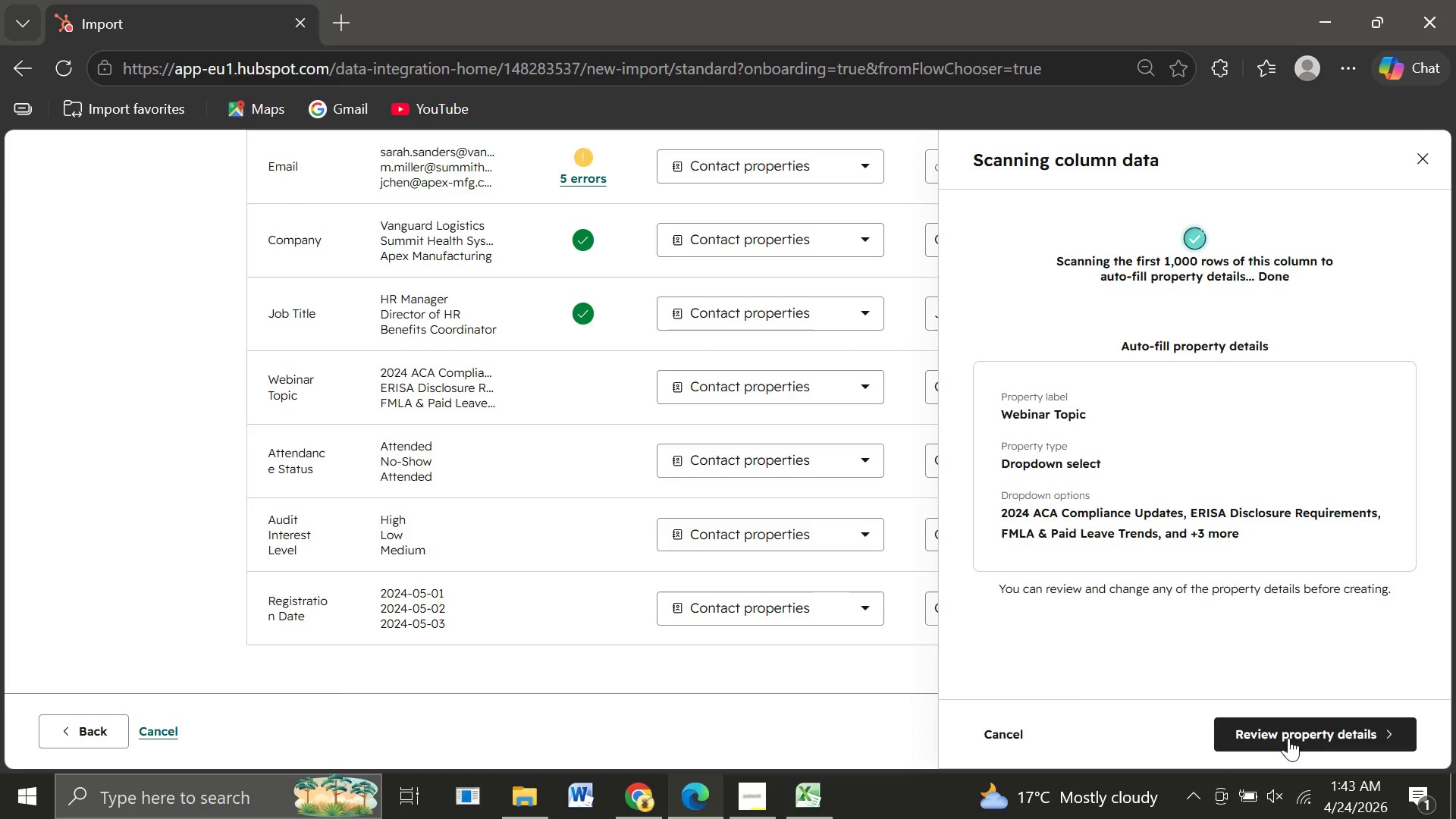 
wait(5.5)
 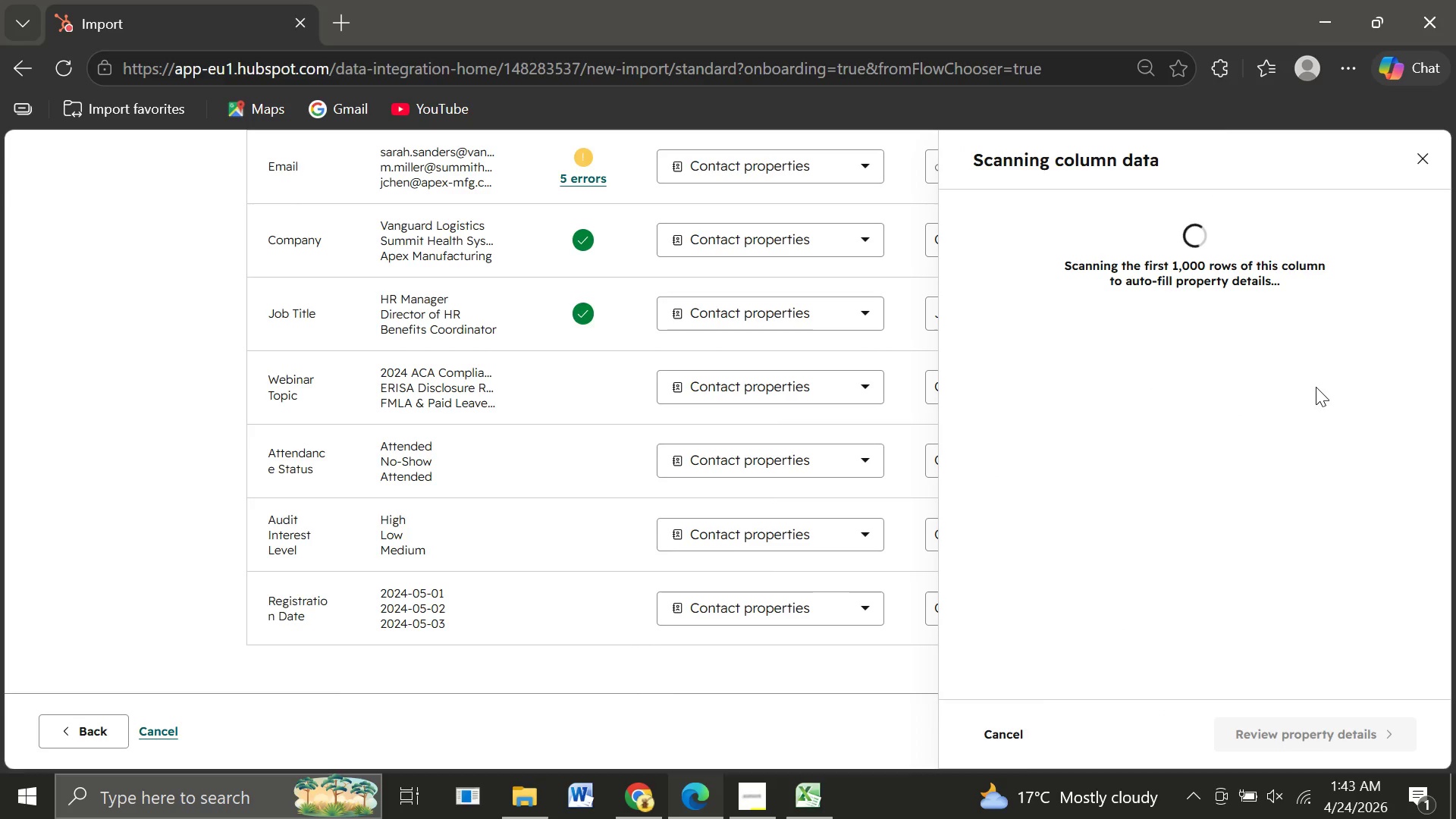 
left_click([1286, 744])
 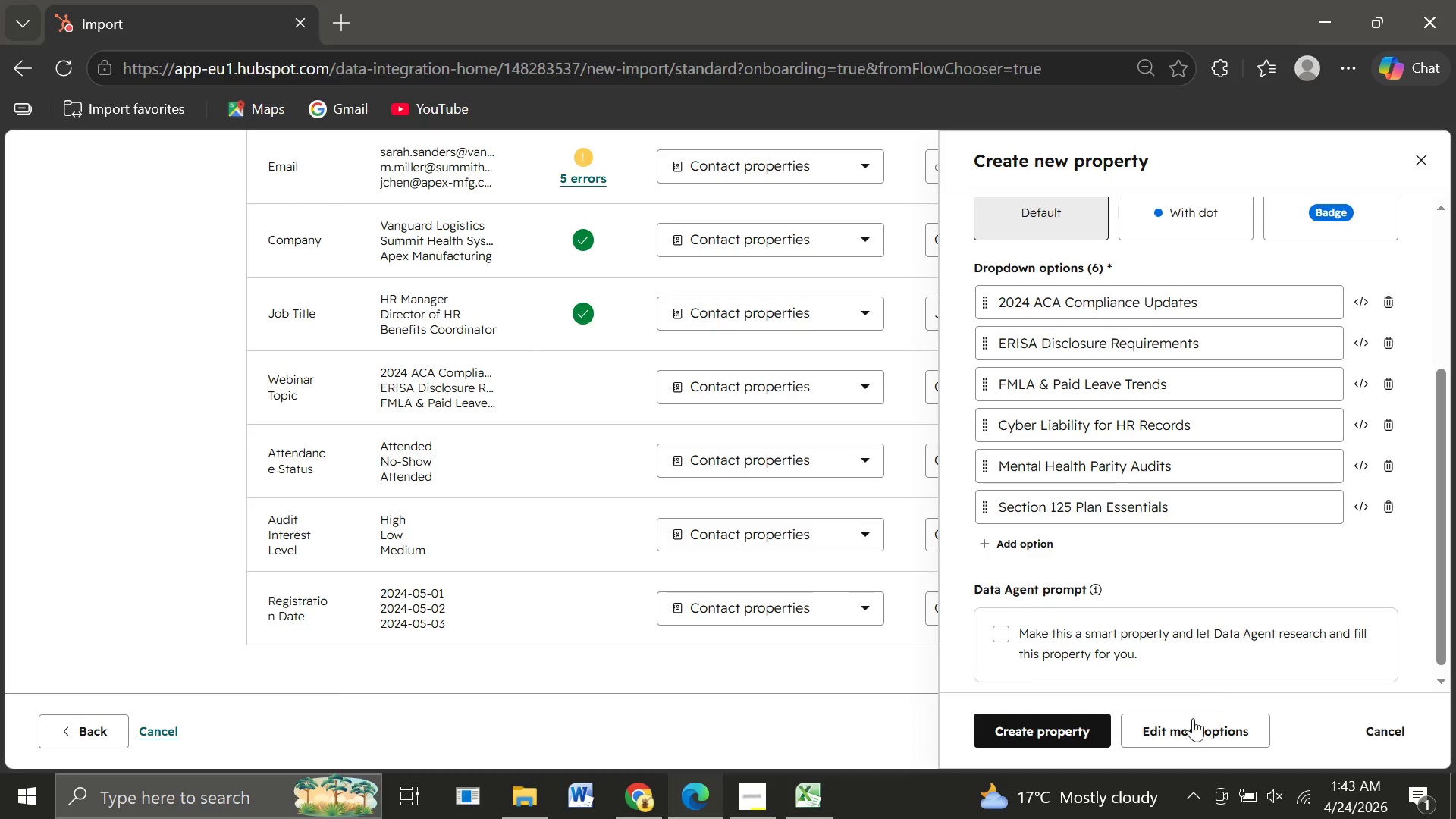 
wait(7.41)
 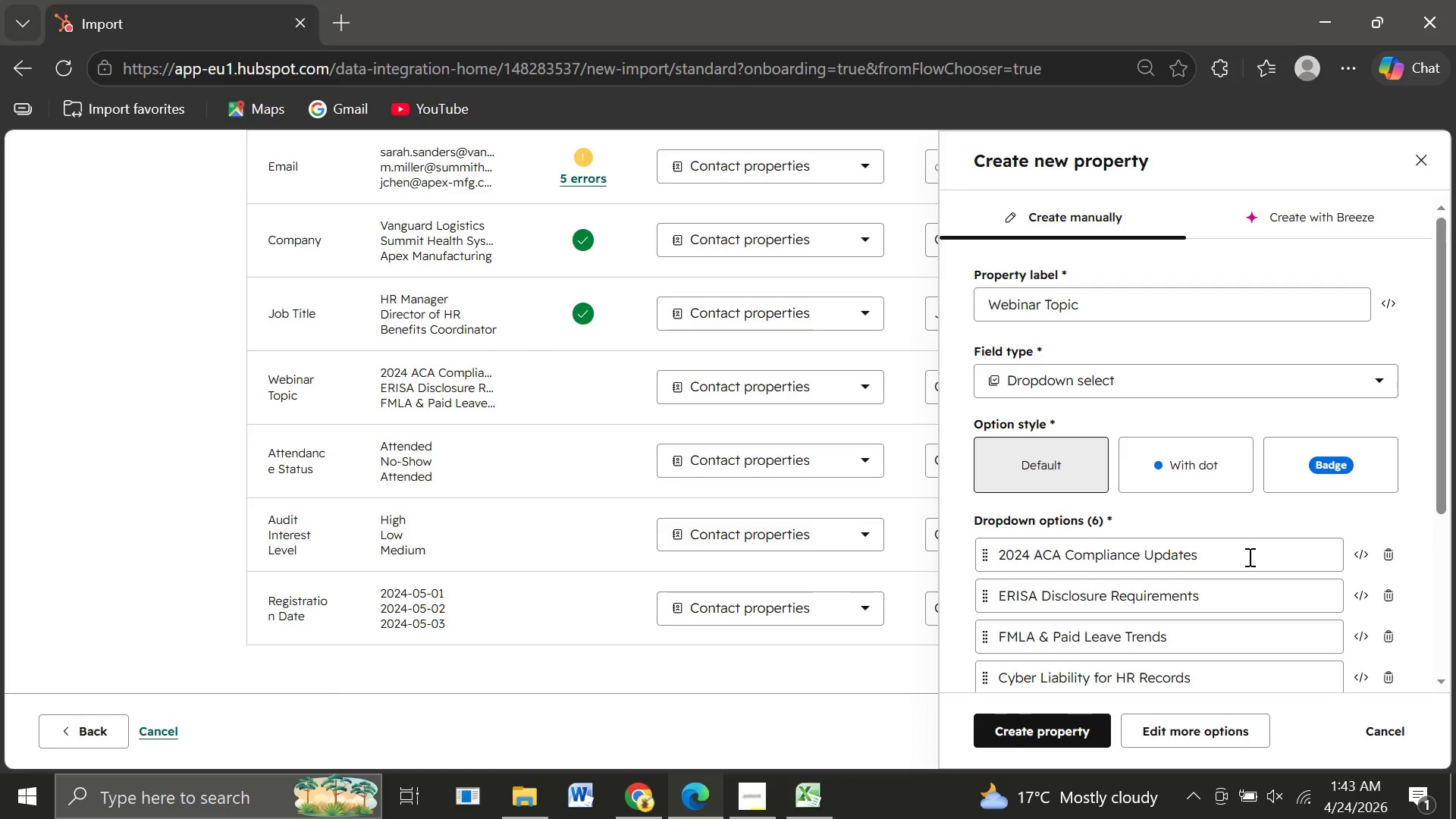 
left_click([1046, 738])
 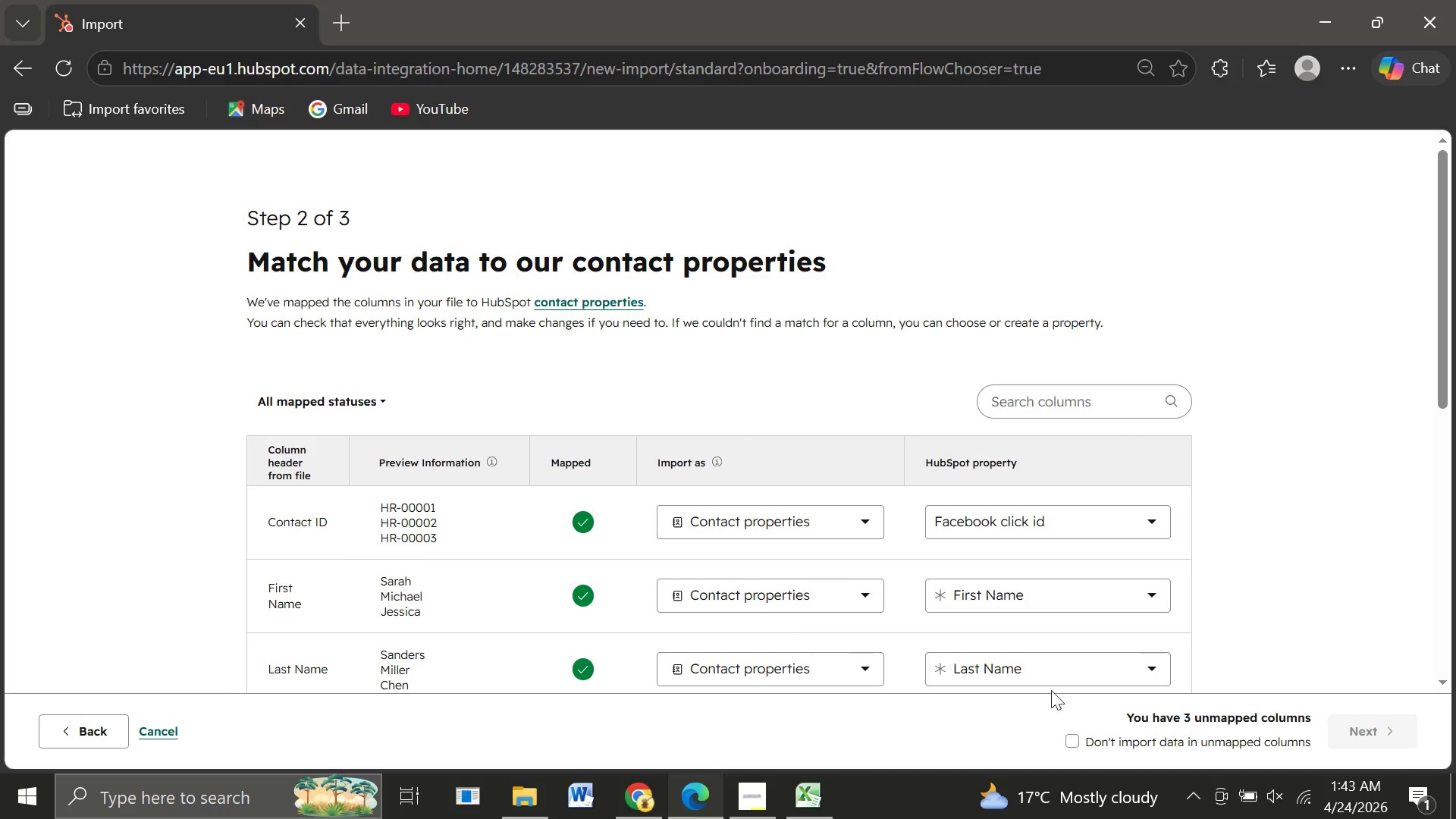 
wait(10.0)
 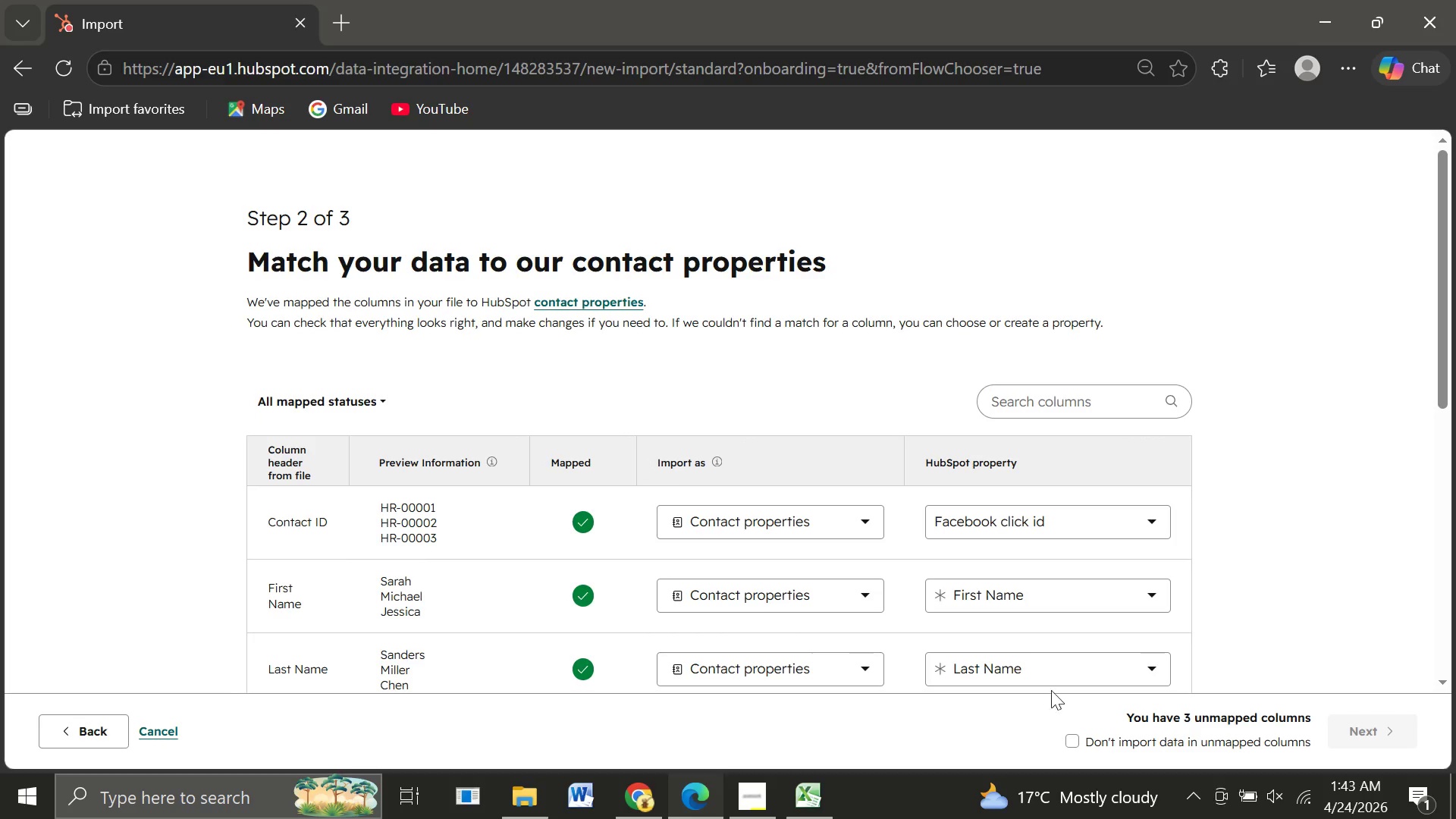 
left_click([1064, 454])
 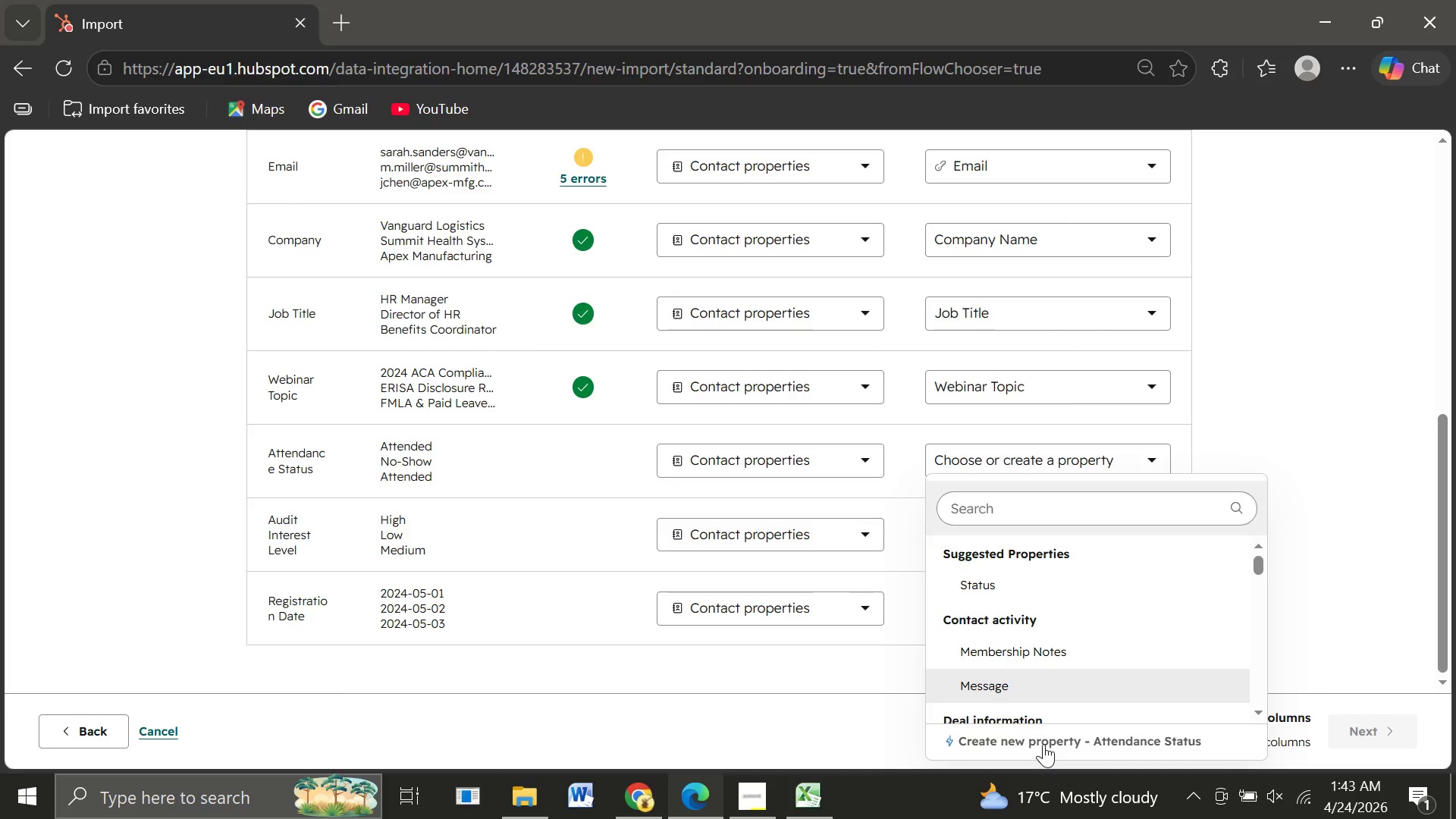 
left_click([1043, 744])
 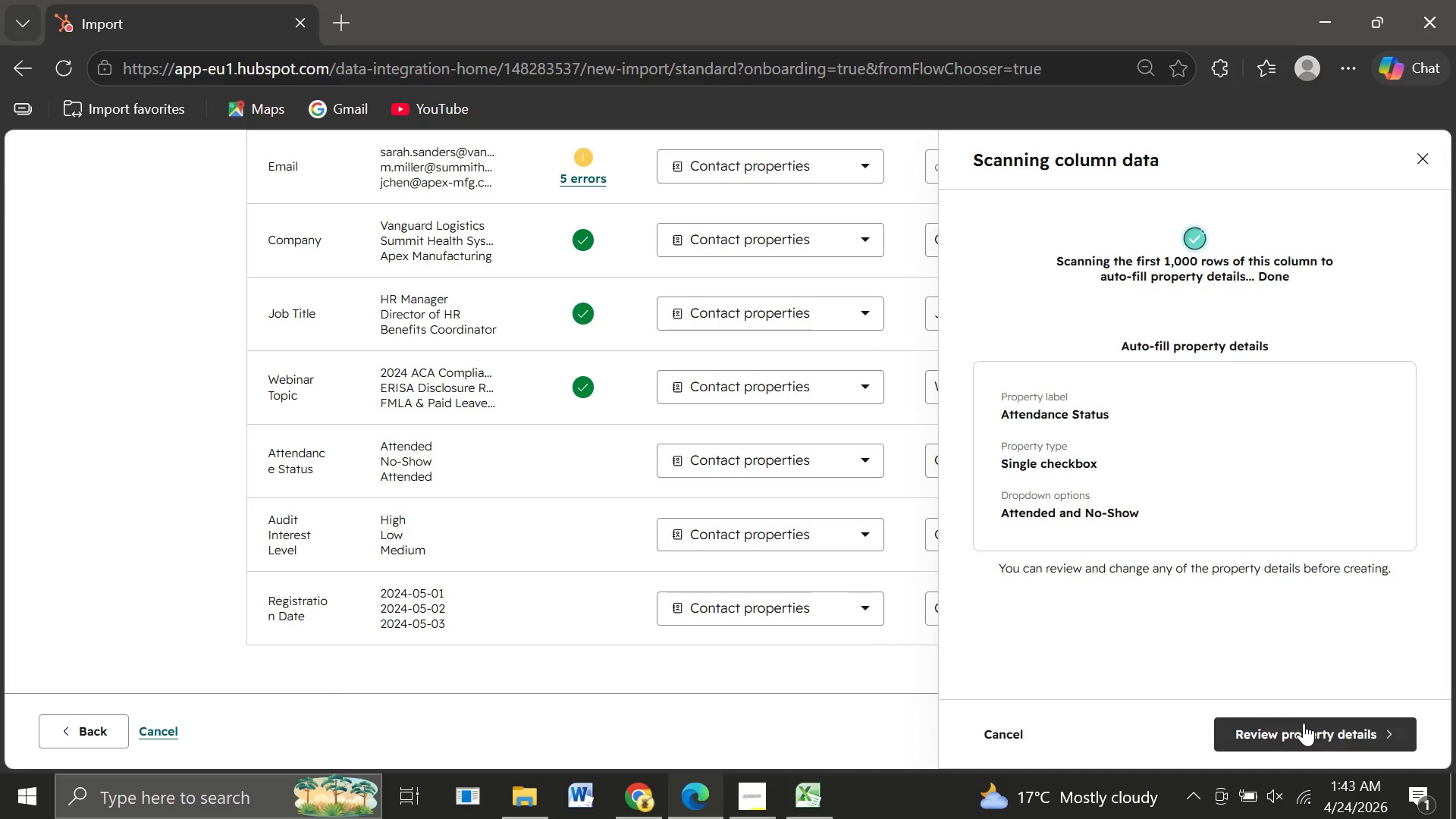 
left_click([1304, 723])
 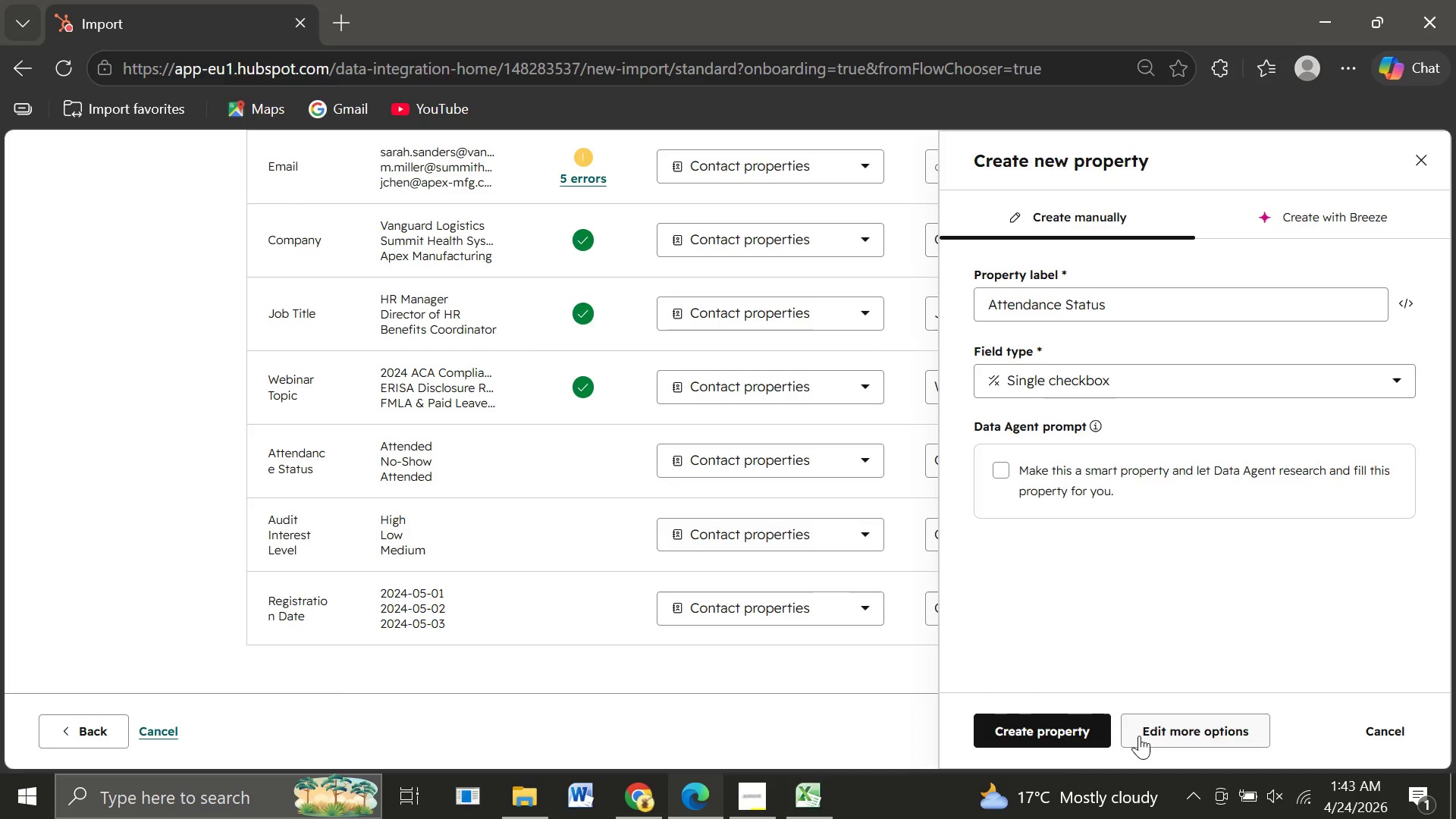 
wait(7.91)
 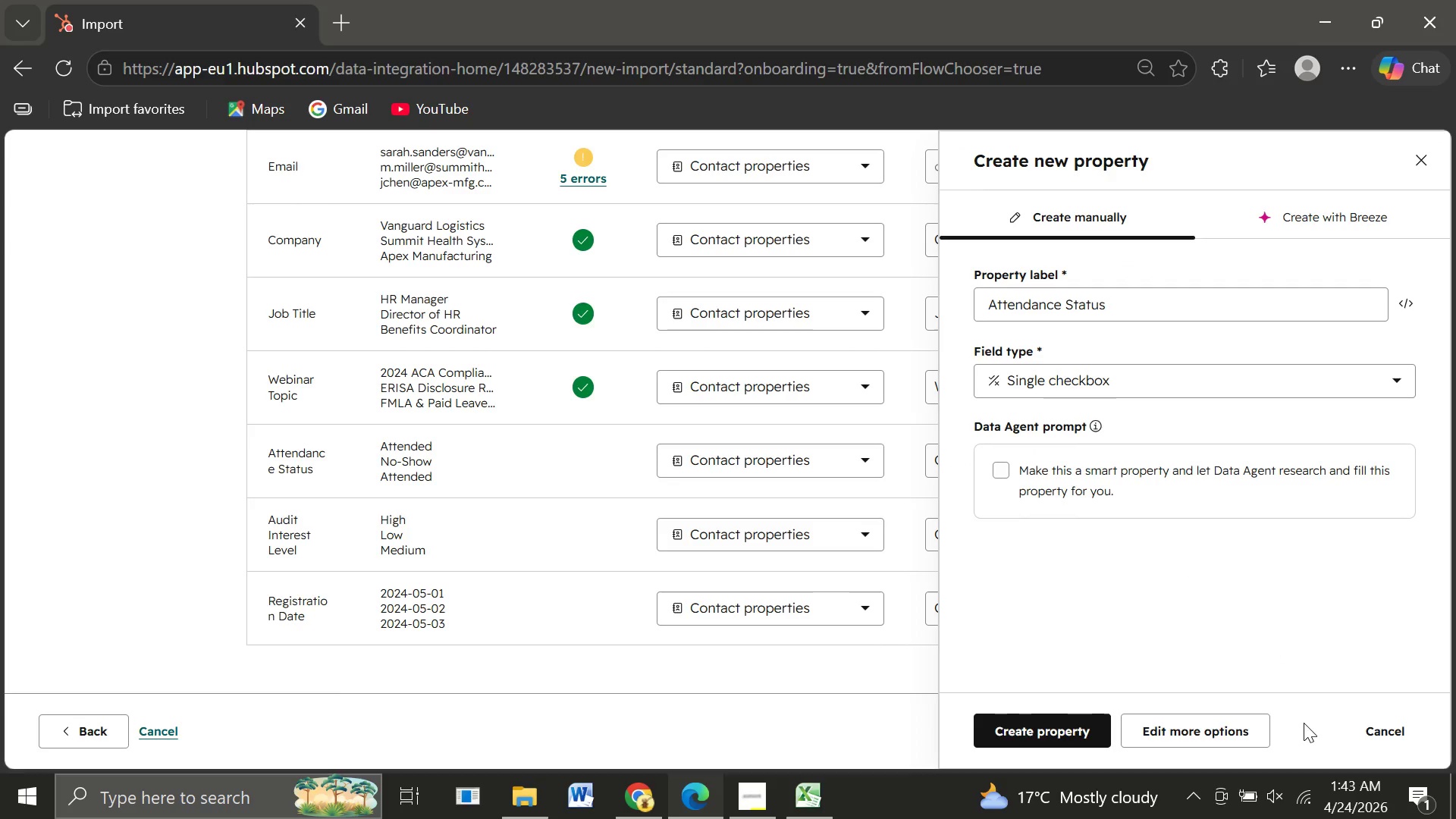 
left_click([1042, 726])
 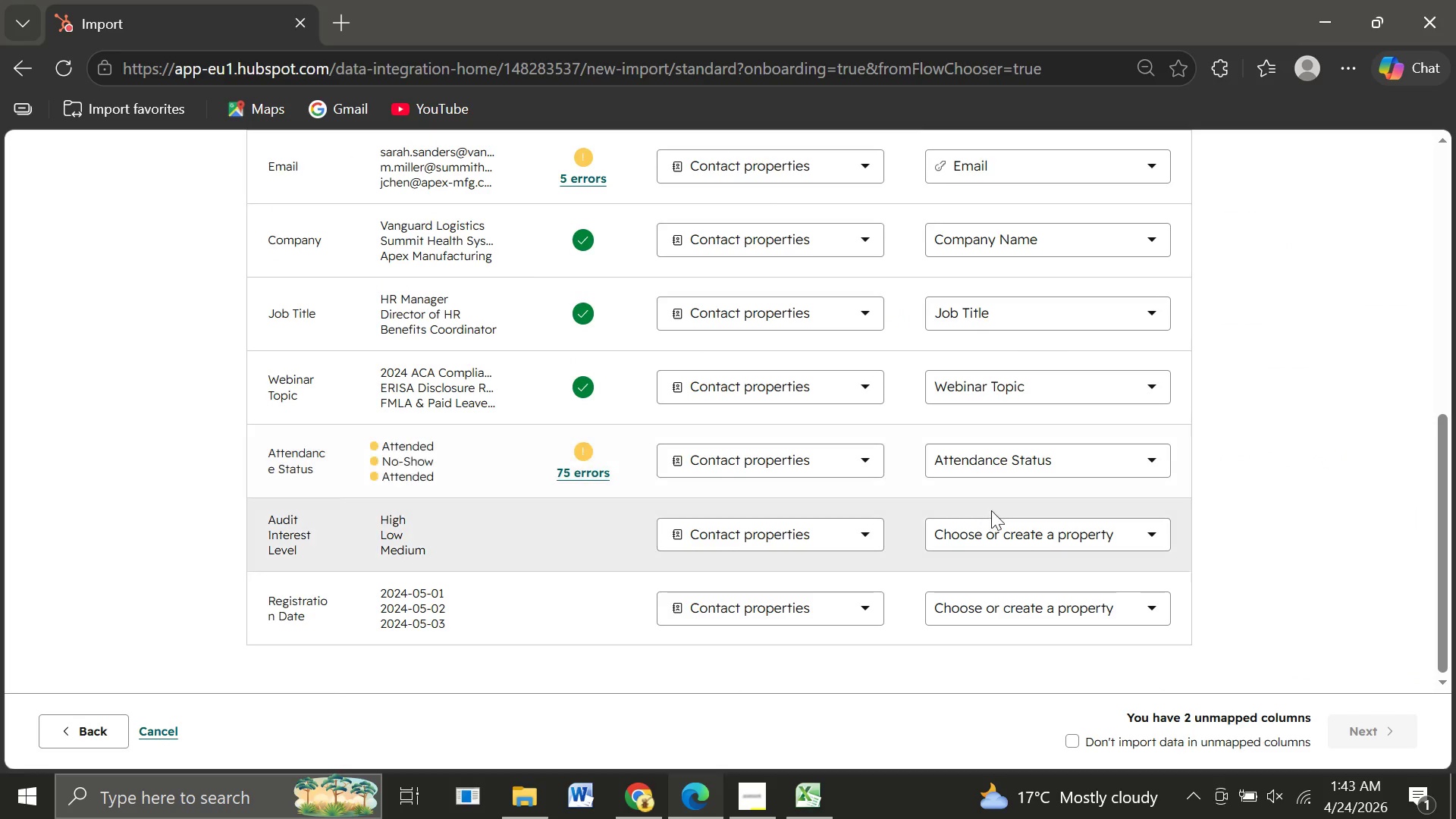 
wait(9.55)
 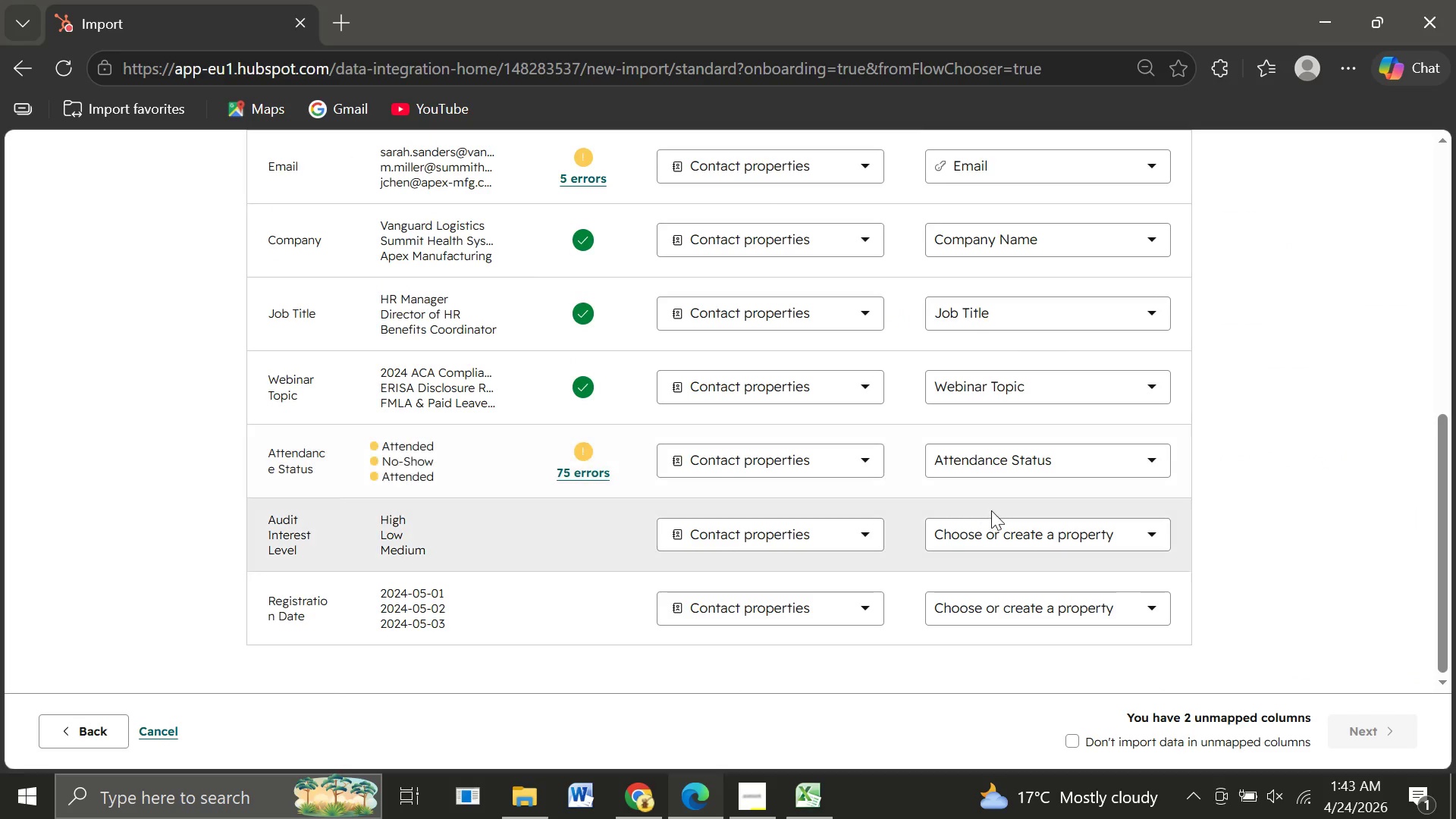 
left_click([582, 457])
 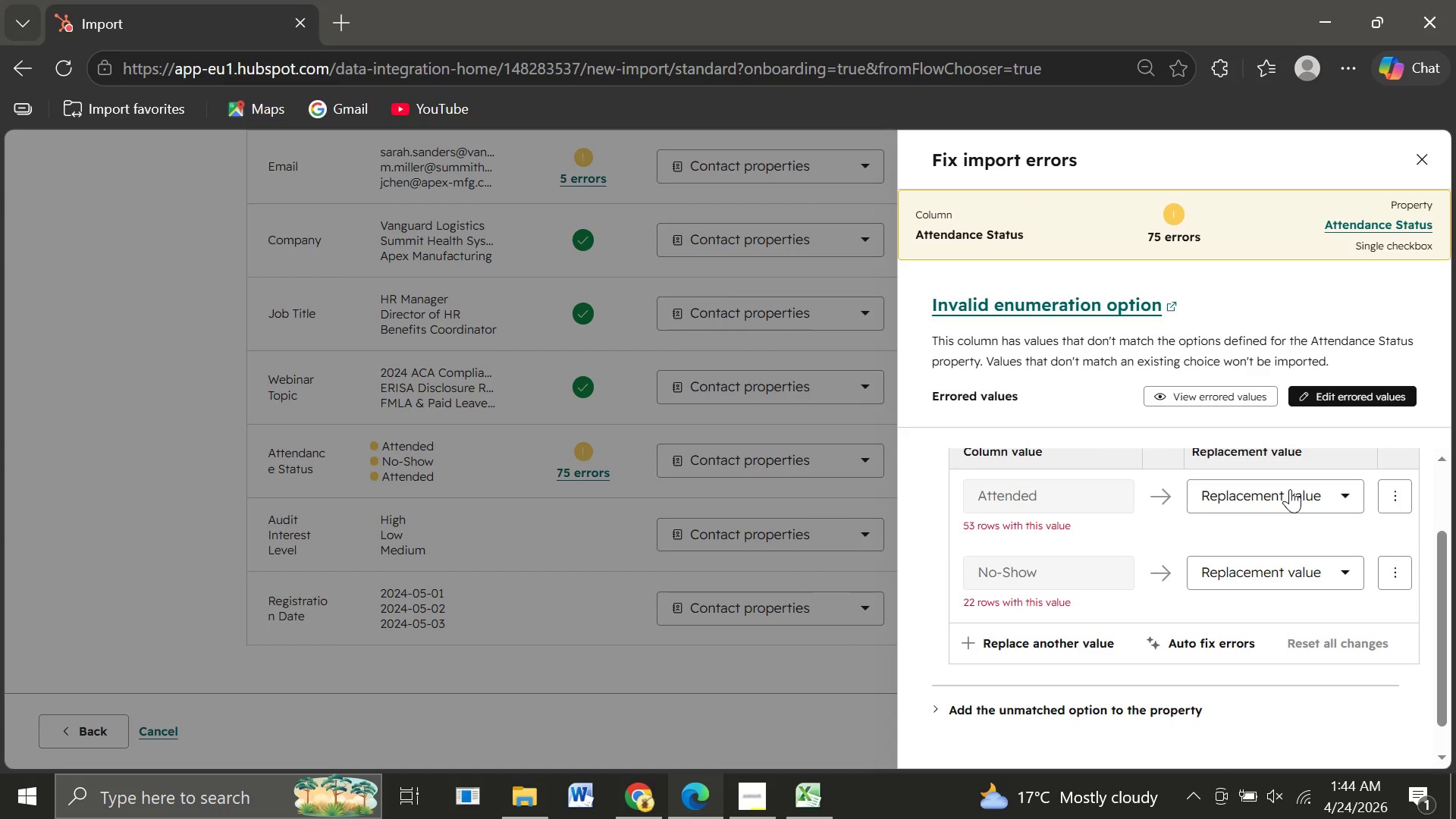 
left_click([1290, 489])
 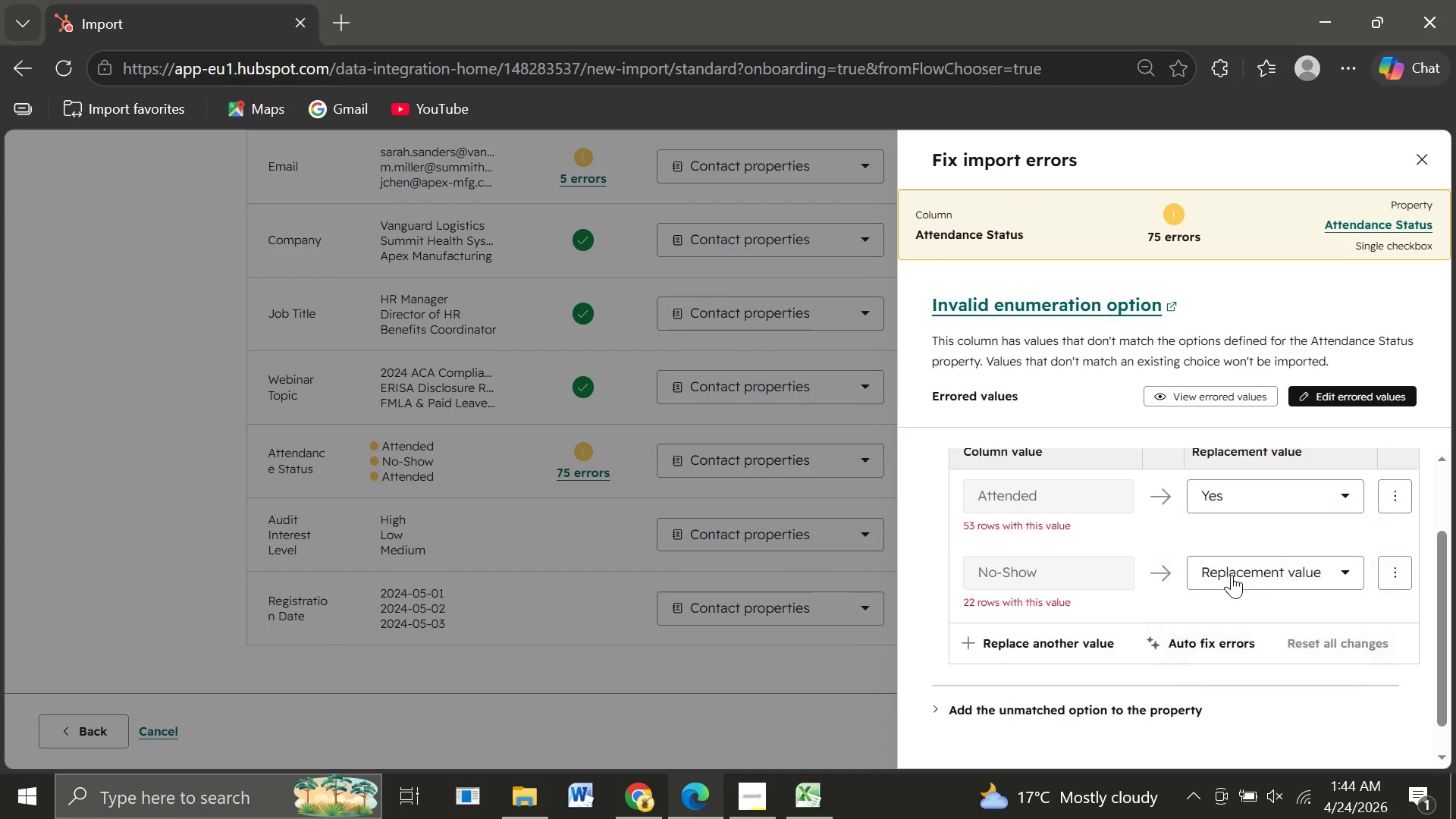 
left_click([1232, 575])
 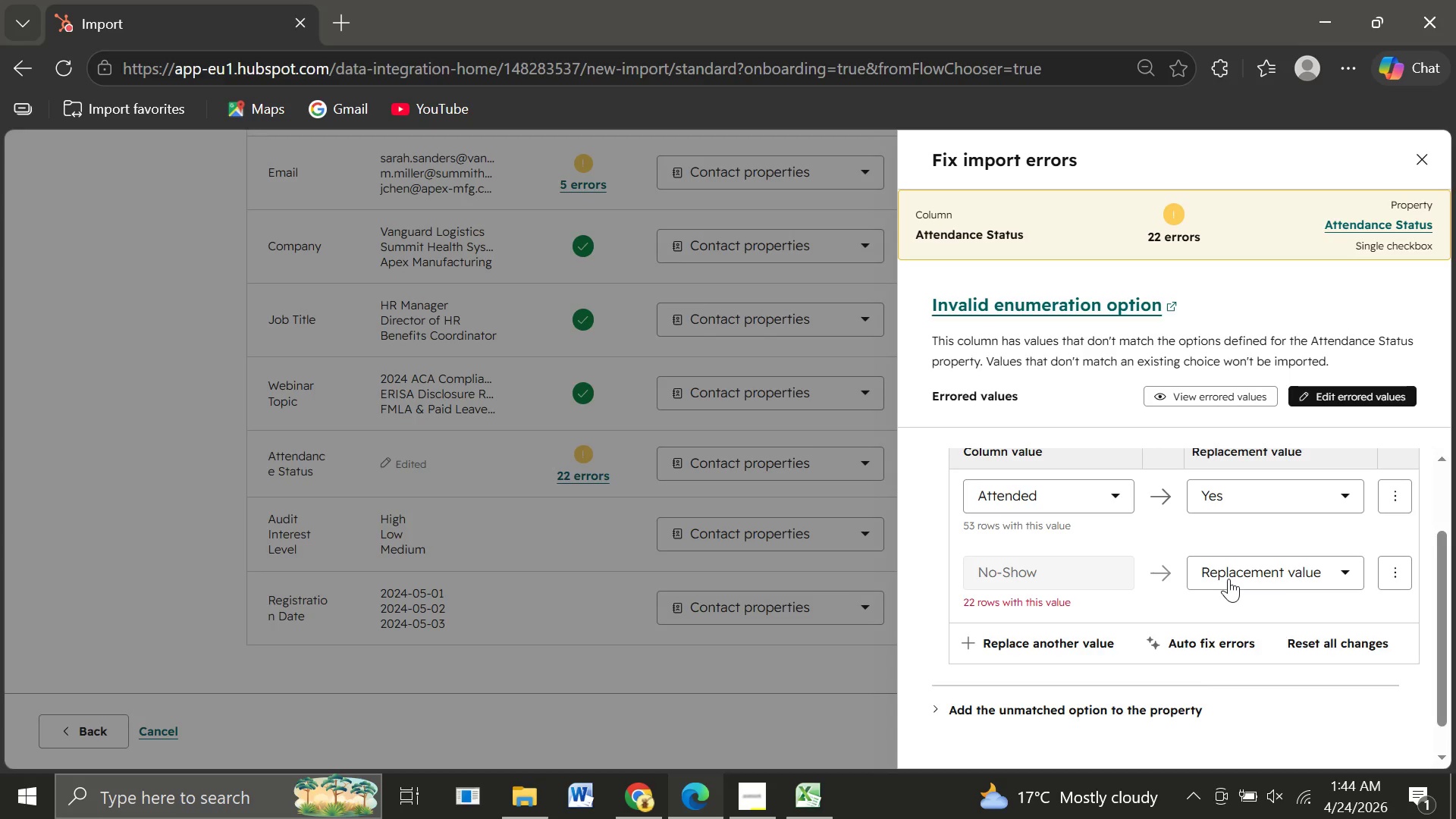 
left_click([1228, 579])
 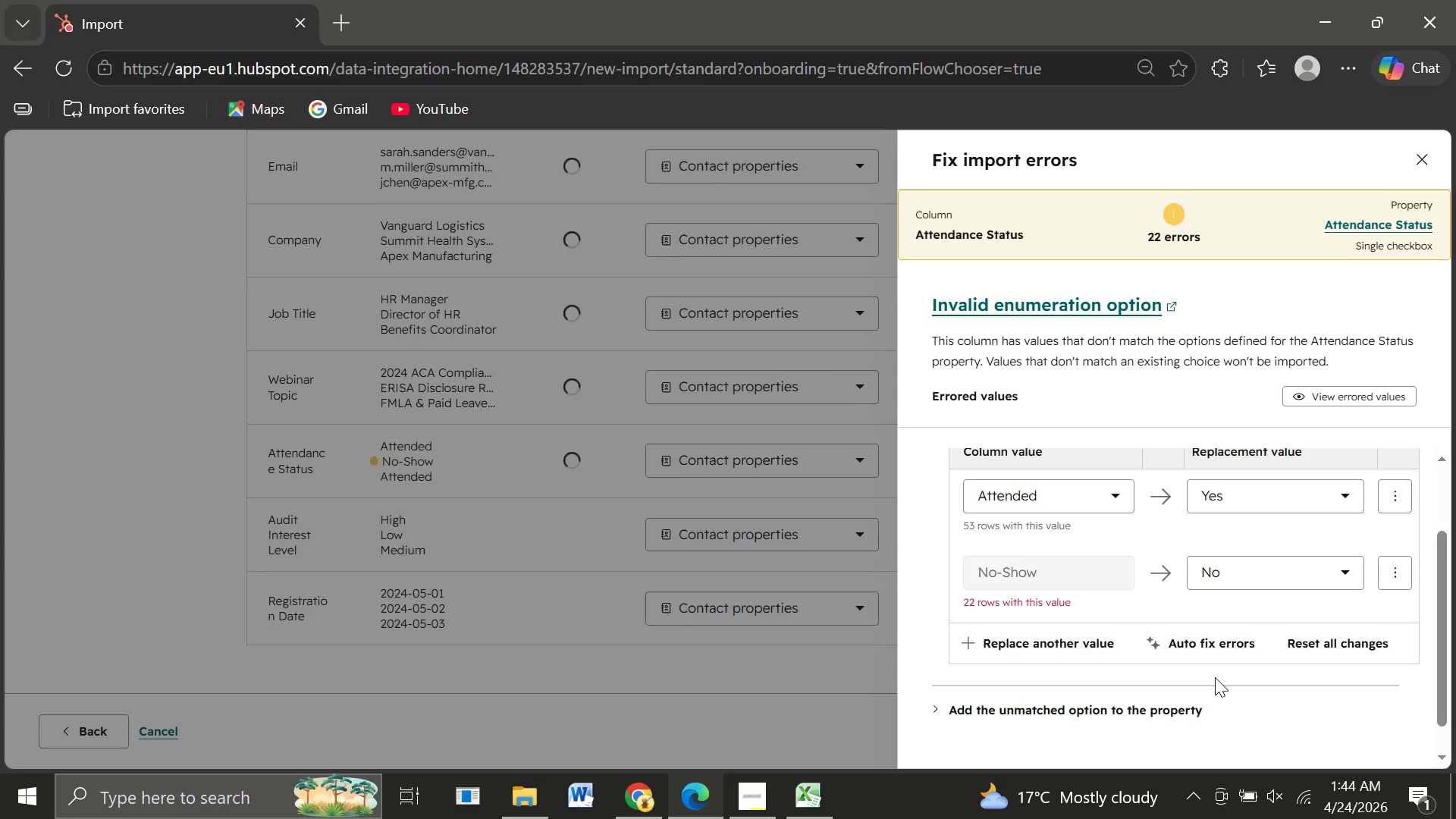 
left_click([1215, 677])
 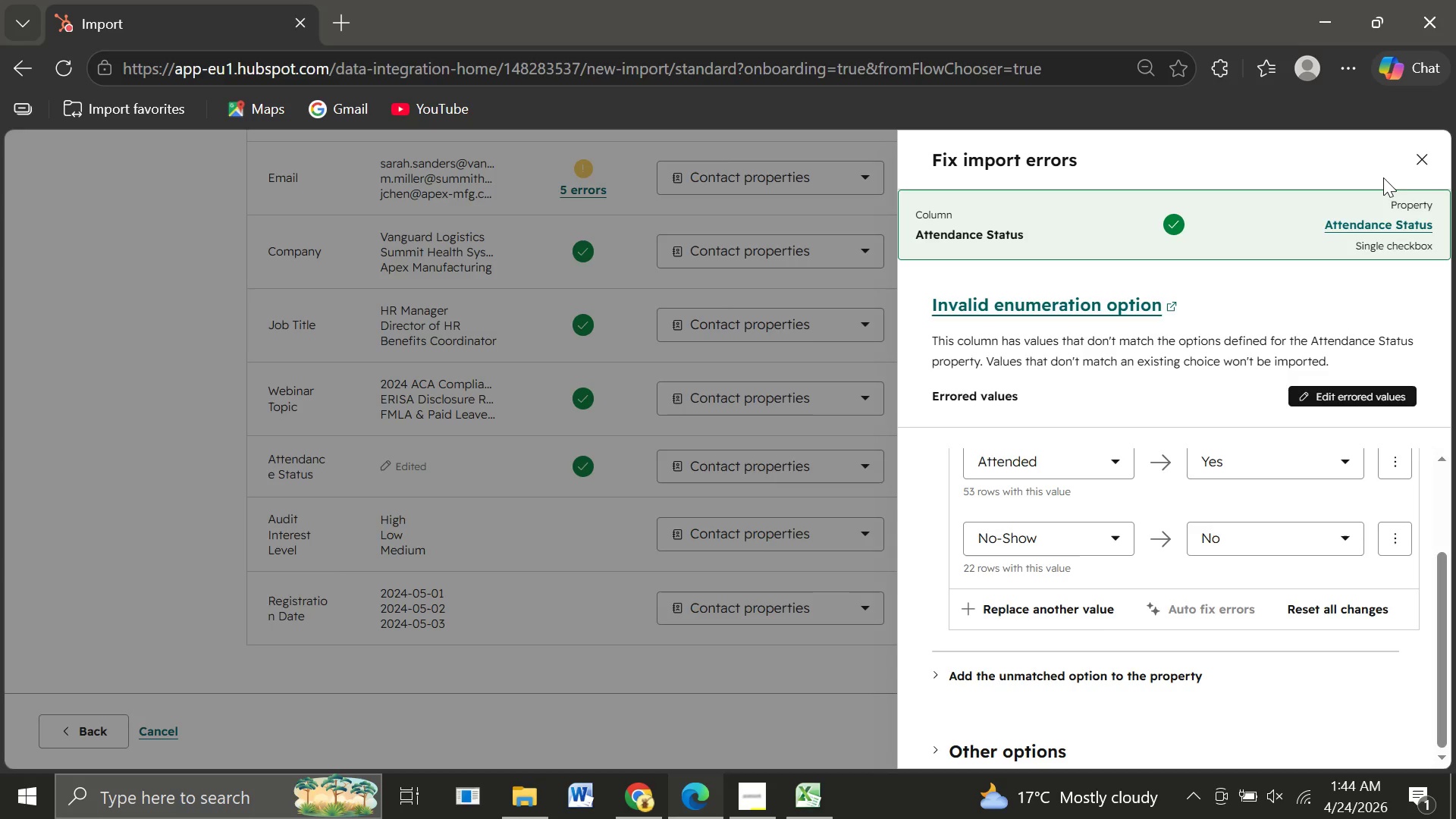 
wait(7.61)
 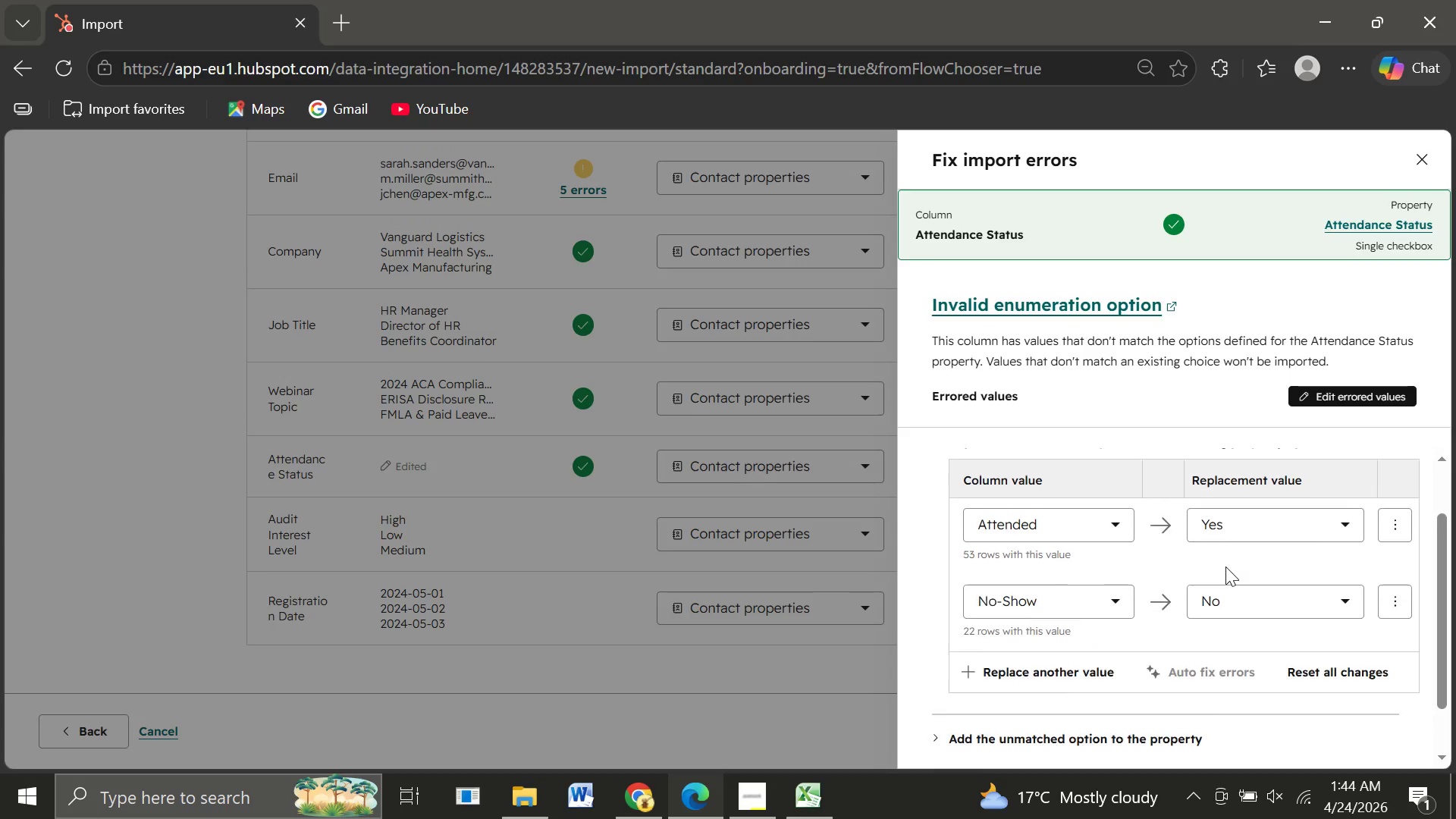 
left_click([1420, 155])
 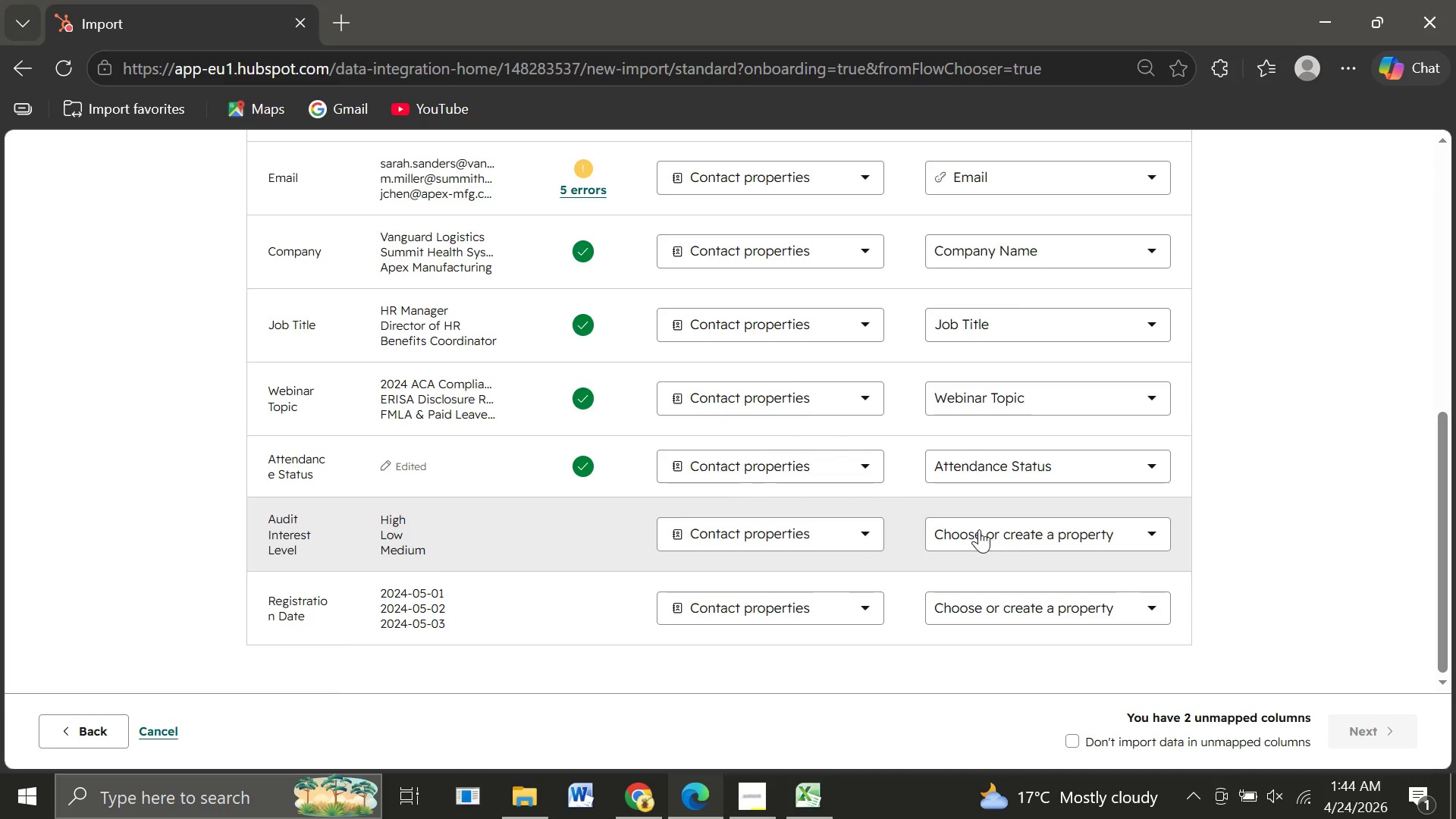 
left_click([979, 529])
 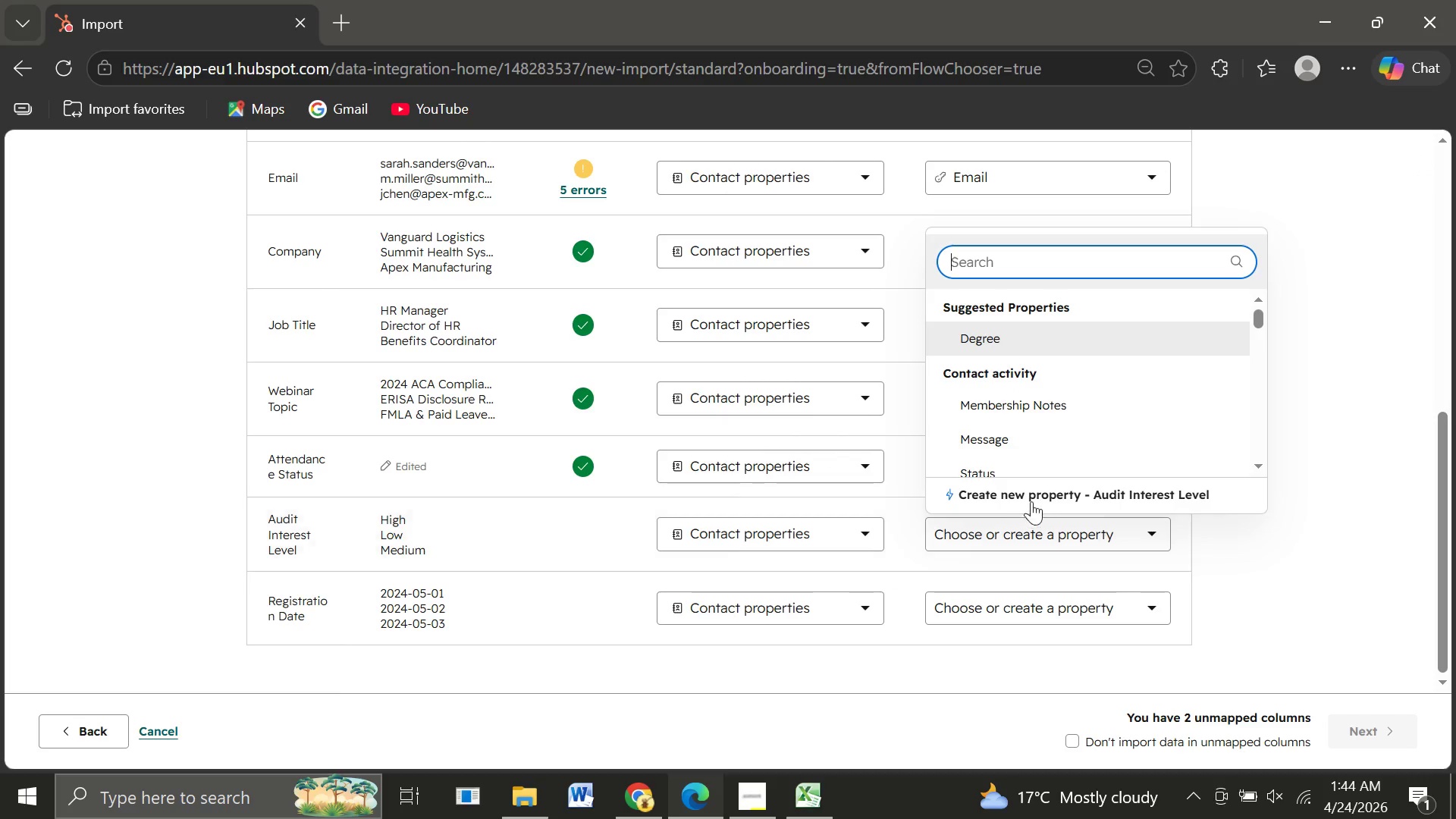 
wait(5.64)
 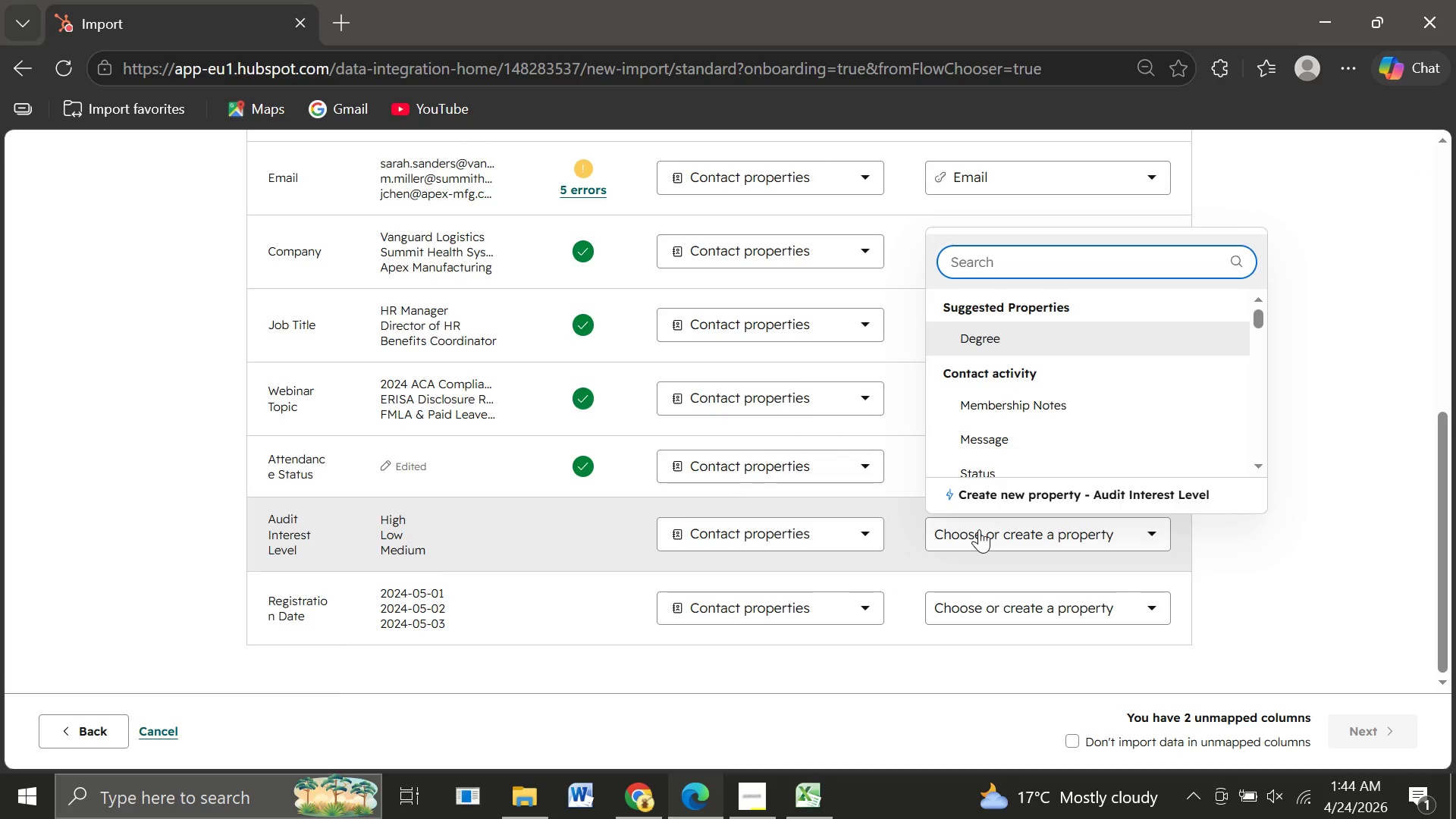 
left_click([1056, 488])
 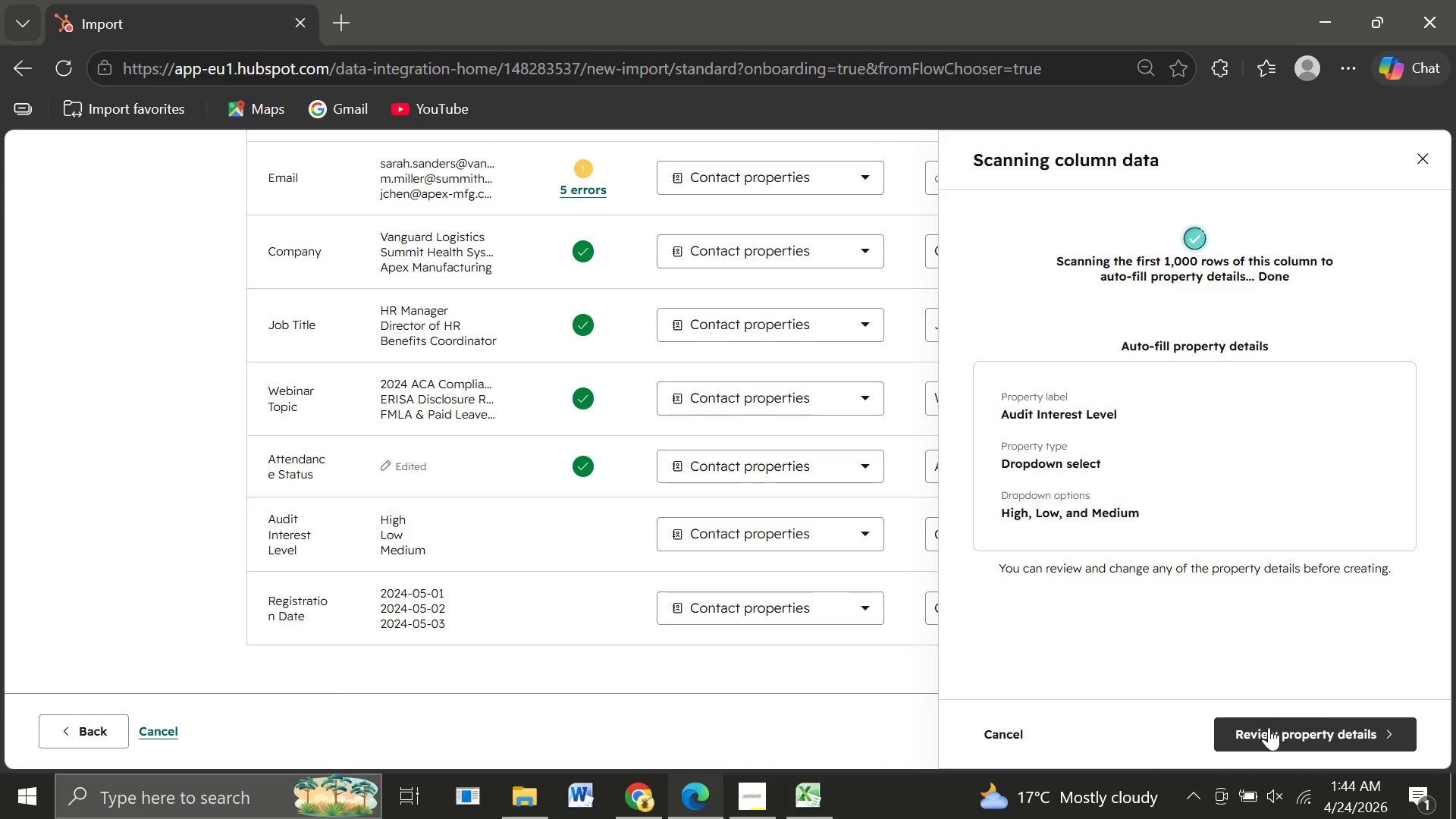 
left_click([1268, 728])
 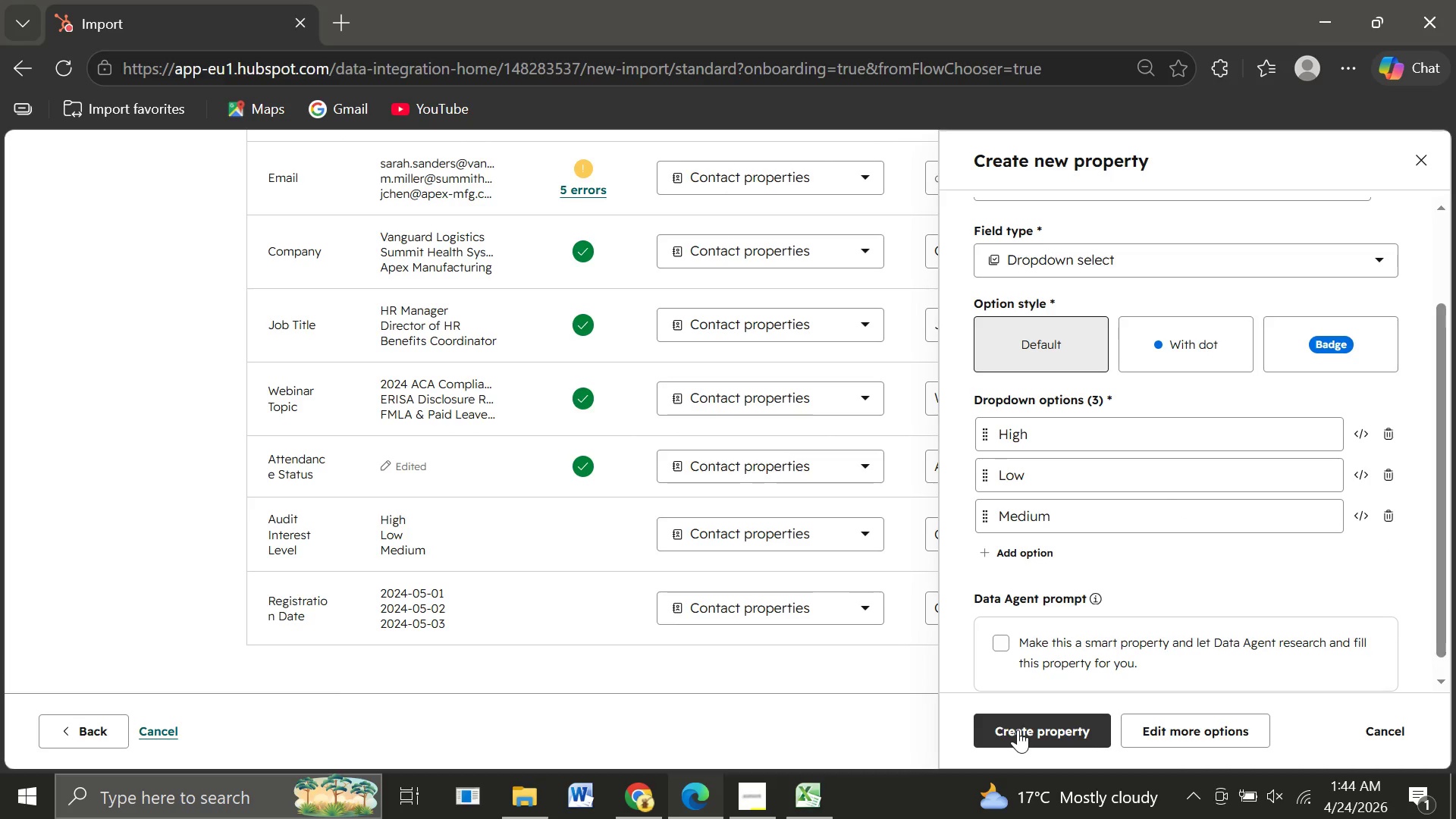 
wait(6.36)
 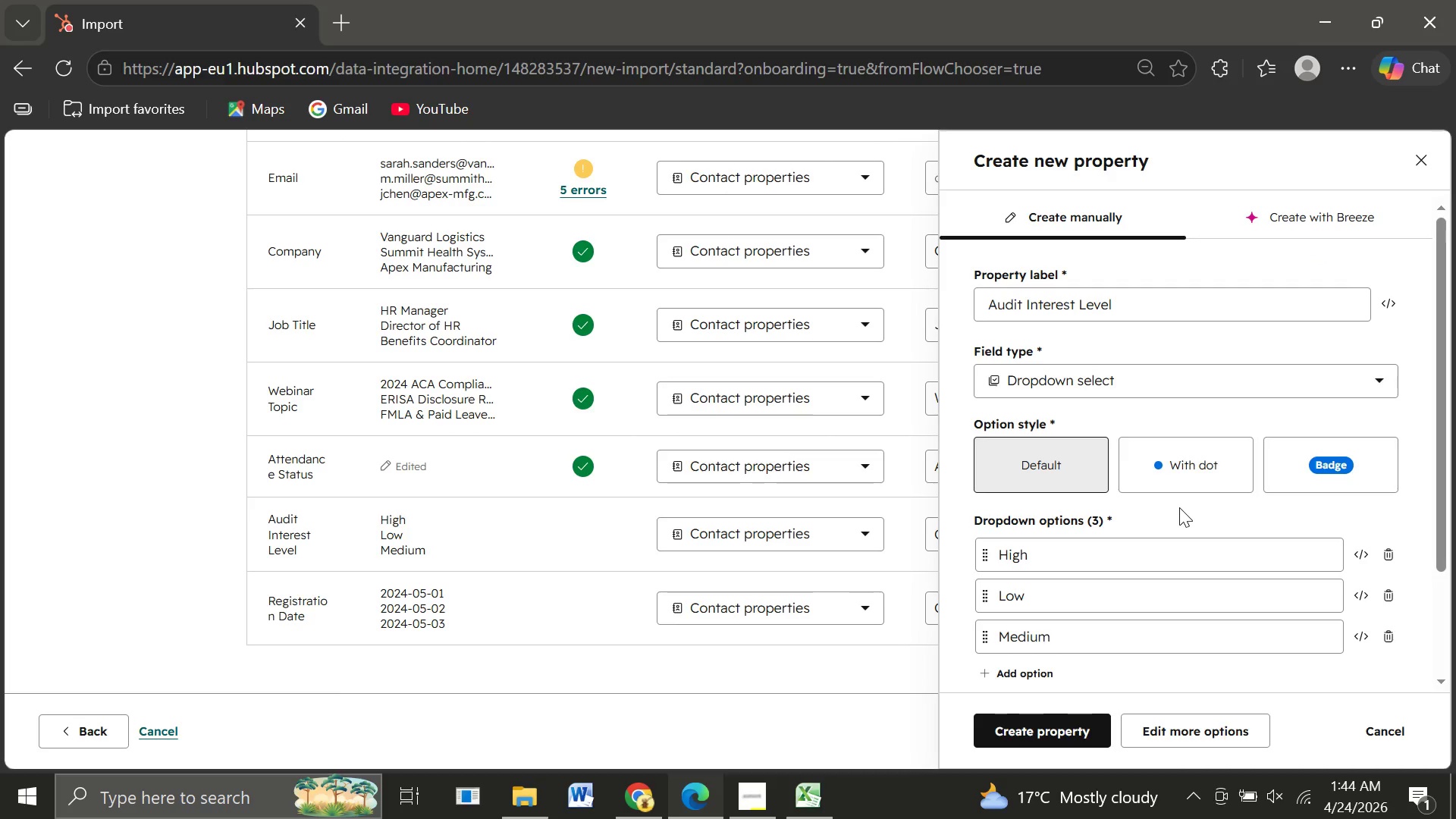 
left_click([1018, 730])
 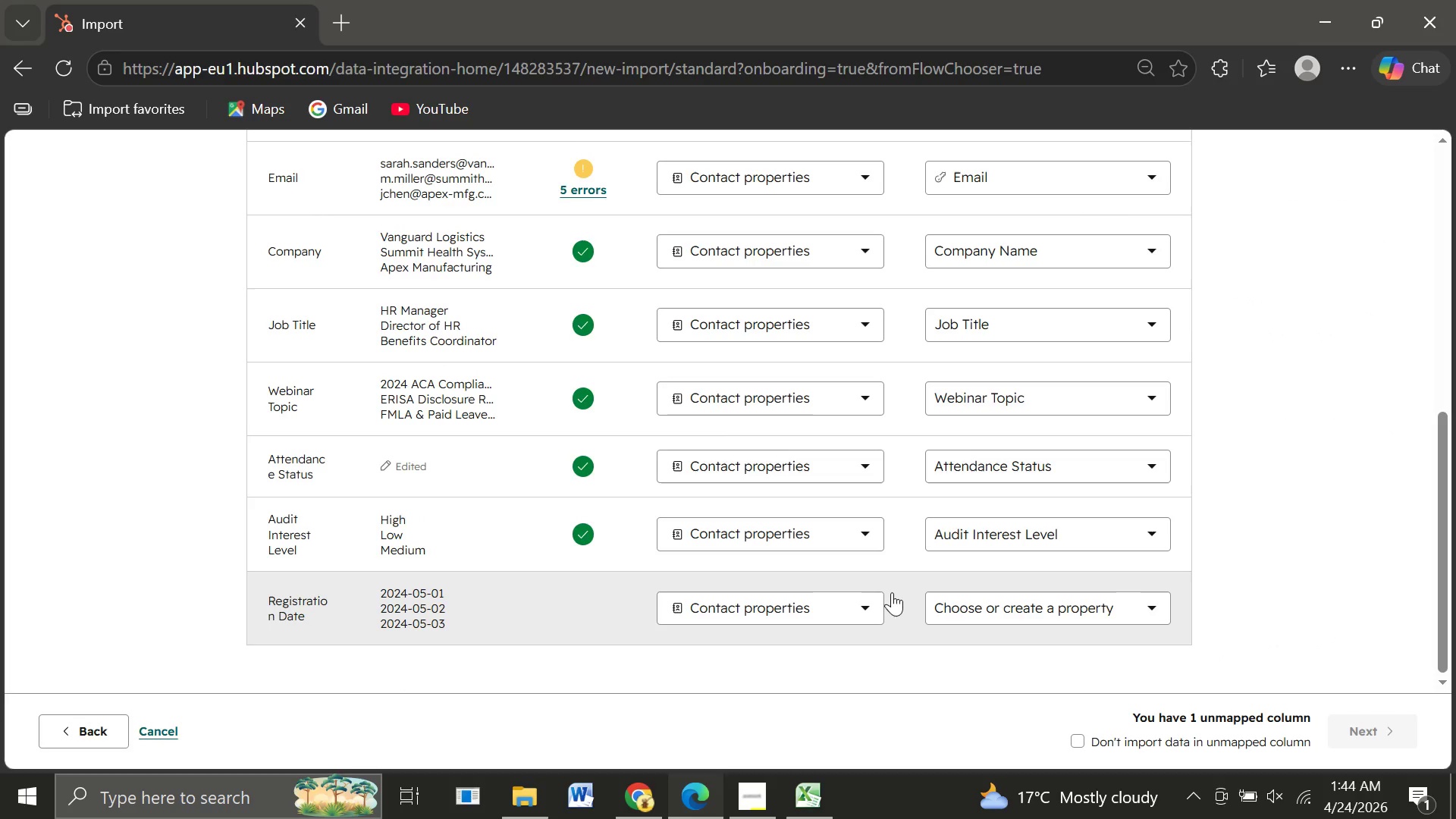 
wait(7.44)
 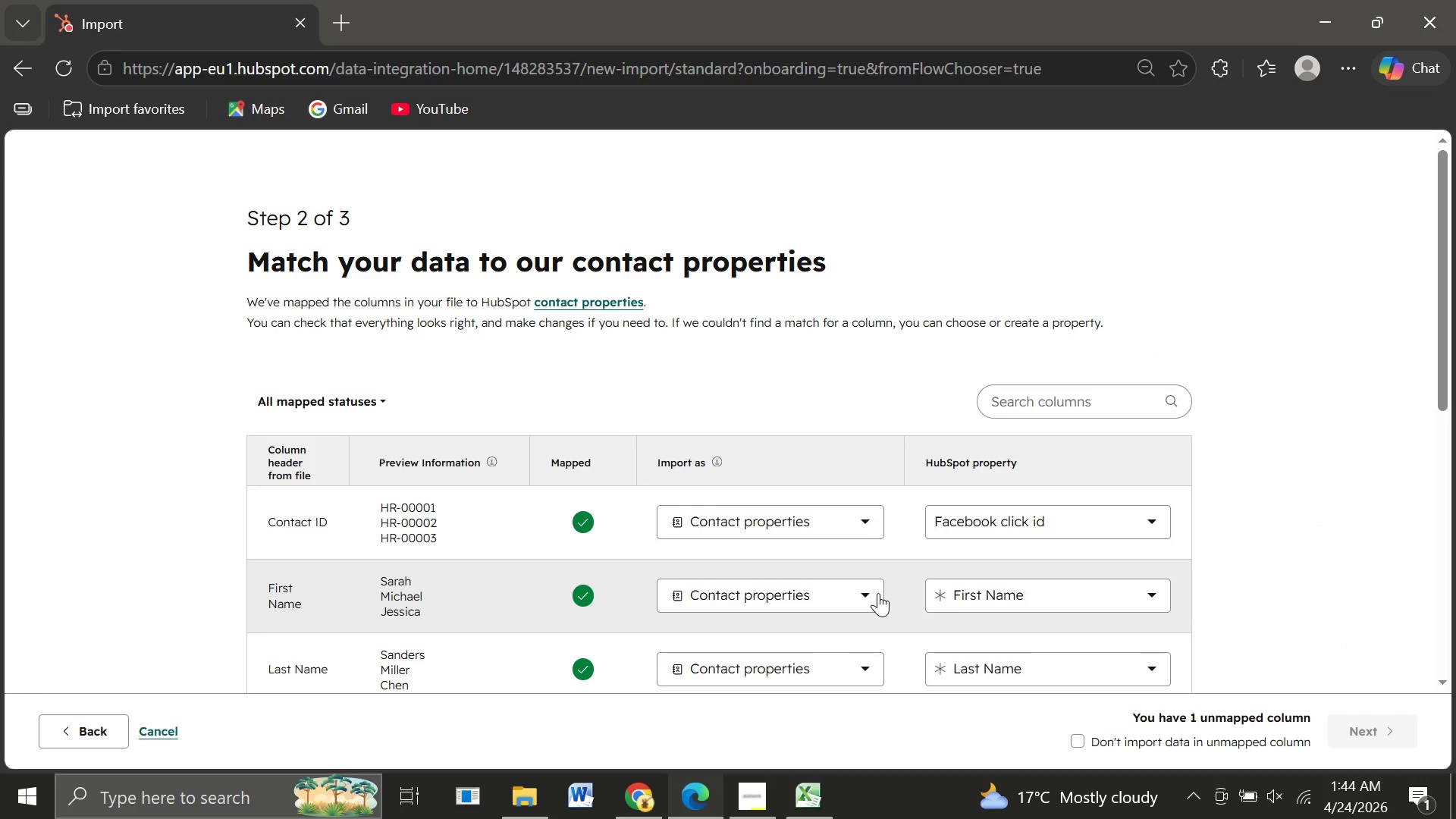 
left_click([1004, 605])
 